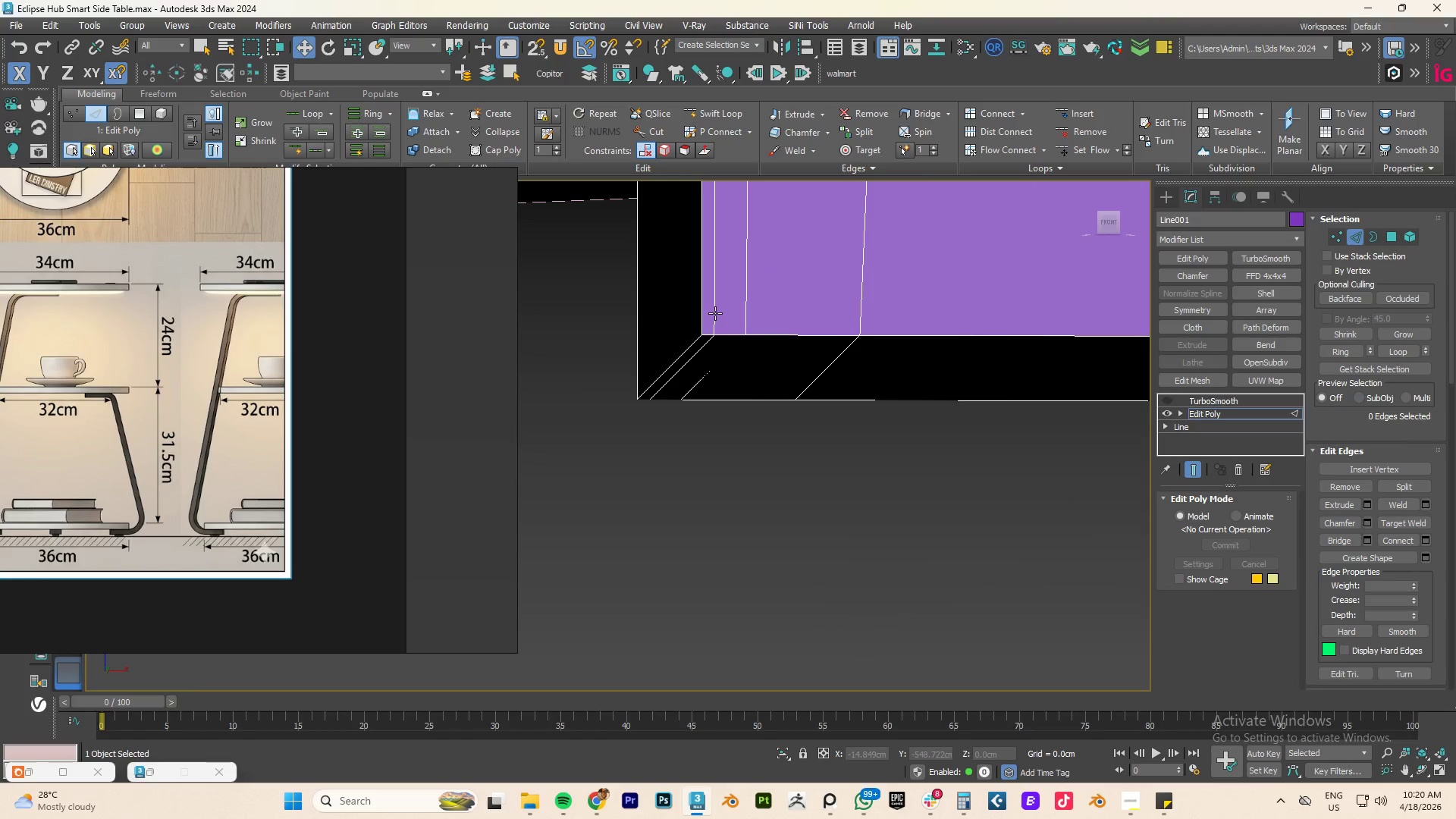 
double_click([715, 313])
 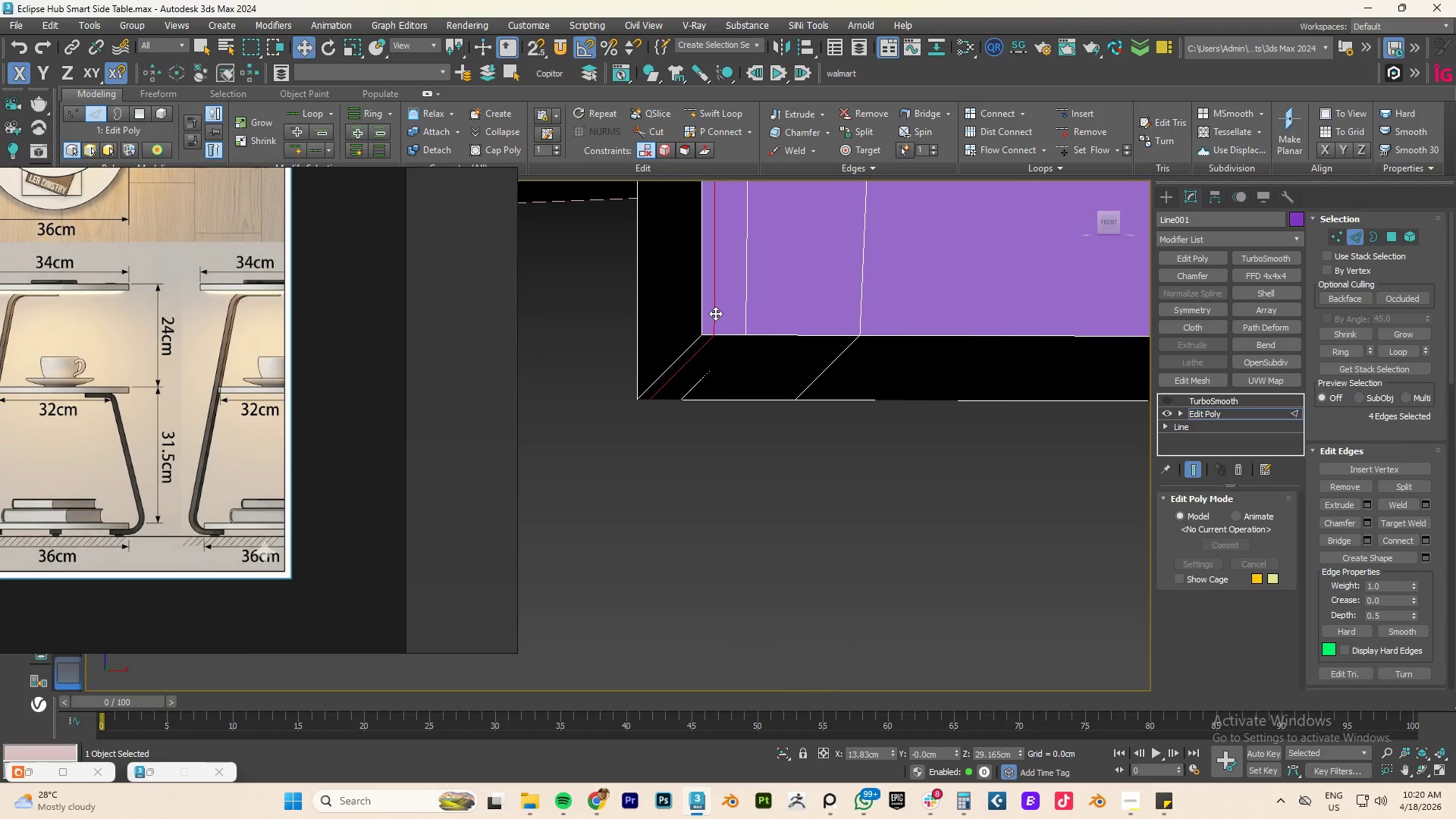 
key(Control+Backspace)
 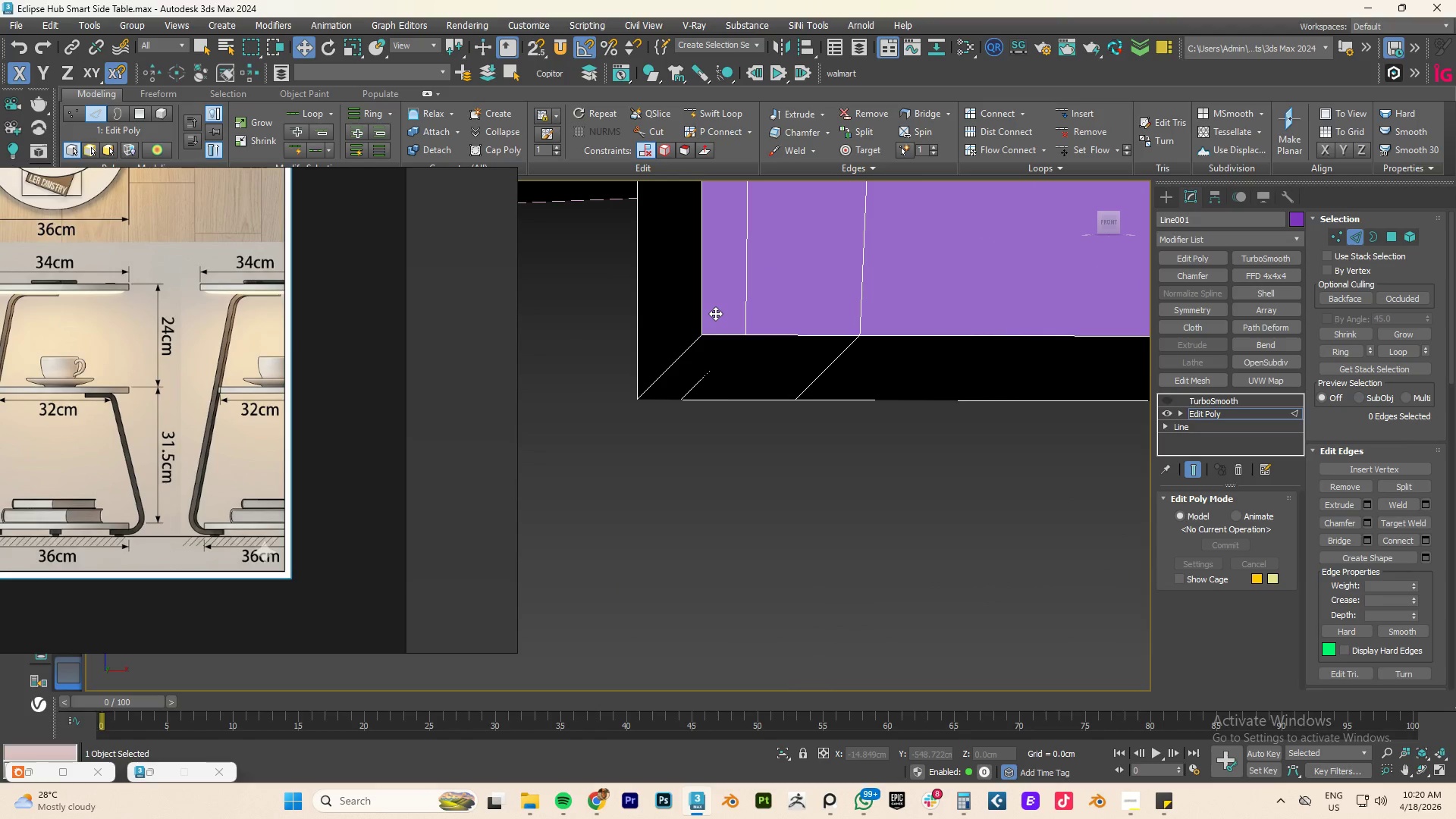 
key(Alt+AltLeft)
 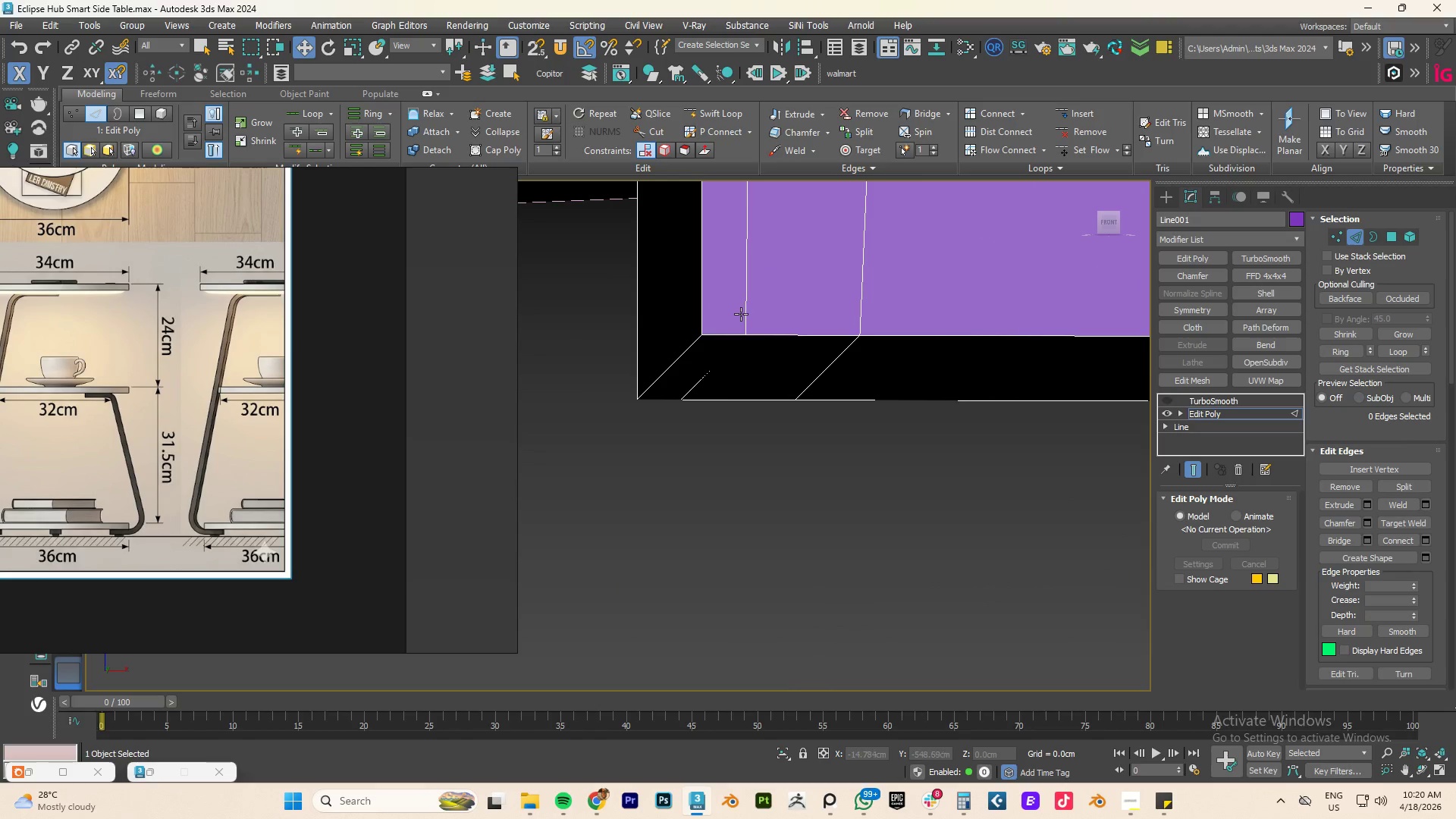 
double_click([741, 314])
 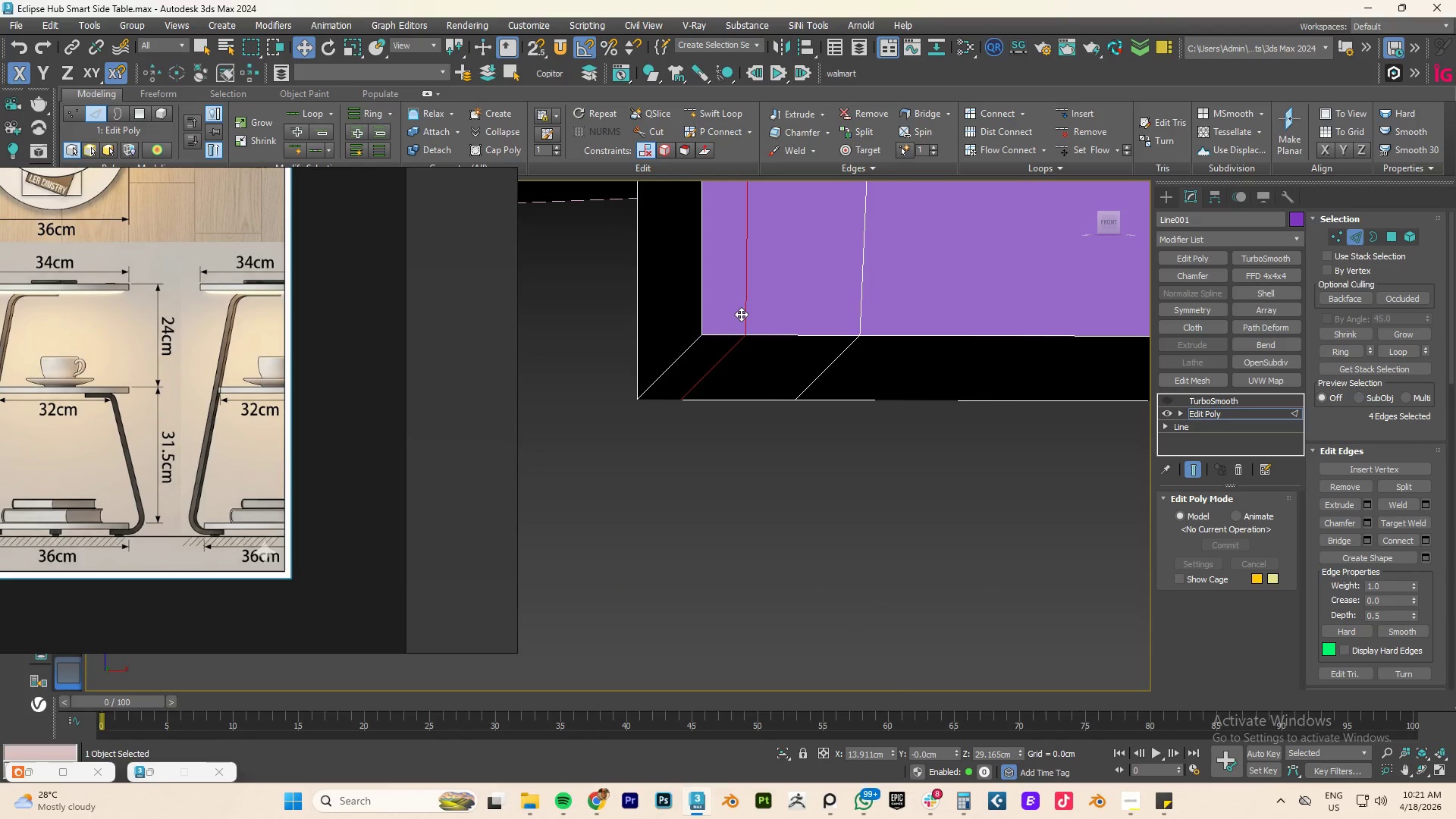 
key(Control+Backspace)
 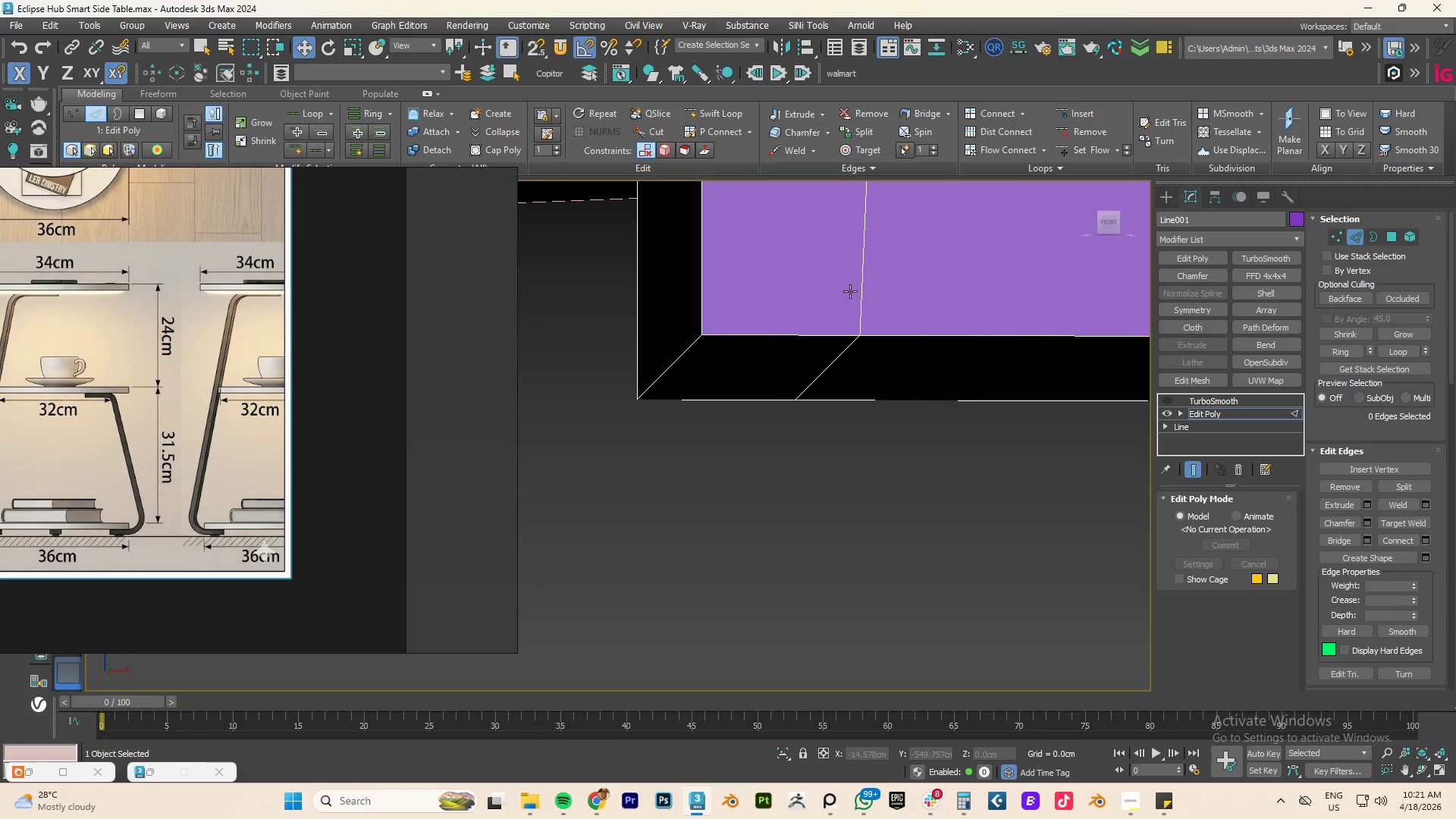 
double_click([864, 284])
 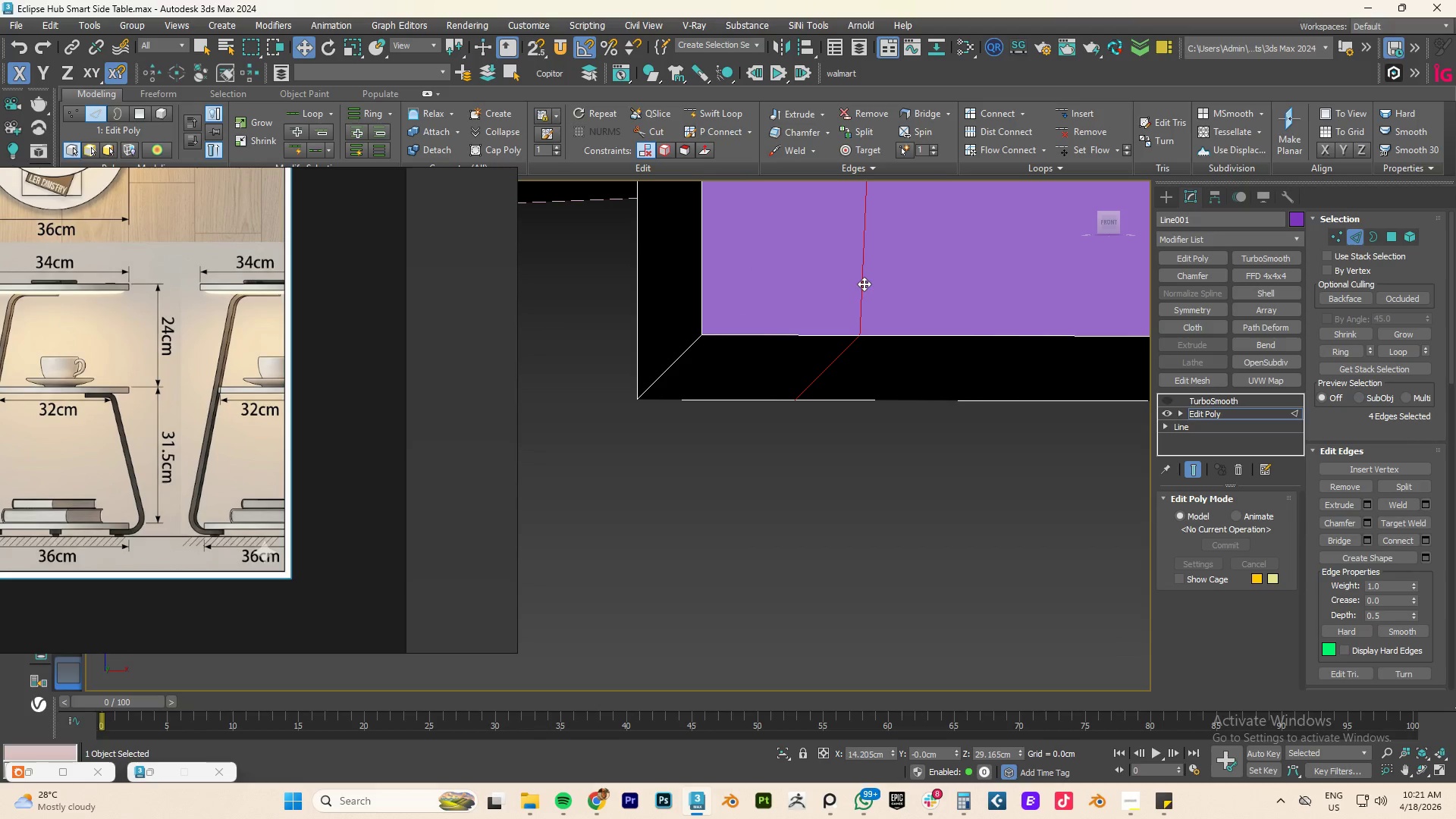 
key(Control+Backspace)
 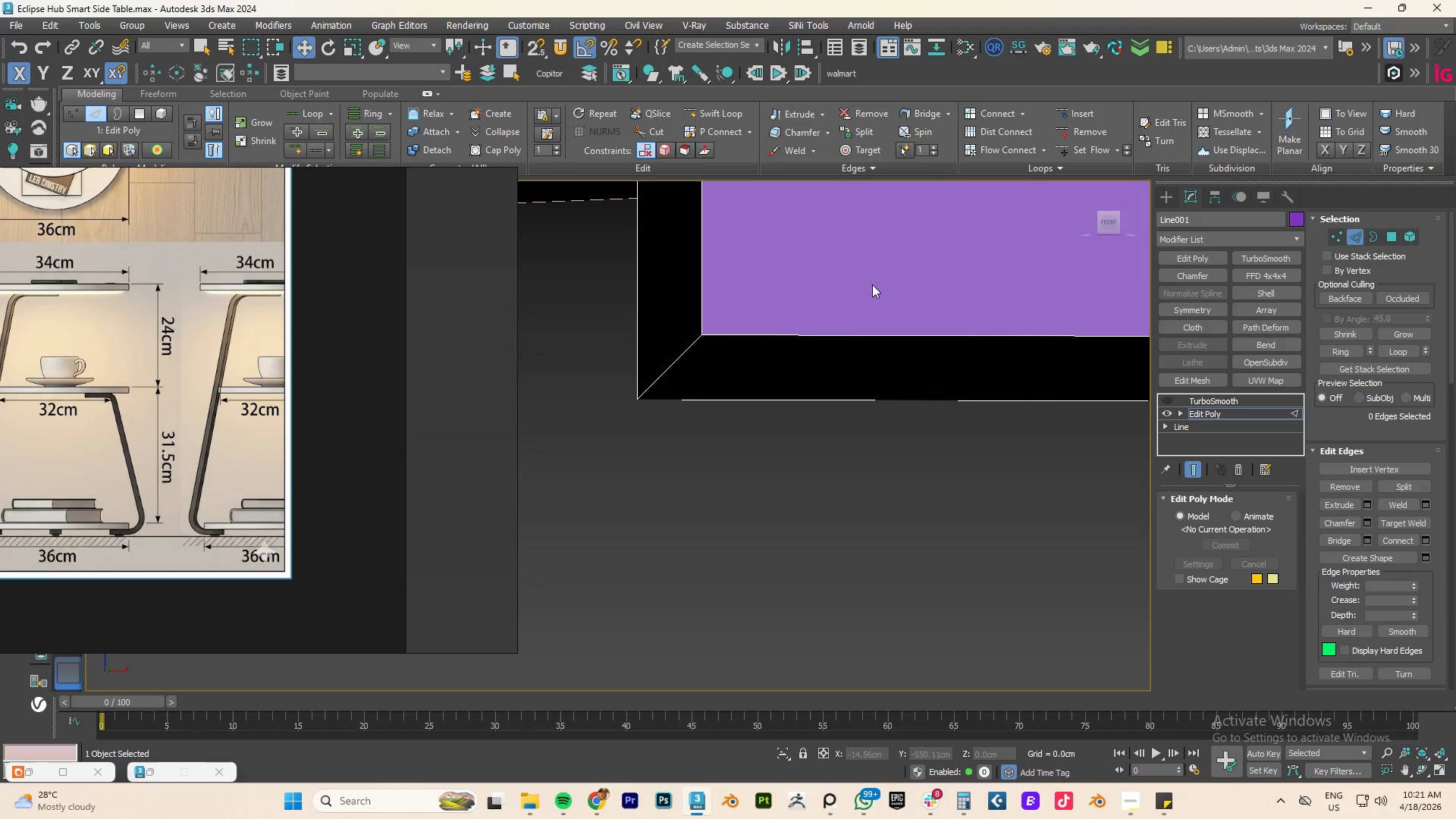 
scroll: coordinate [959, 300], scroll_direction: down, amount: 7.0
 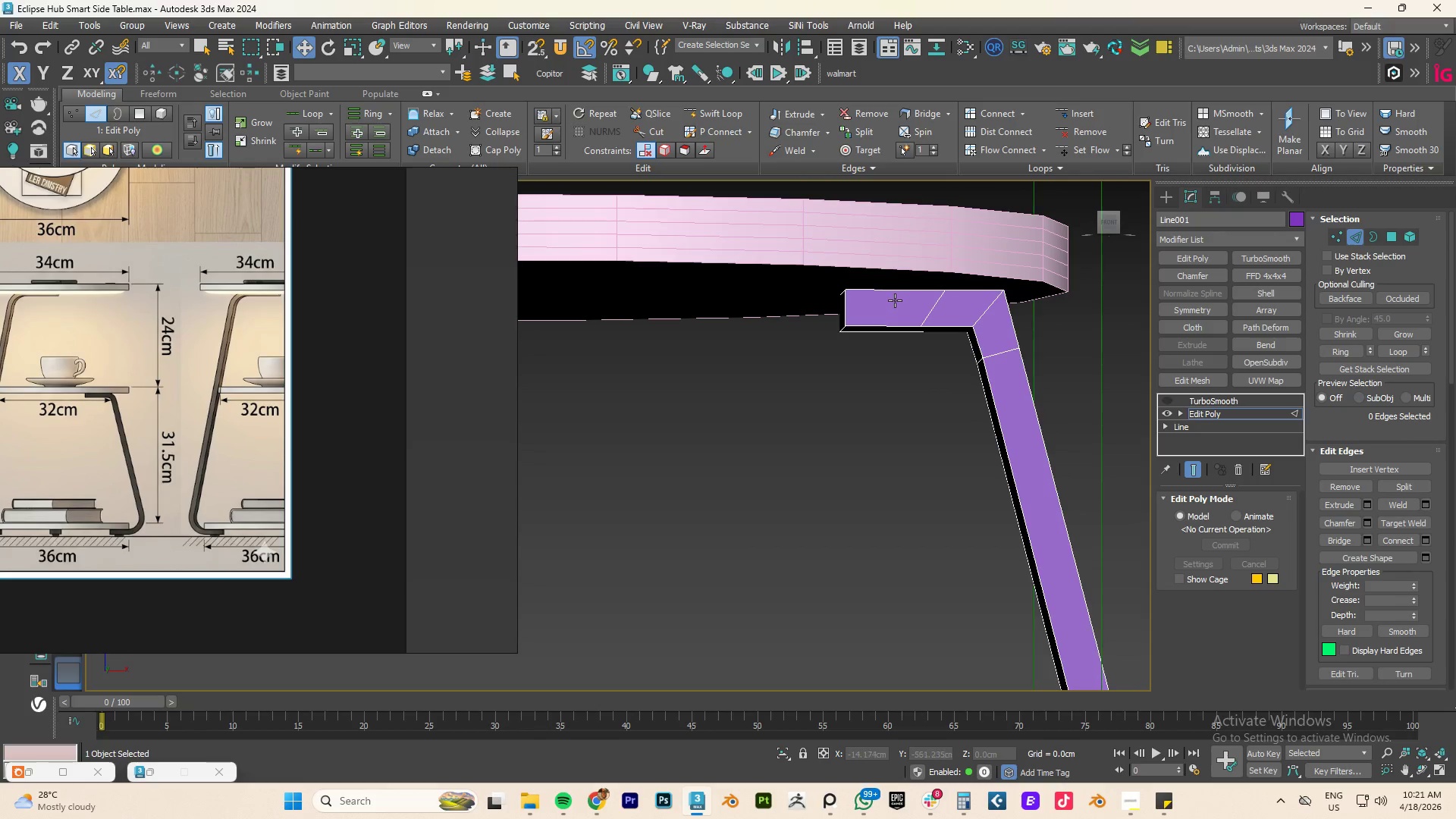 
double_click([893, 293])
 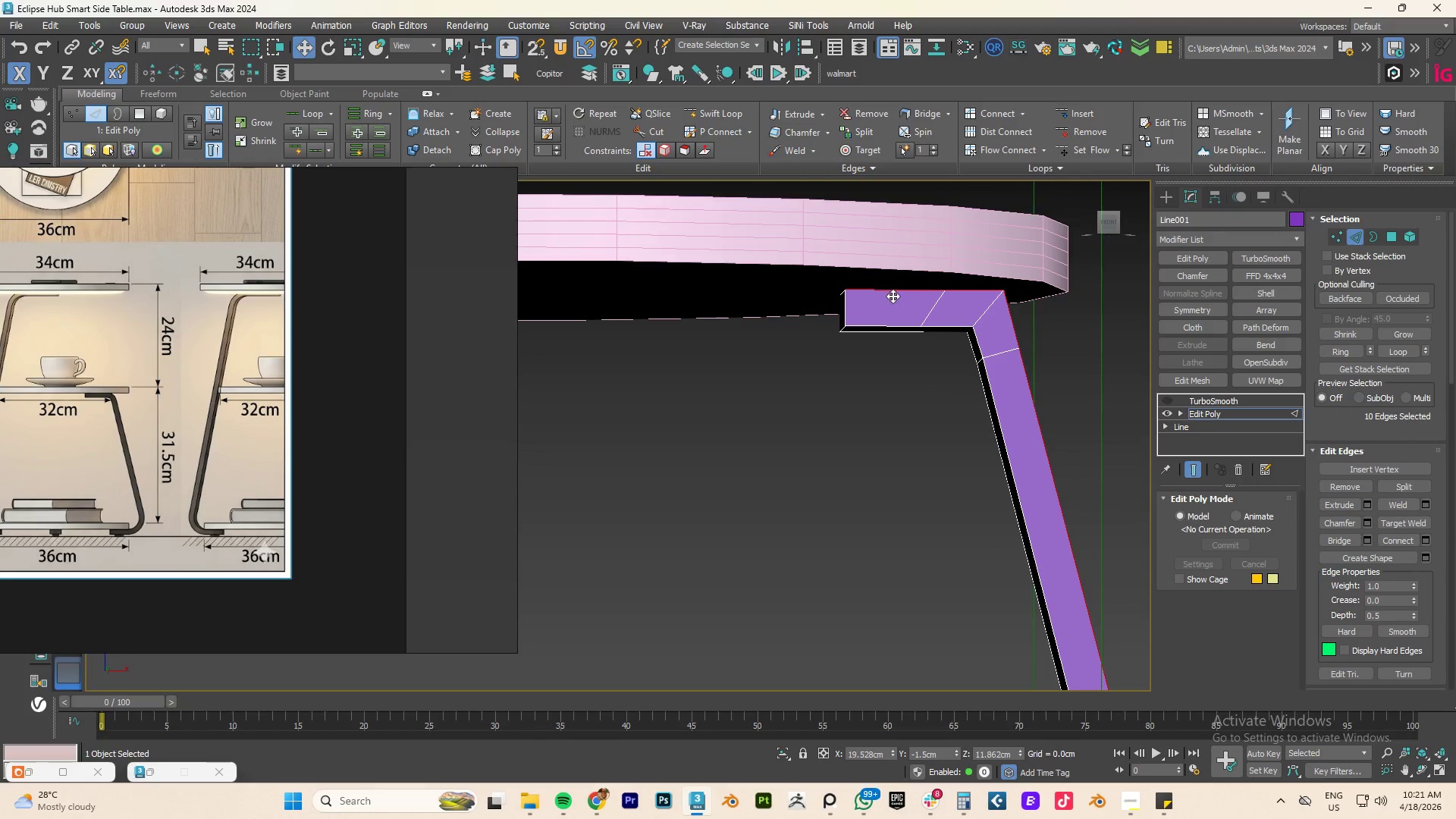 
hold_key(key=ControlLeft, duration=1.45)
double_click([847, 305])
 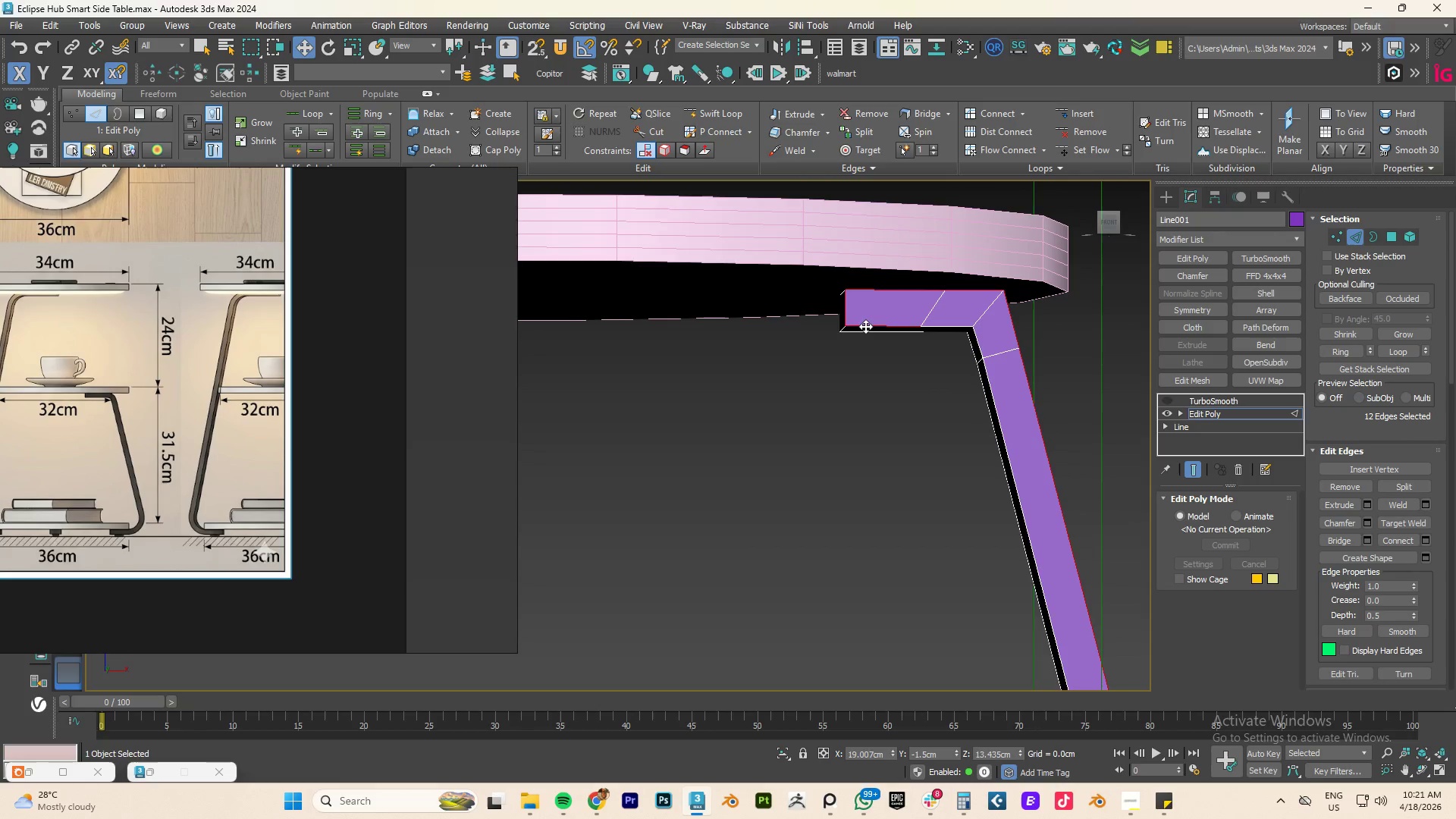 
double_click([865, 326])
 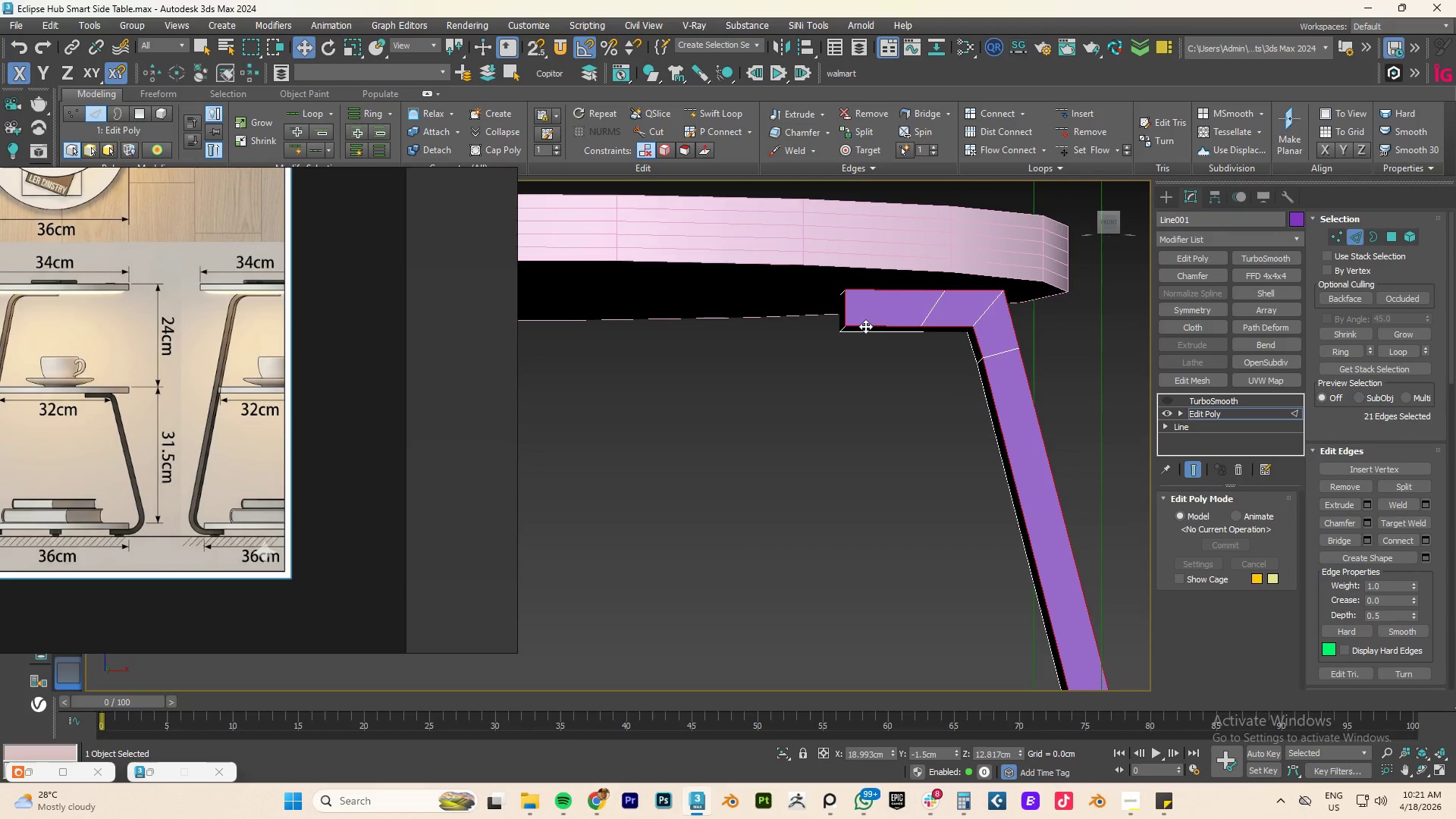 
hold_key(key=AltLeft, duration=1.17)
 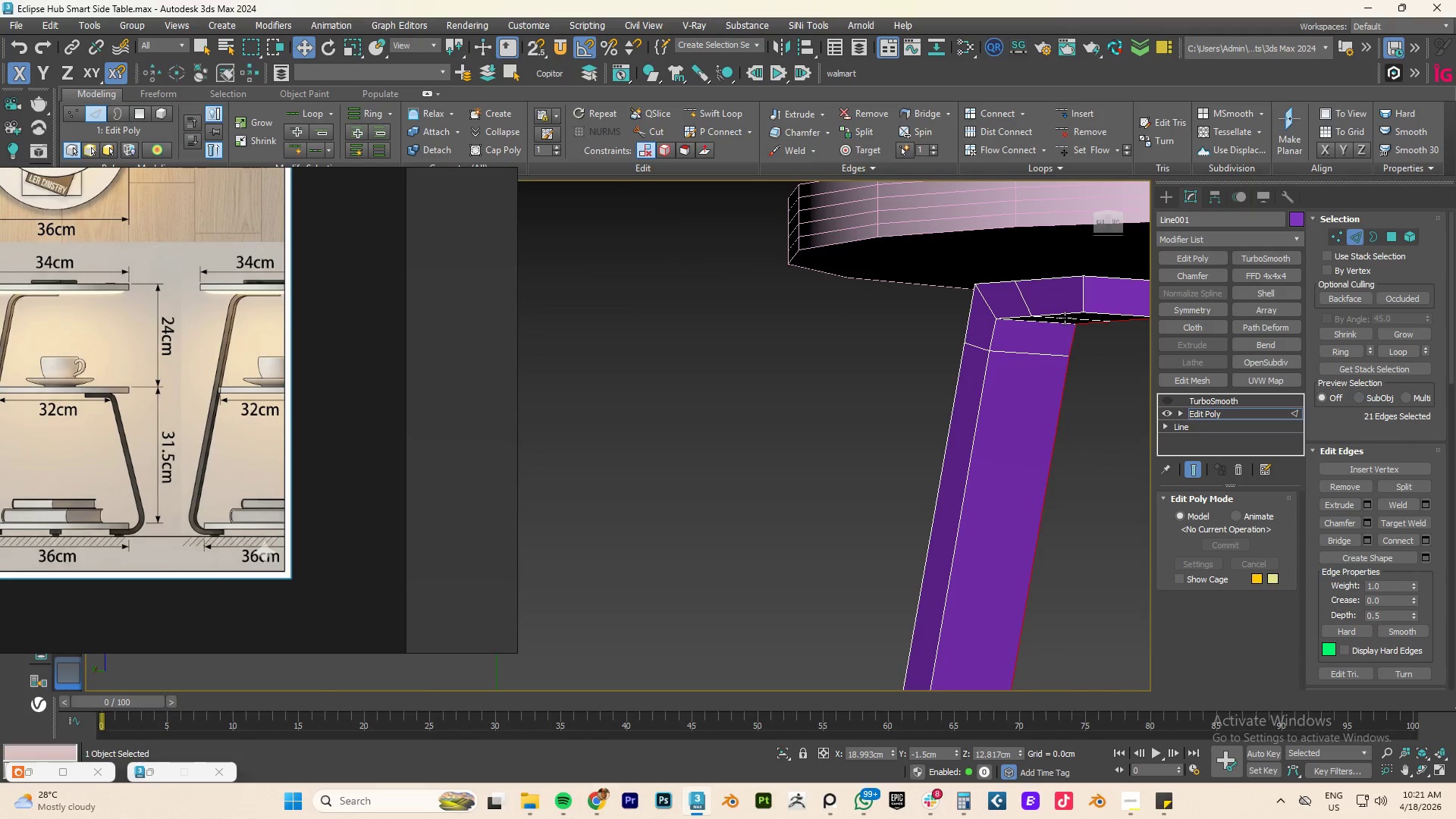 
hold_key(key=ControlLeft, duration=3.78)
double_click([1072, 309])
 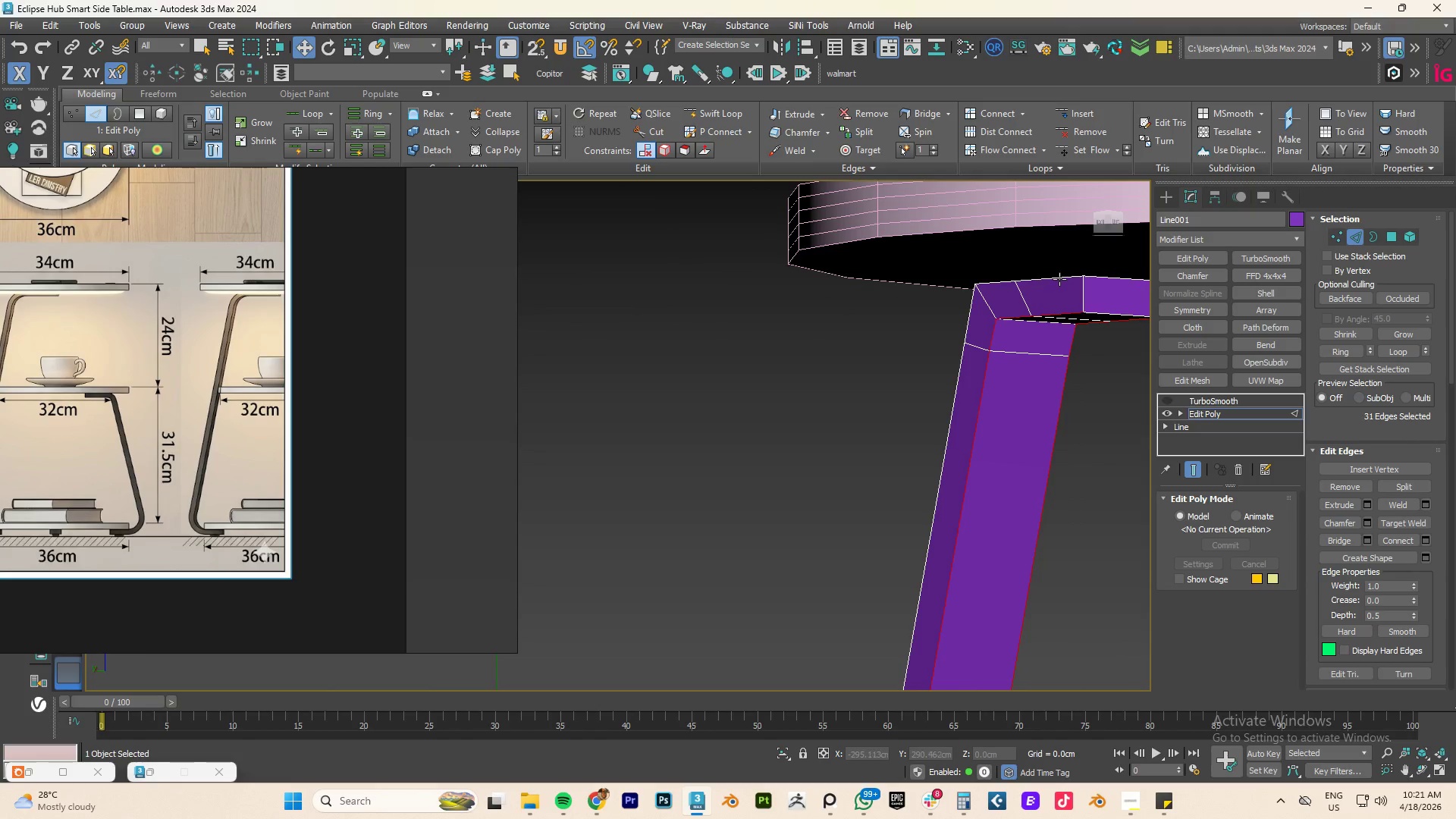 
double_click([1059, 279])
 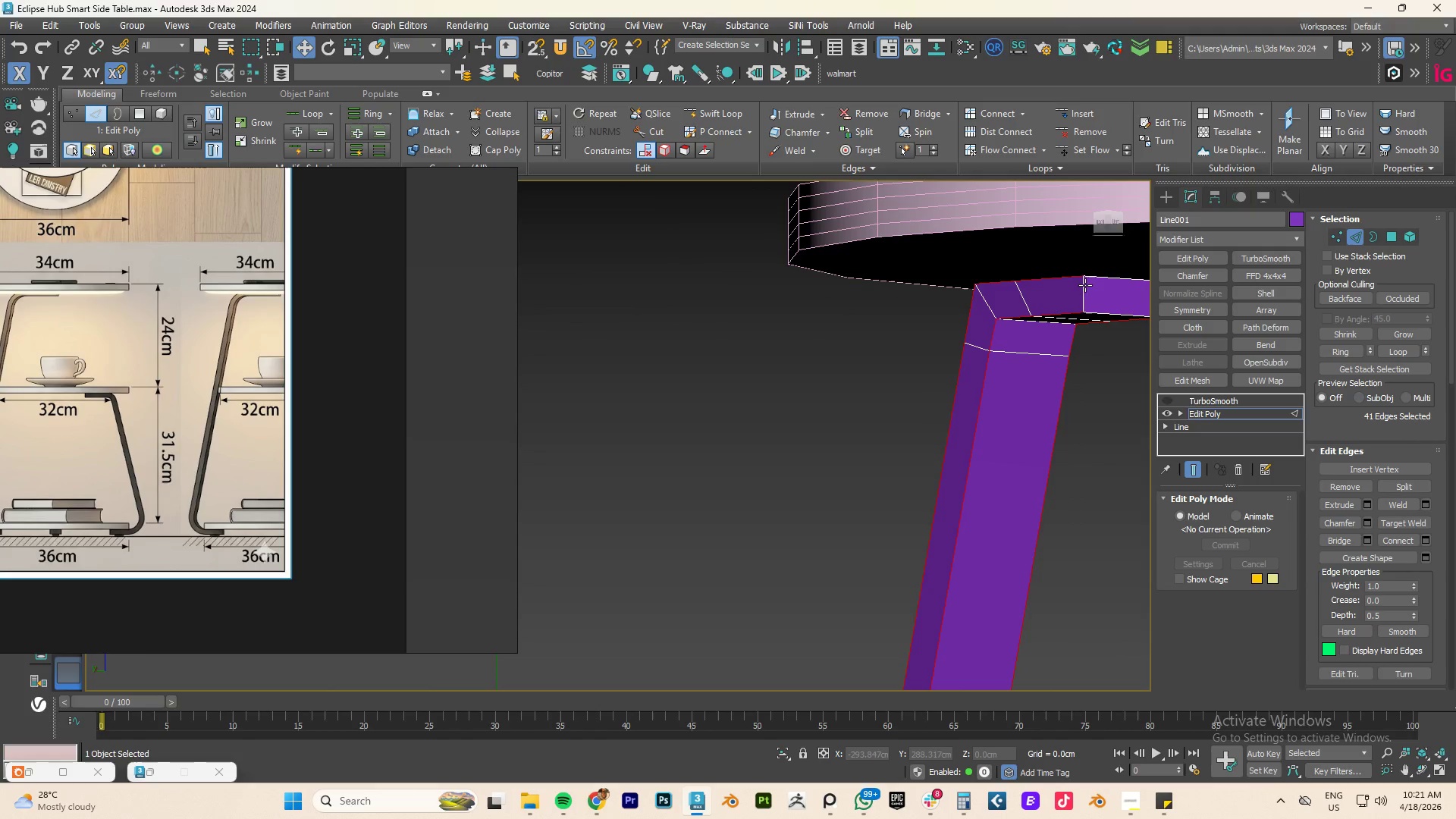 
double_click([1085, 285])
 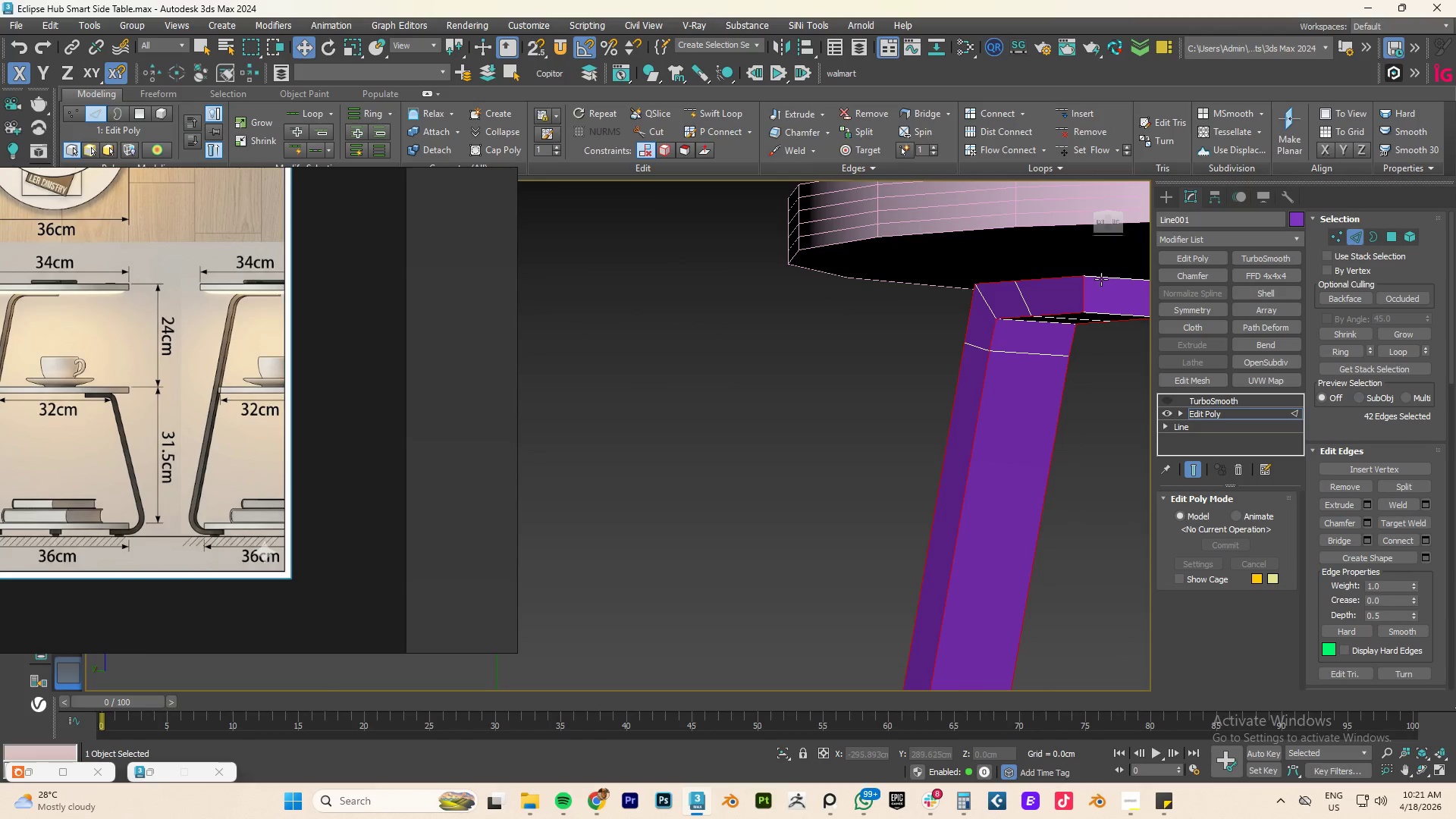 
triple_click([1101, 279])
 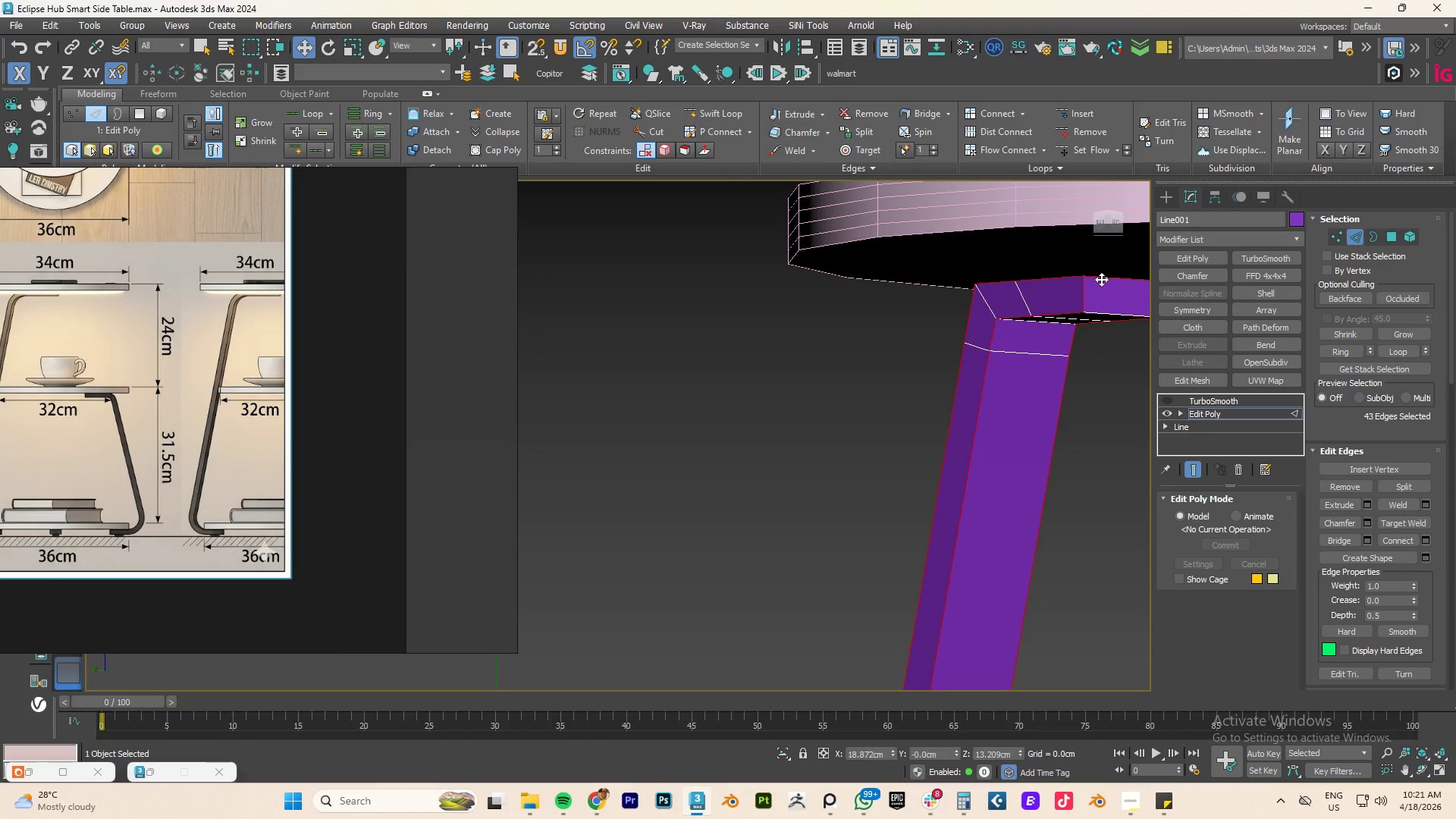 
triple_click([1101, 279])
 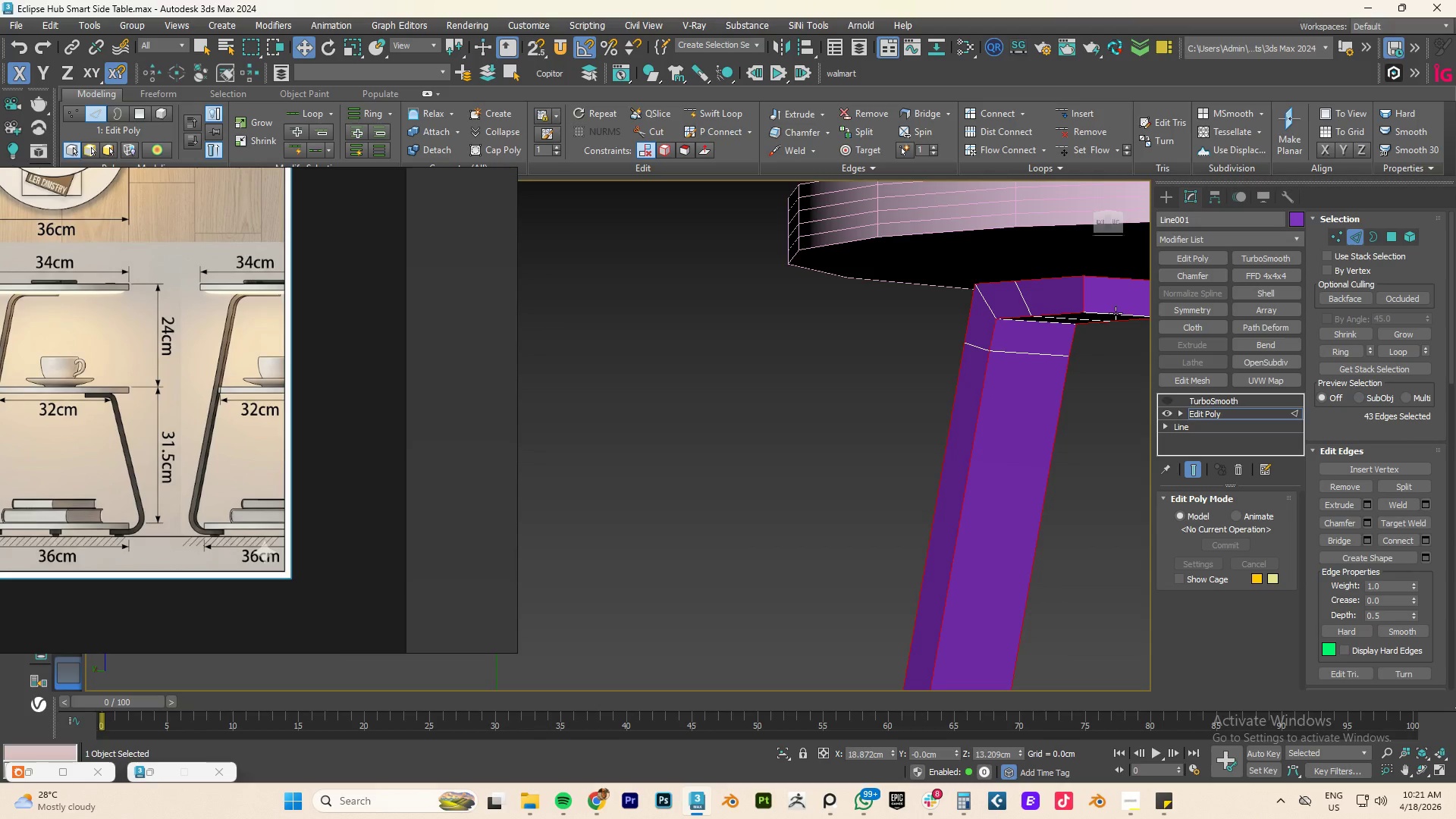 
double_click([1116, 313])
 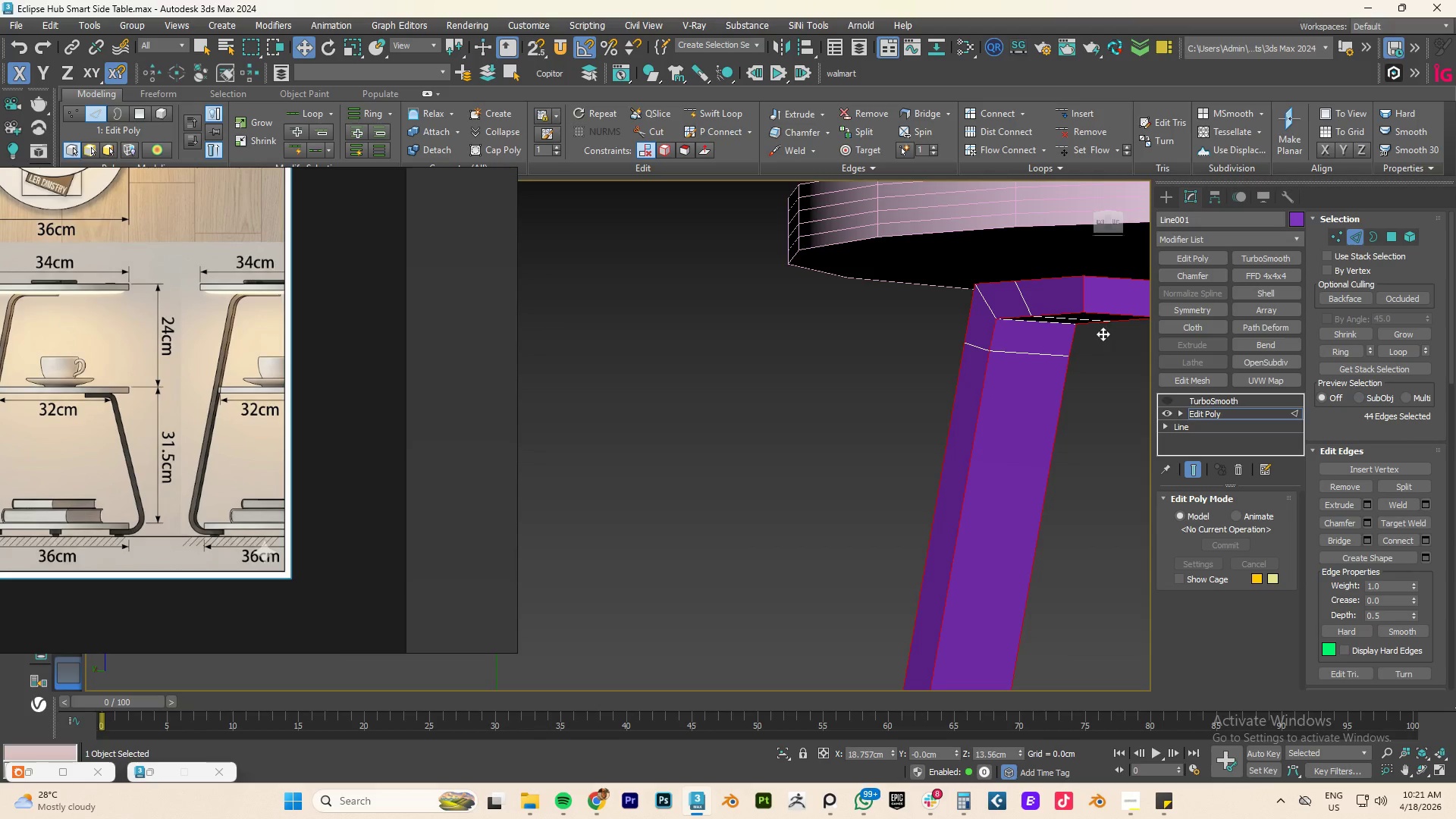 
scroll: coordinate [1090, 333], scroll_direction: down, amount: 3.0
 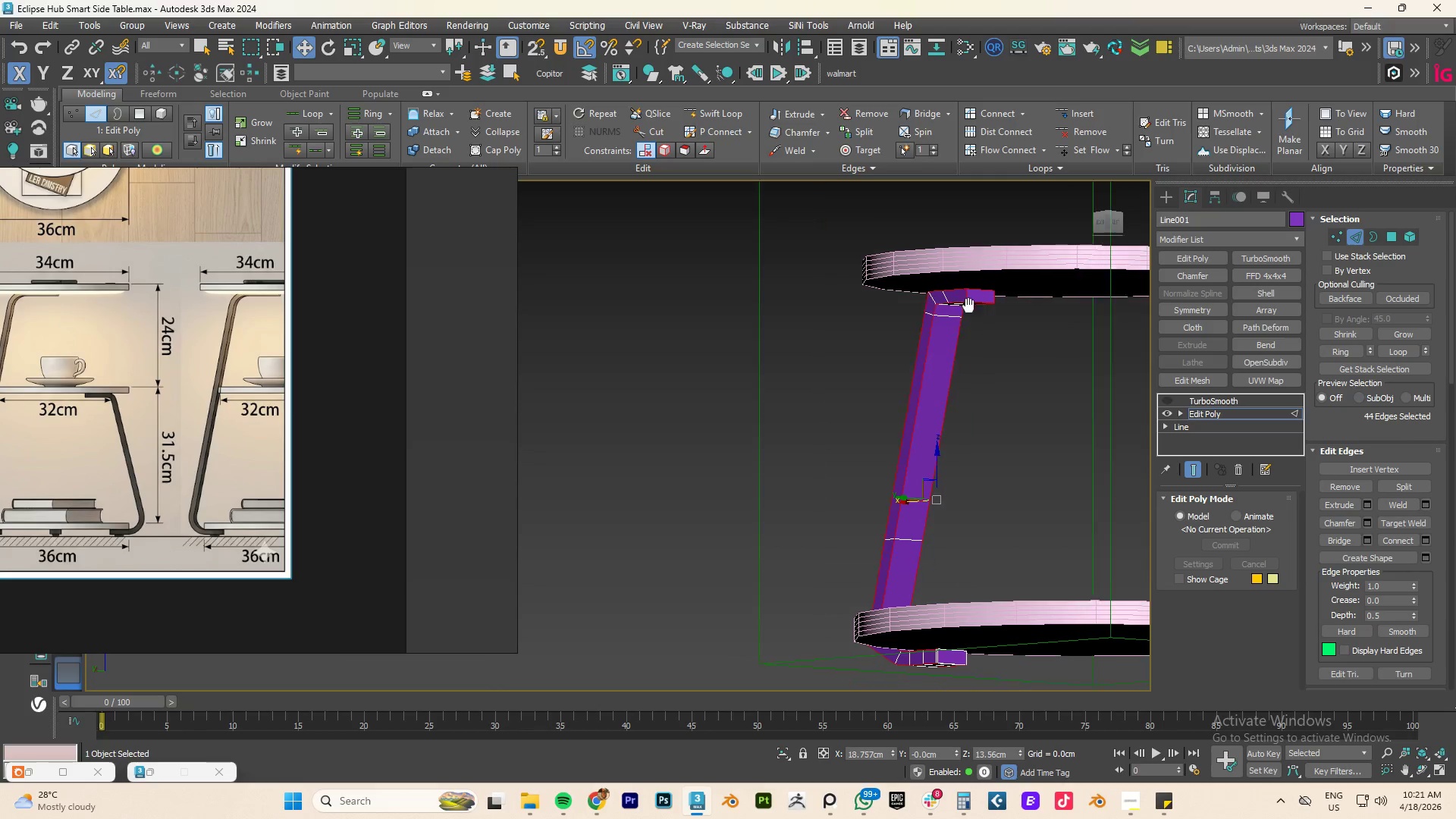 
hold_key(key=AltLeft, duration=0.72)
 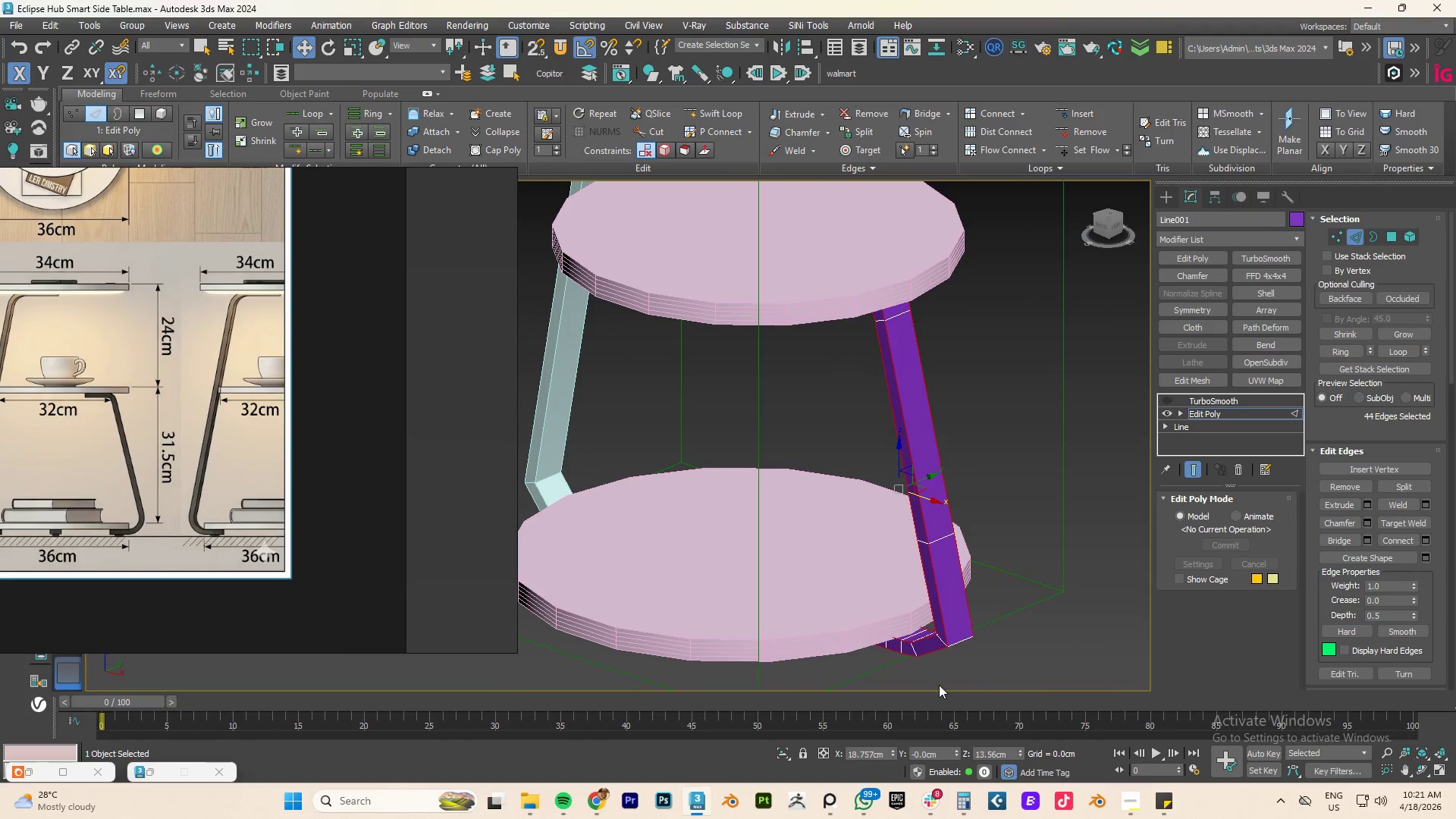 
hold_key(key=AltLeft, duration=0.5)
 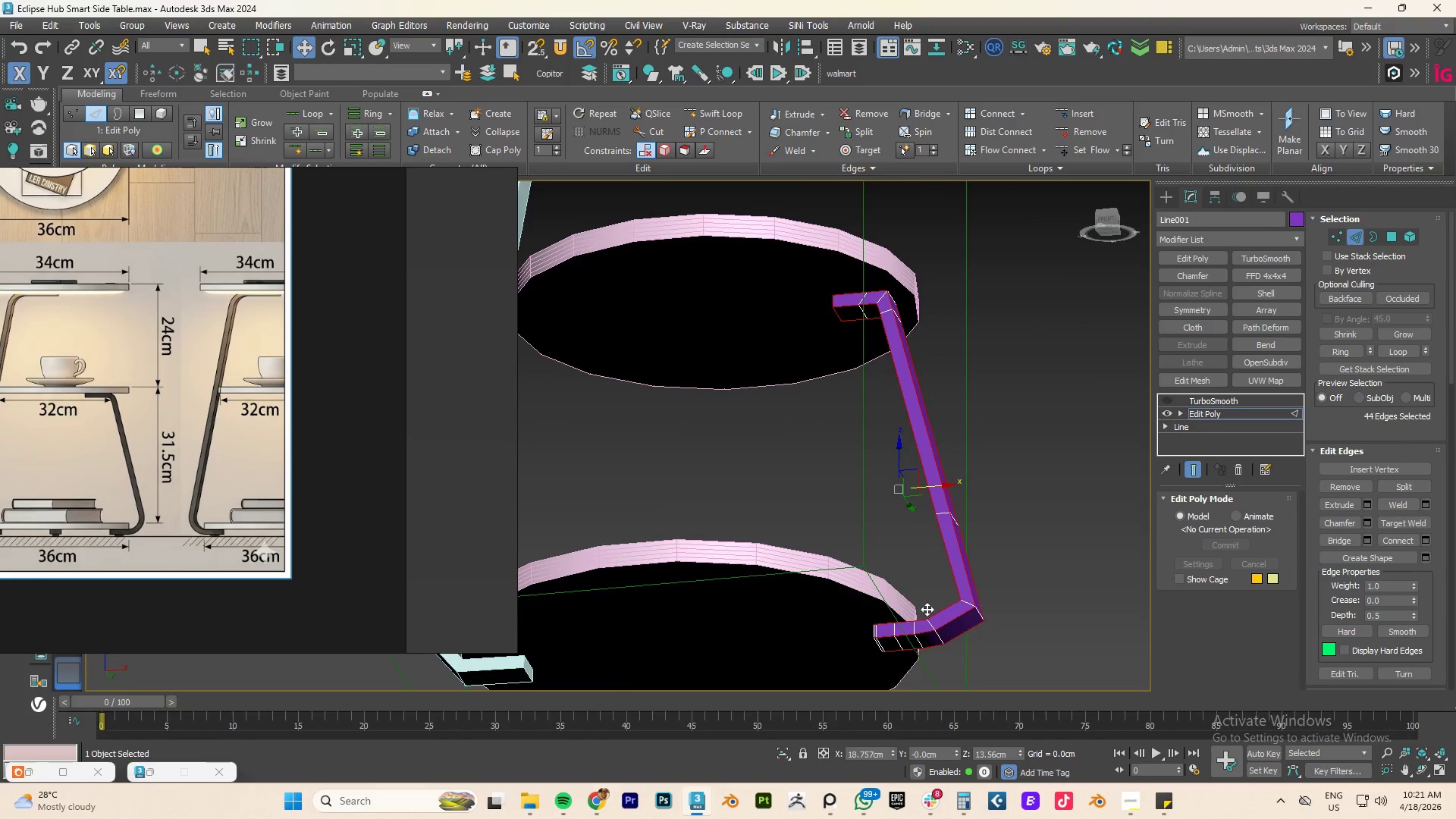 
scroll: coordinate [927, 612], scroll_direction: up, amount: 3.0
 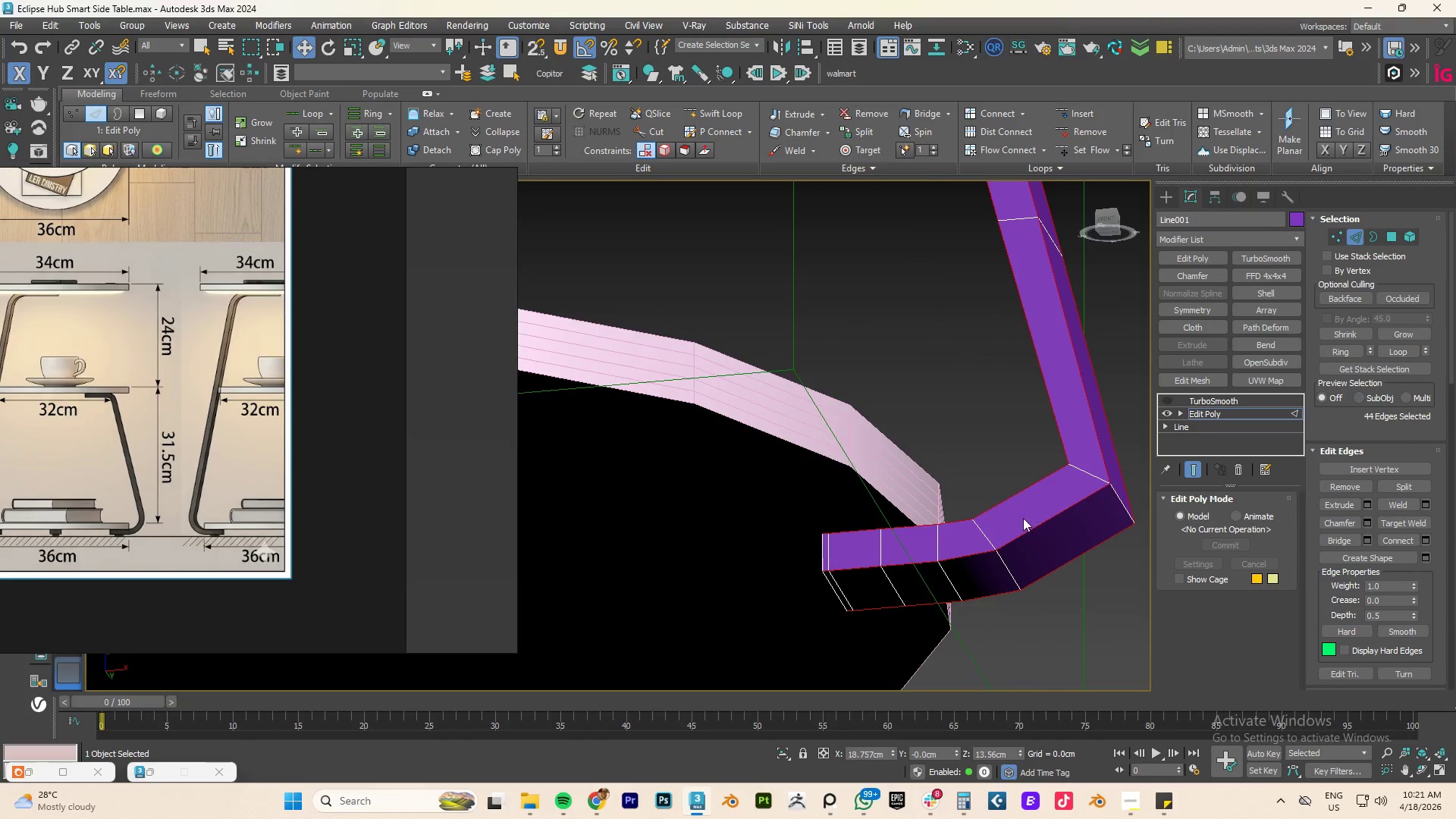 
hold_key(key=ControlLeft, duration=1.06)
 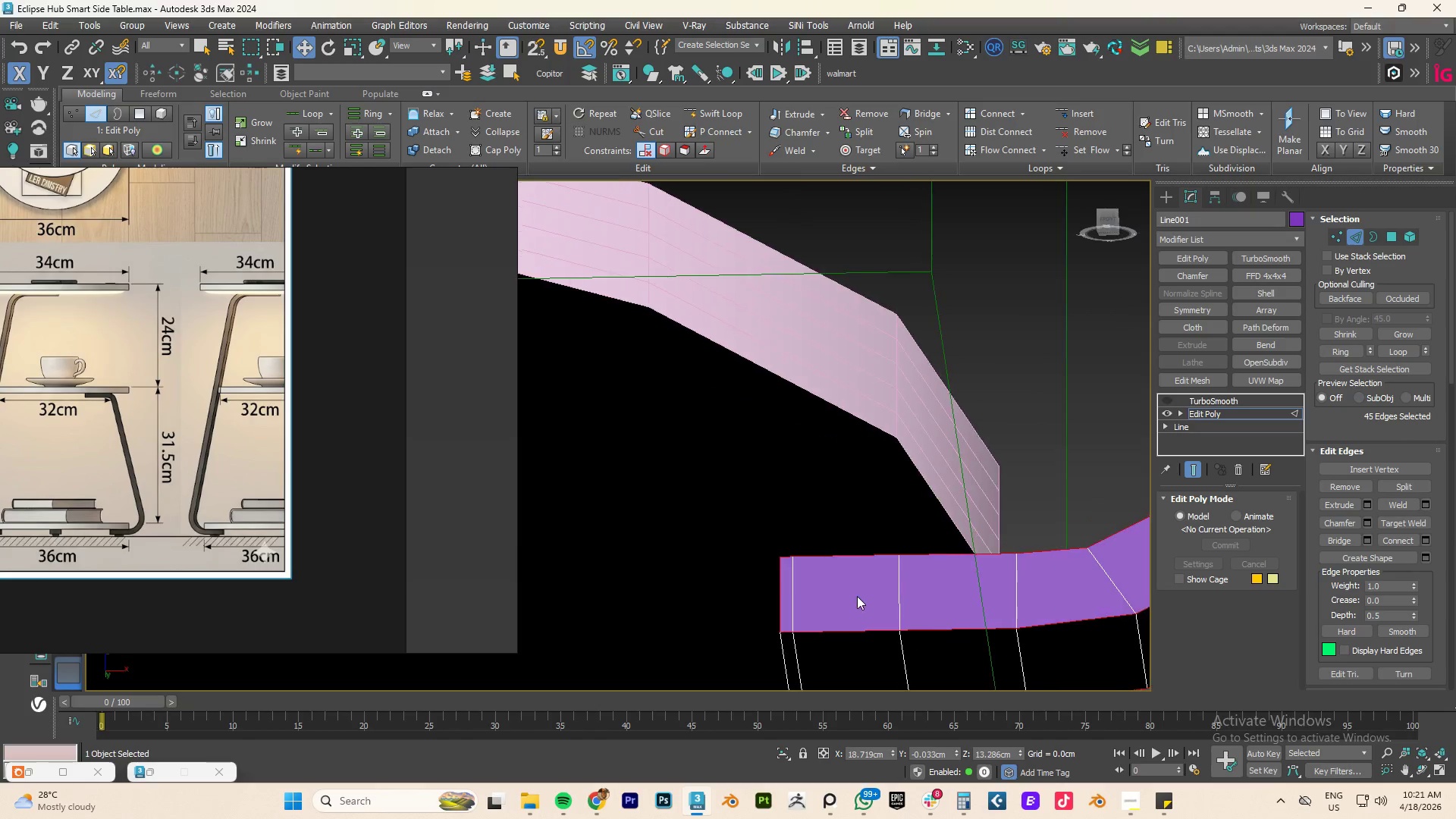 
scroll: coordinate [901, 518], scroll_direction: up, amount: 2.0
 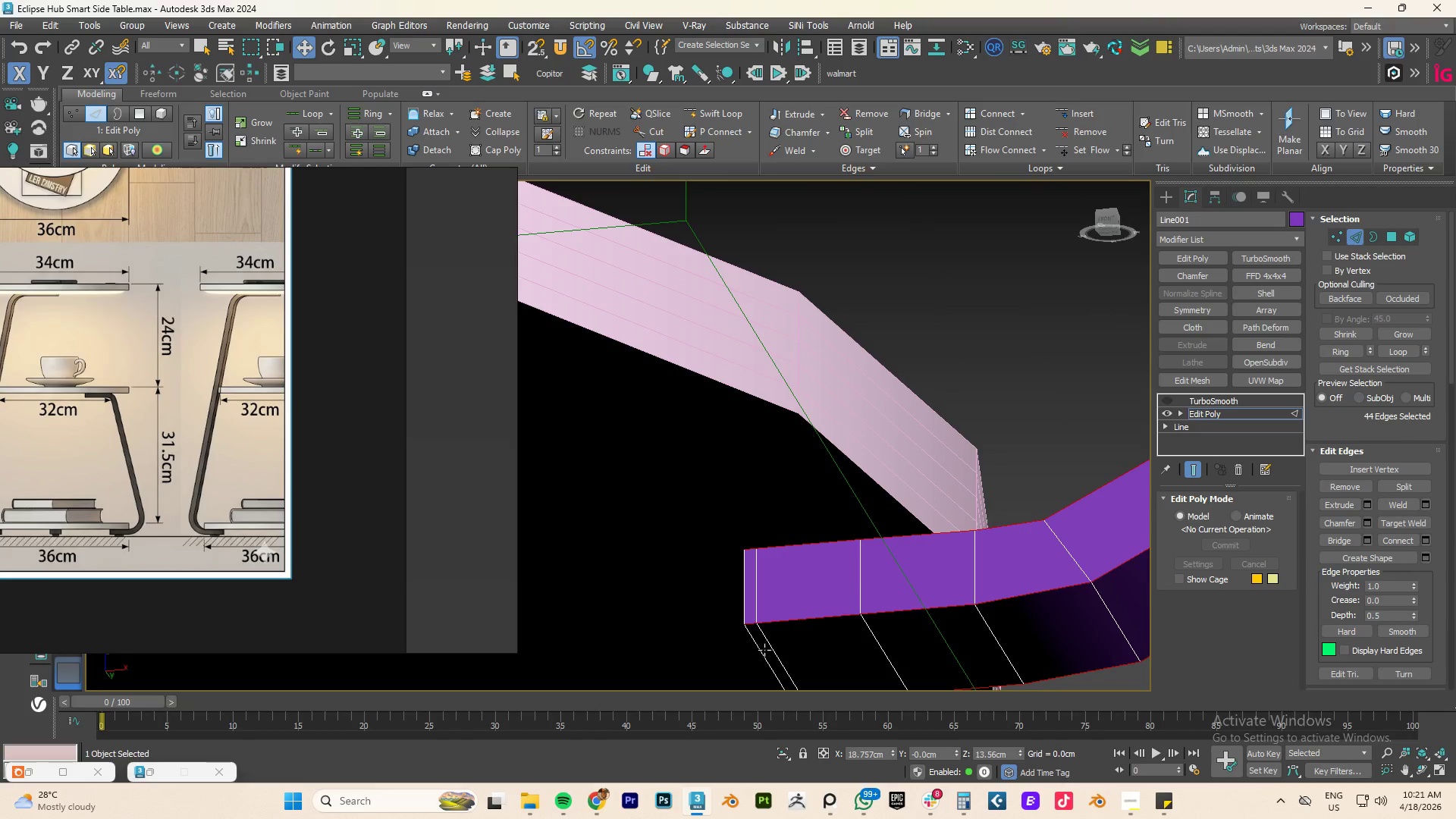 
double_click([748, 590])
 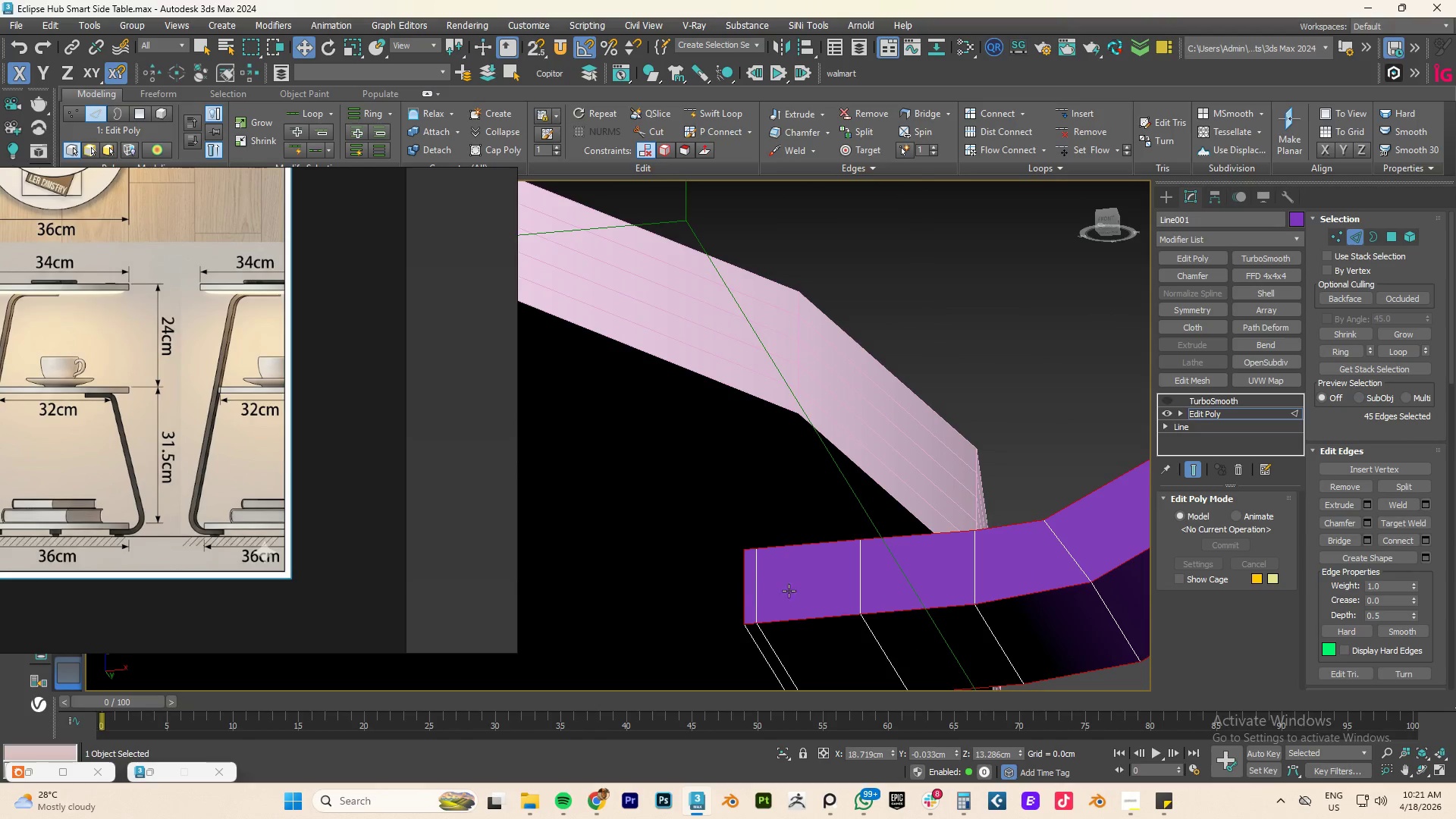 
key(Alt+AltLeft)
 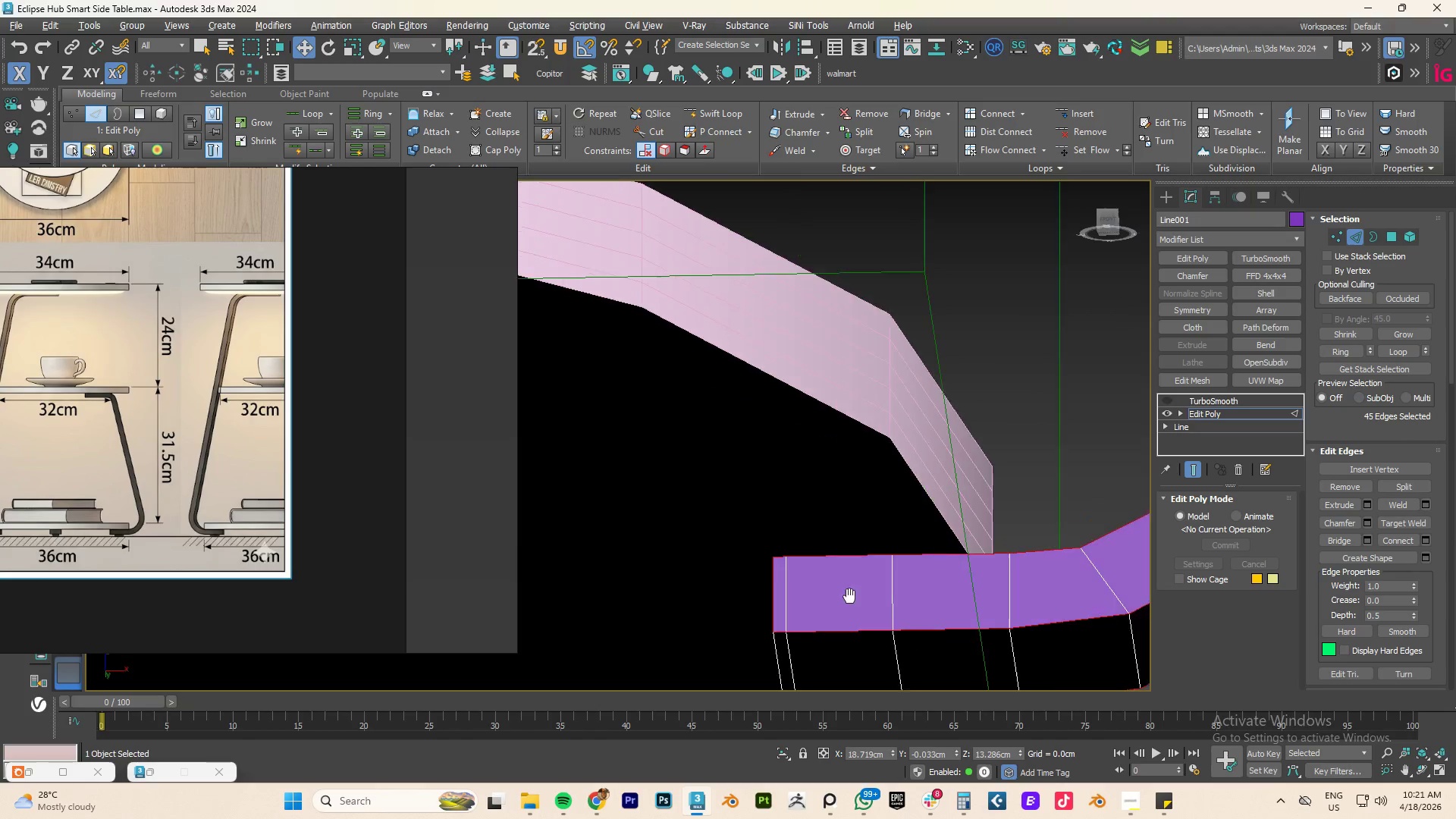 
key(Alt+AltLeft)
 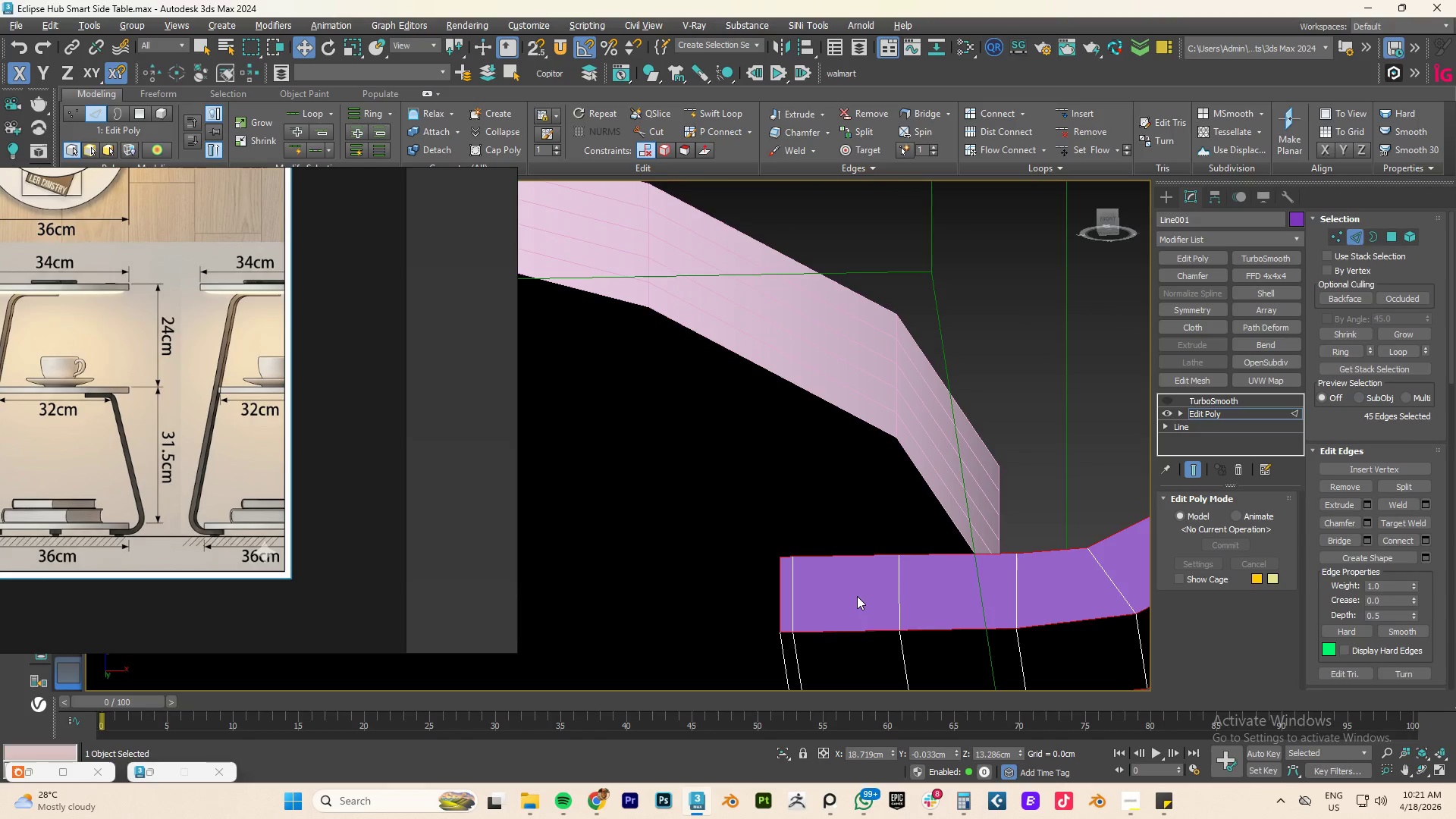 
key(Alt+Q)
 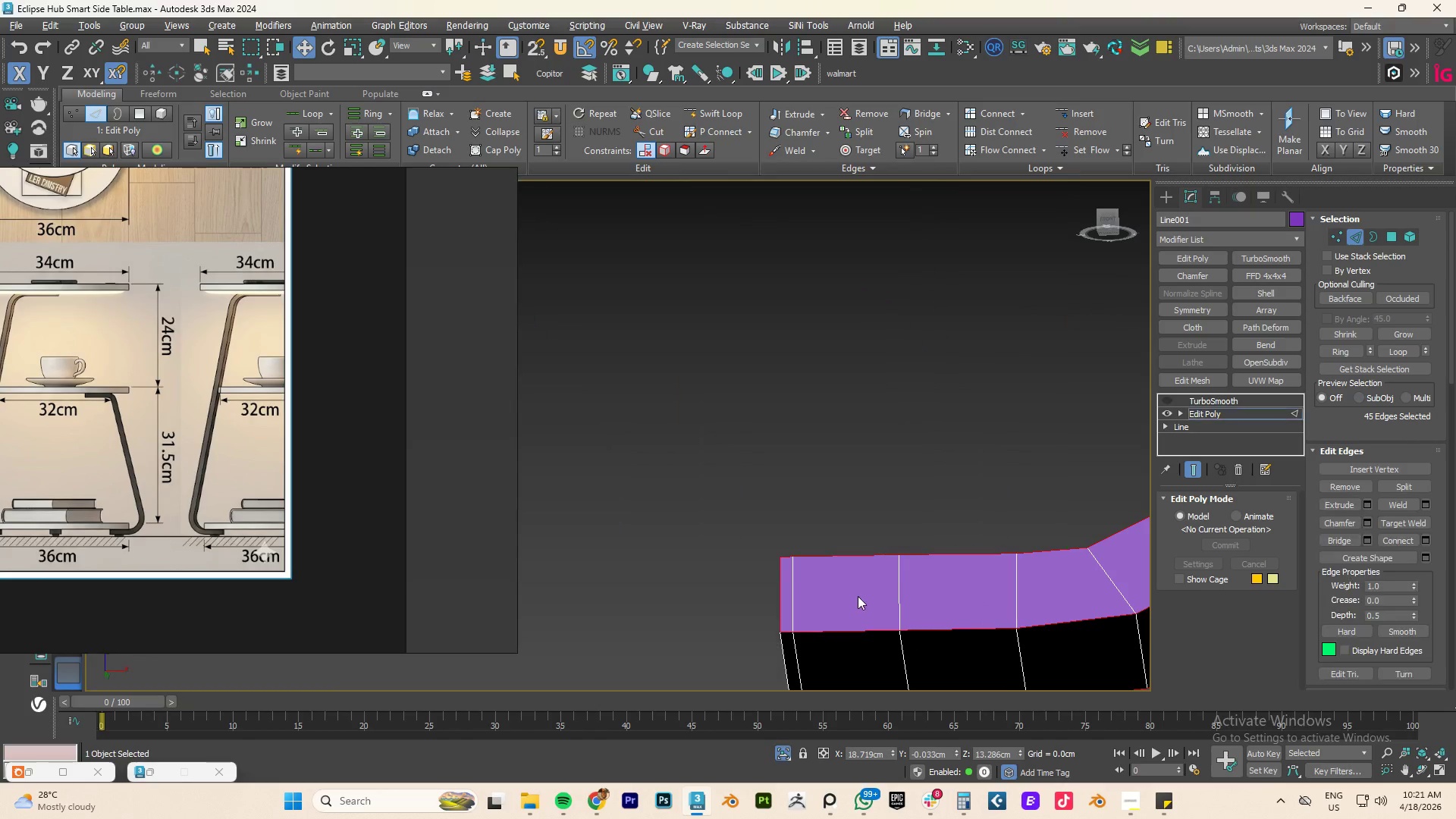 
hold_key(key=AltLeft, duration=0.52)
 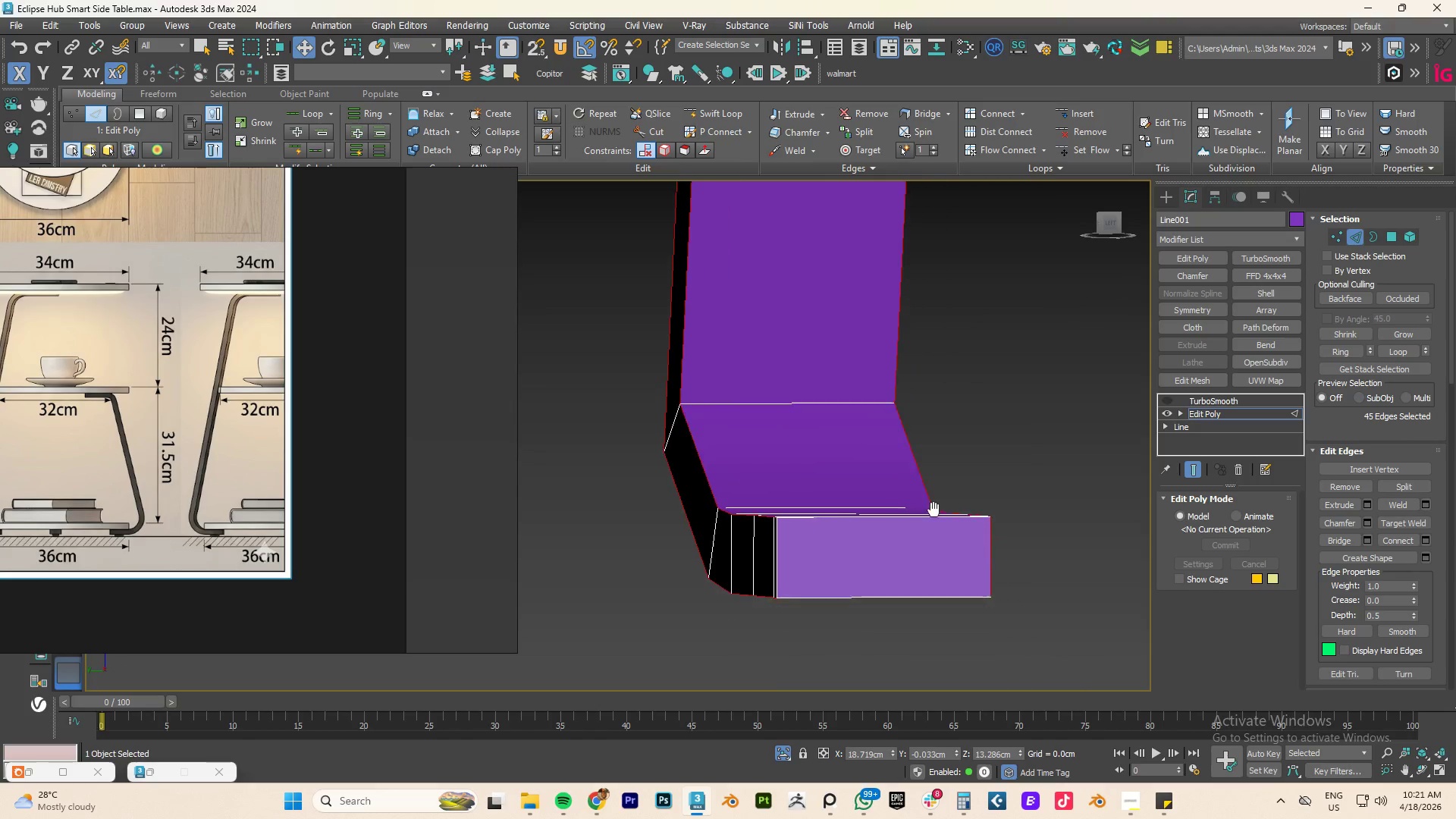 
hold_key(key=AltLeft, duration=0.7)
 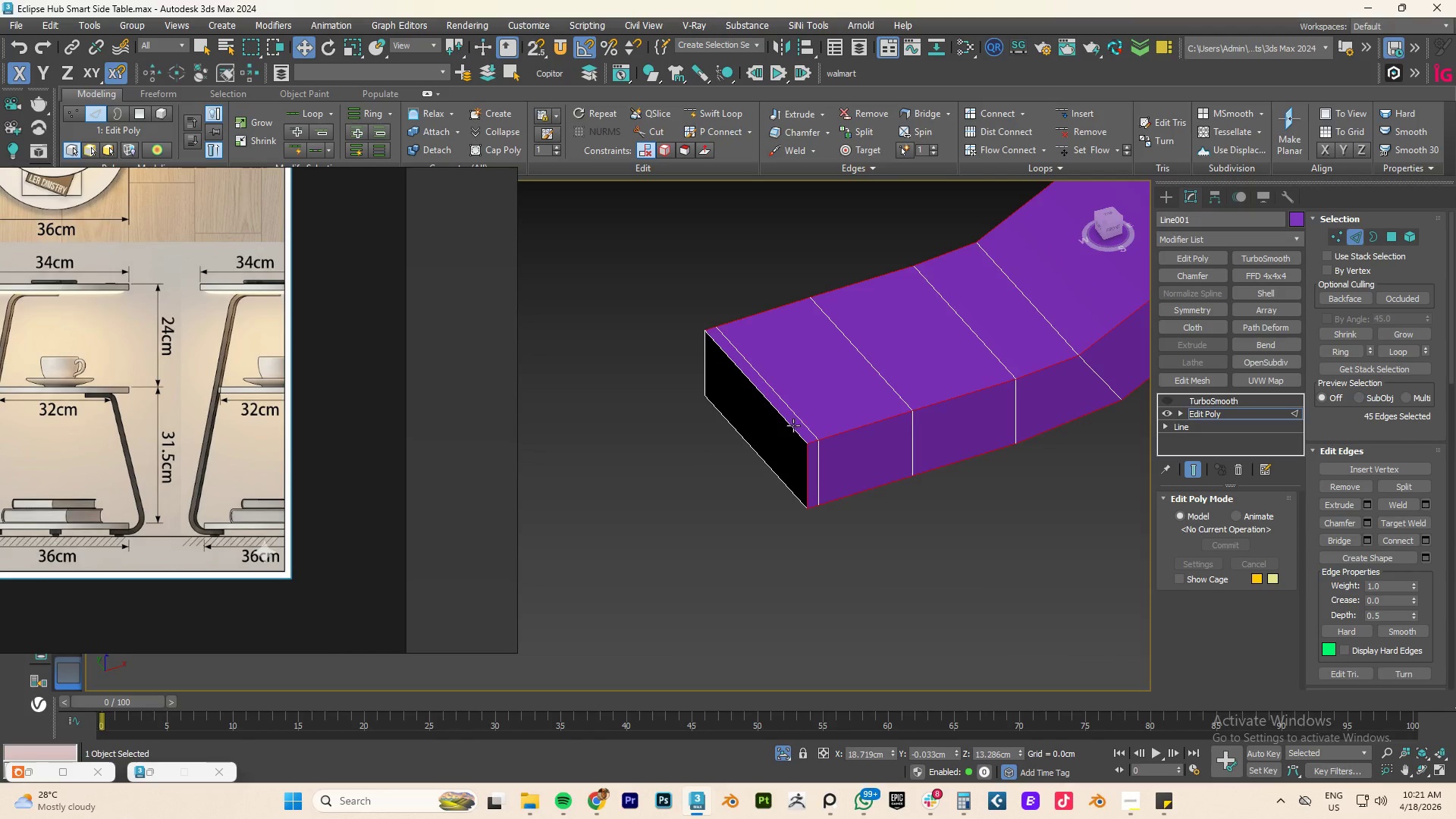 
hold_key(key=ControlLeft, duration=0.48)
double_click([792, 425])
 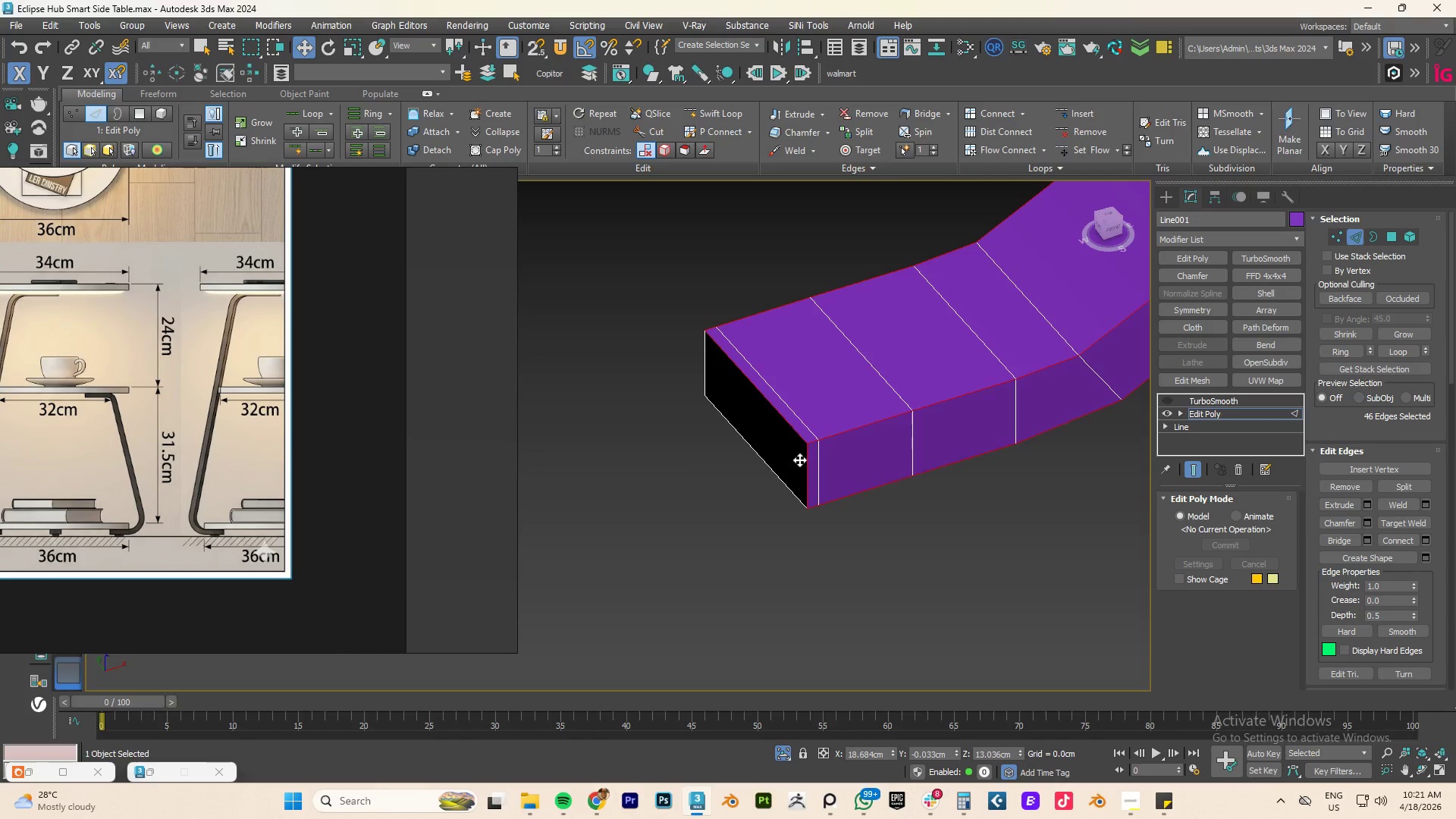 
hold_key(key=AltLeft, duration=0.78)
 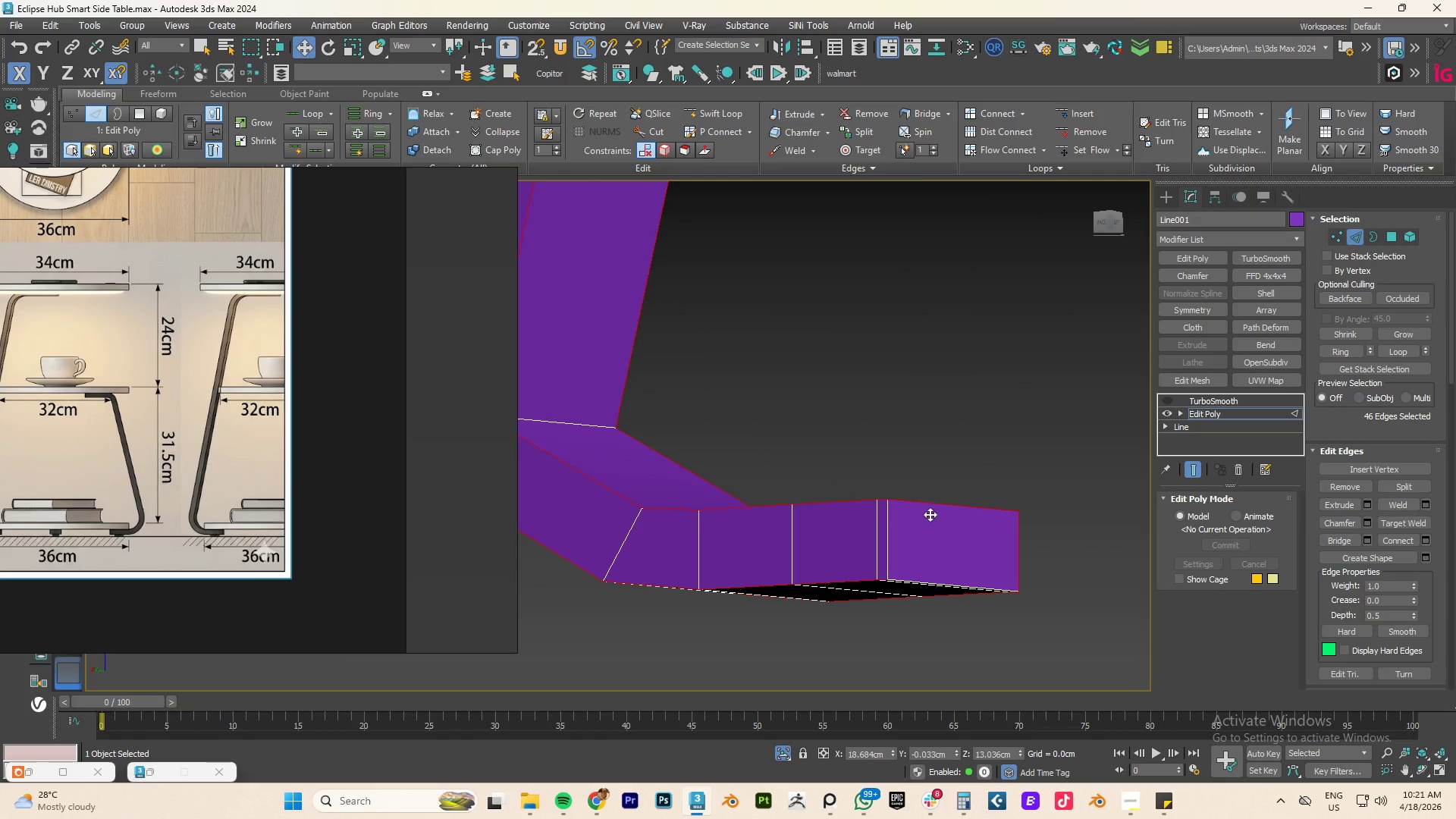 
hold_key(key=ControlLeft, duration=1.39)
double_click([890, 537])
 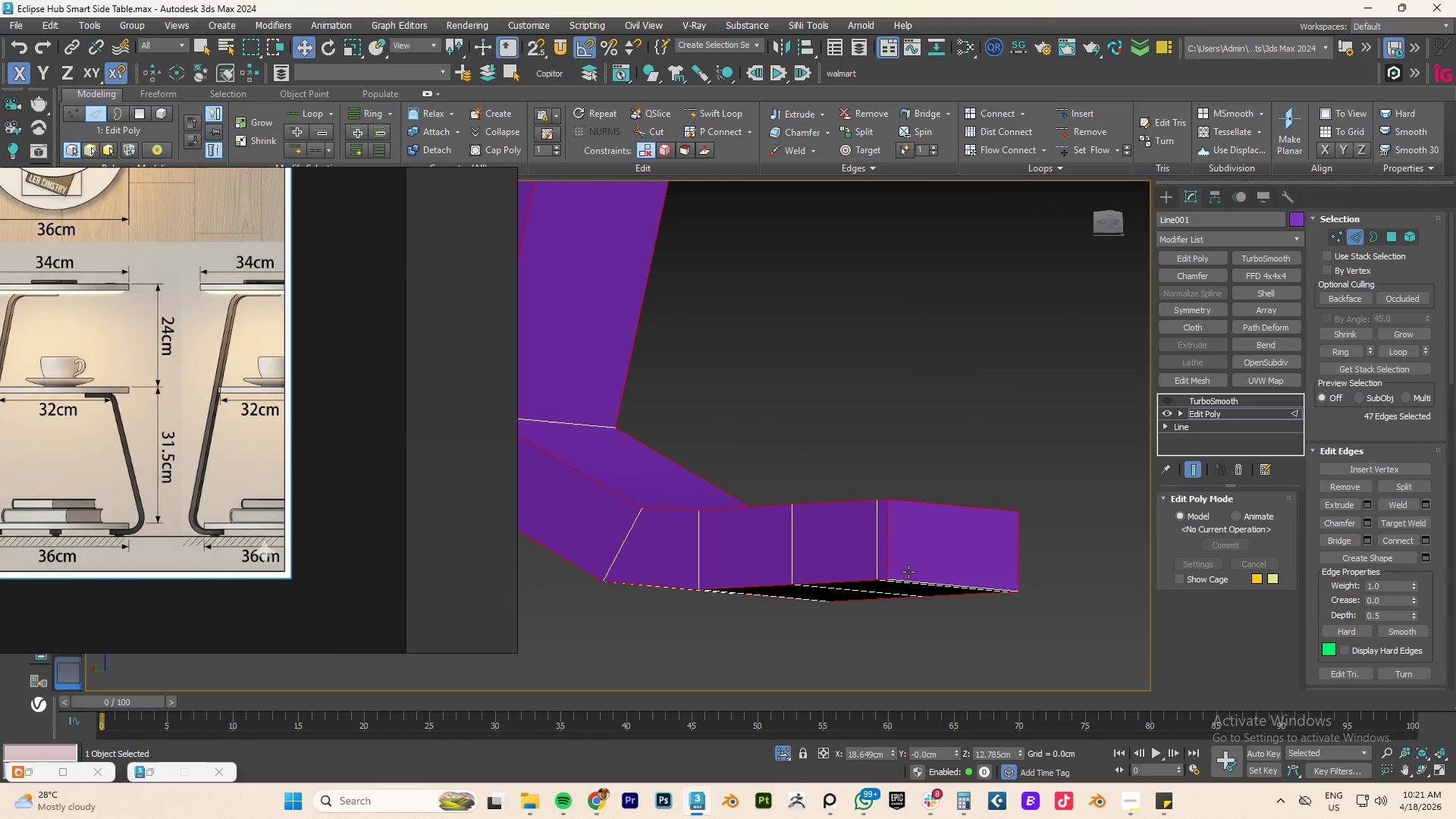 
double_click([908, 572])
 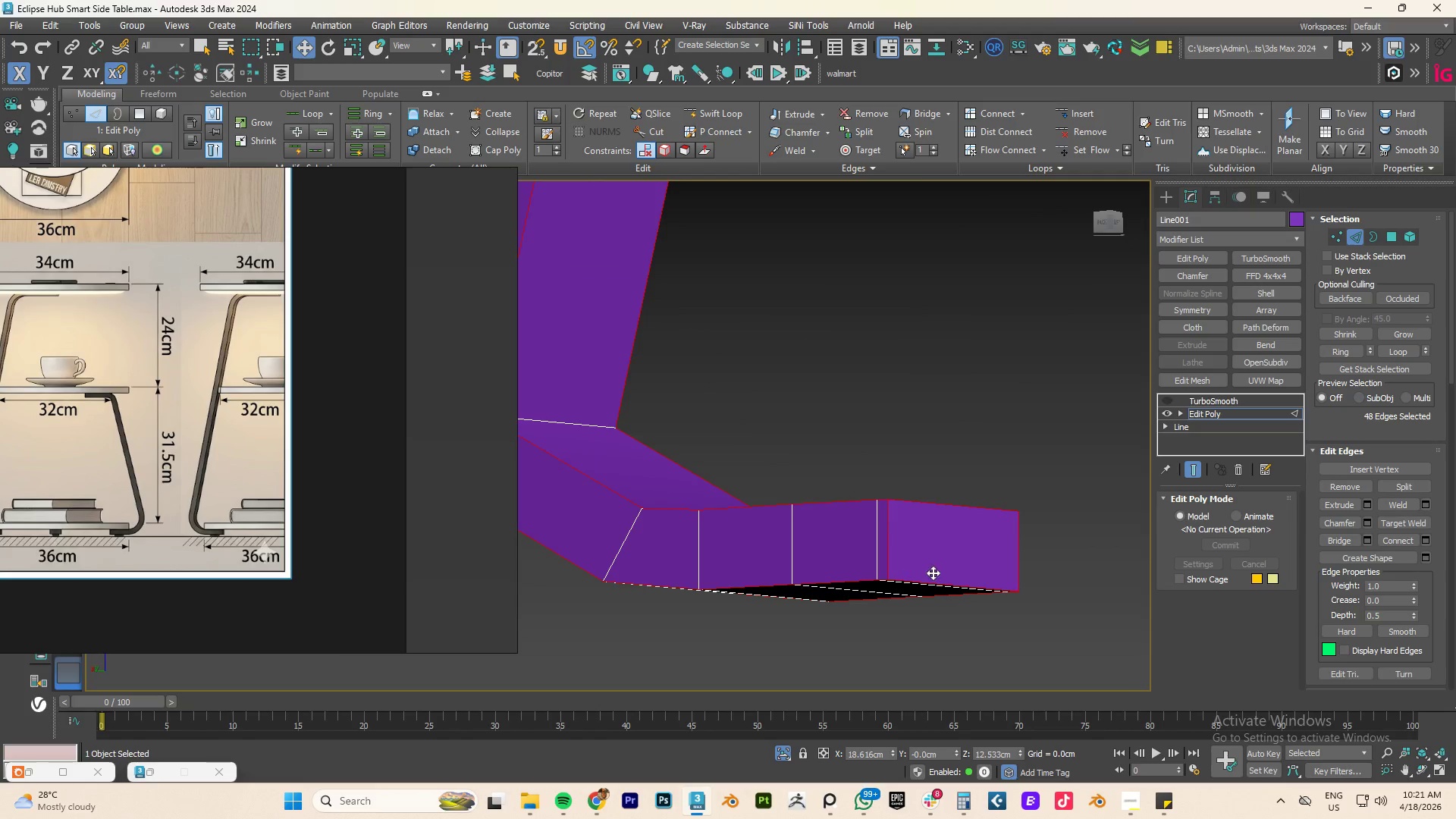 
hold_key(key=AltLeft, duration=0.86)
 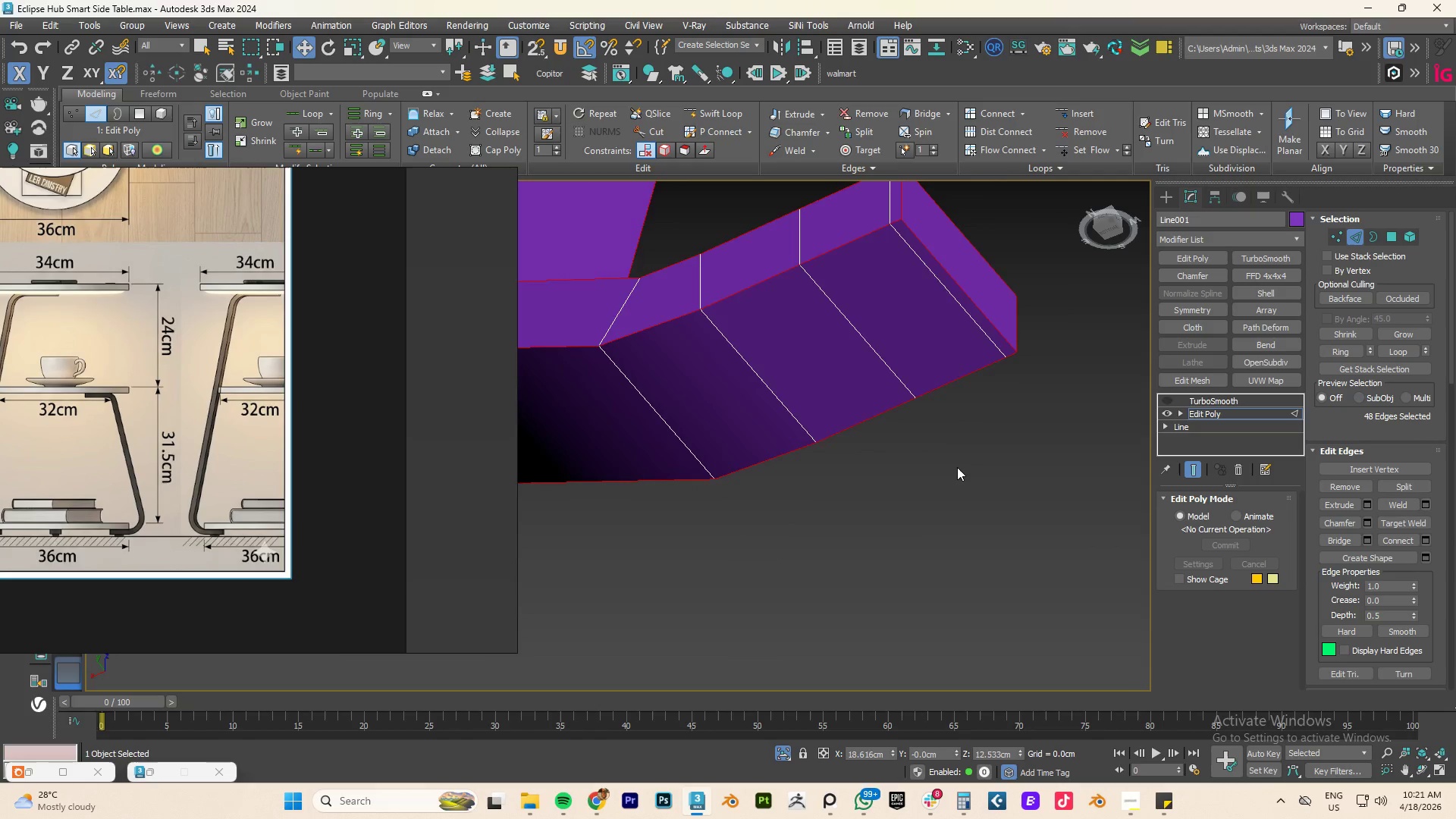 
hold_key(key=AltLeft, duration=1.06)
 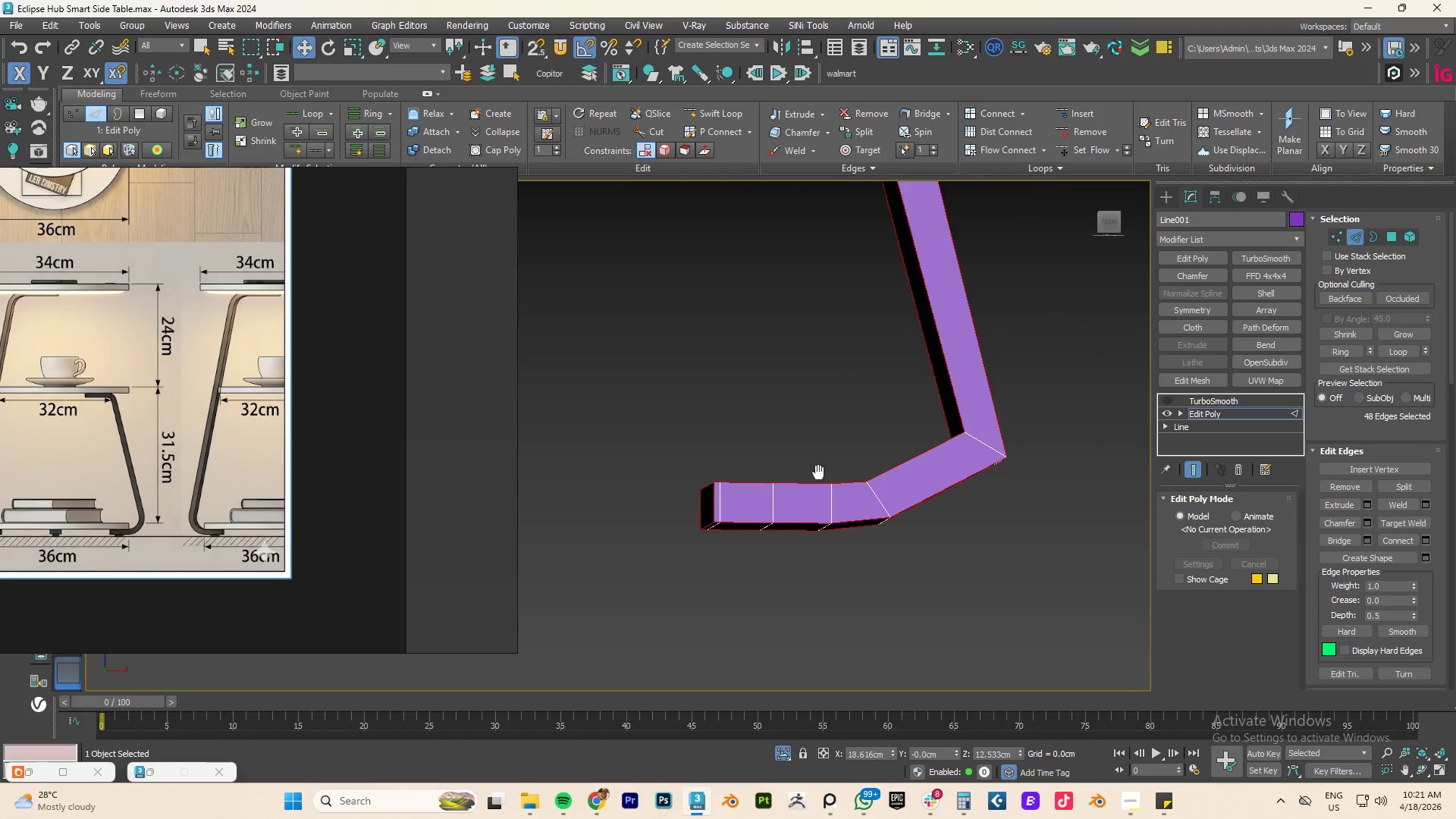 
scroll: coordinate [957, 467], scroll_direction: down, amount: 2.0
 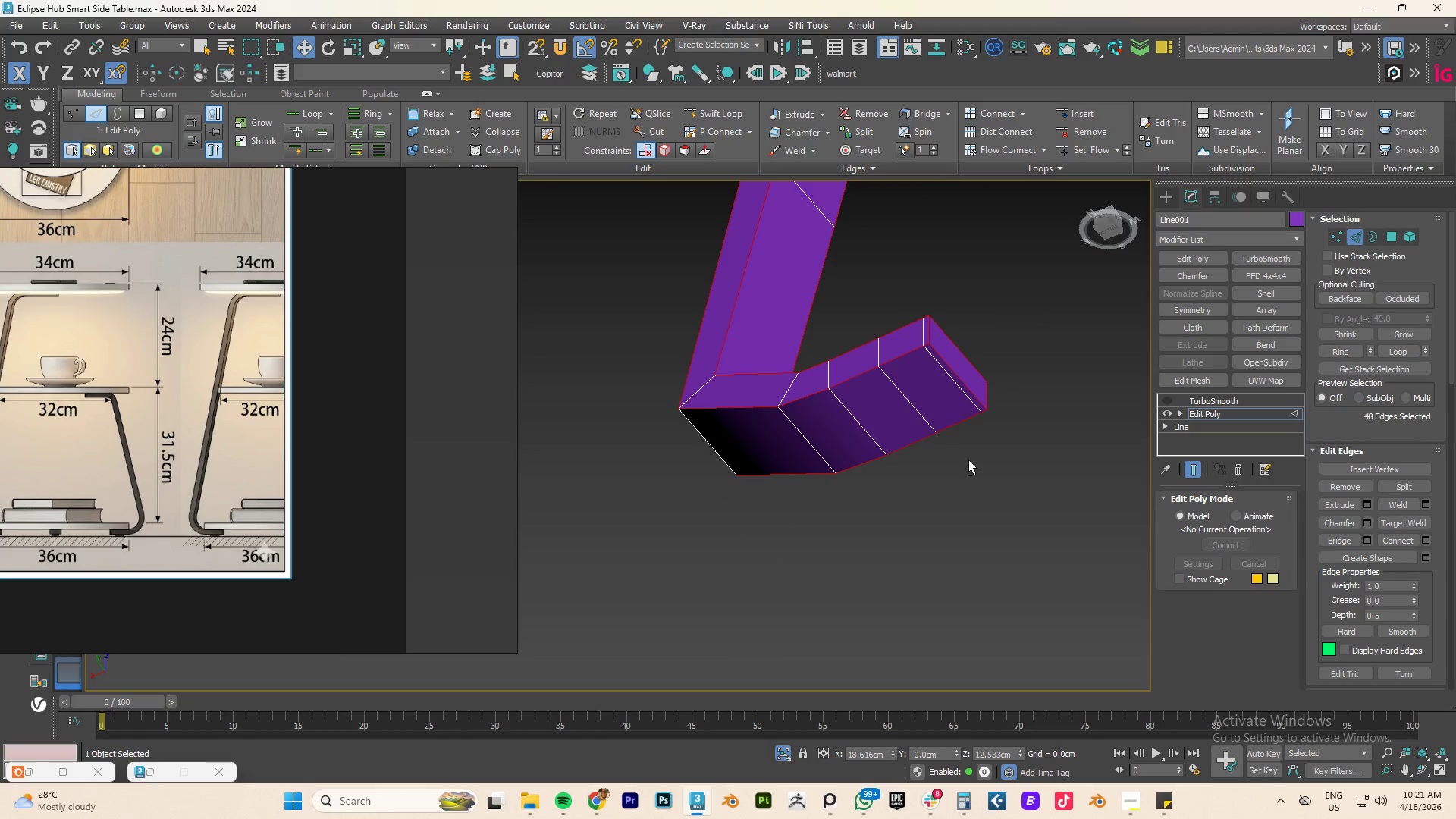 
scroll: coordinate [880, 472], scroll_direction: up, amount: 1.0
 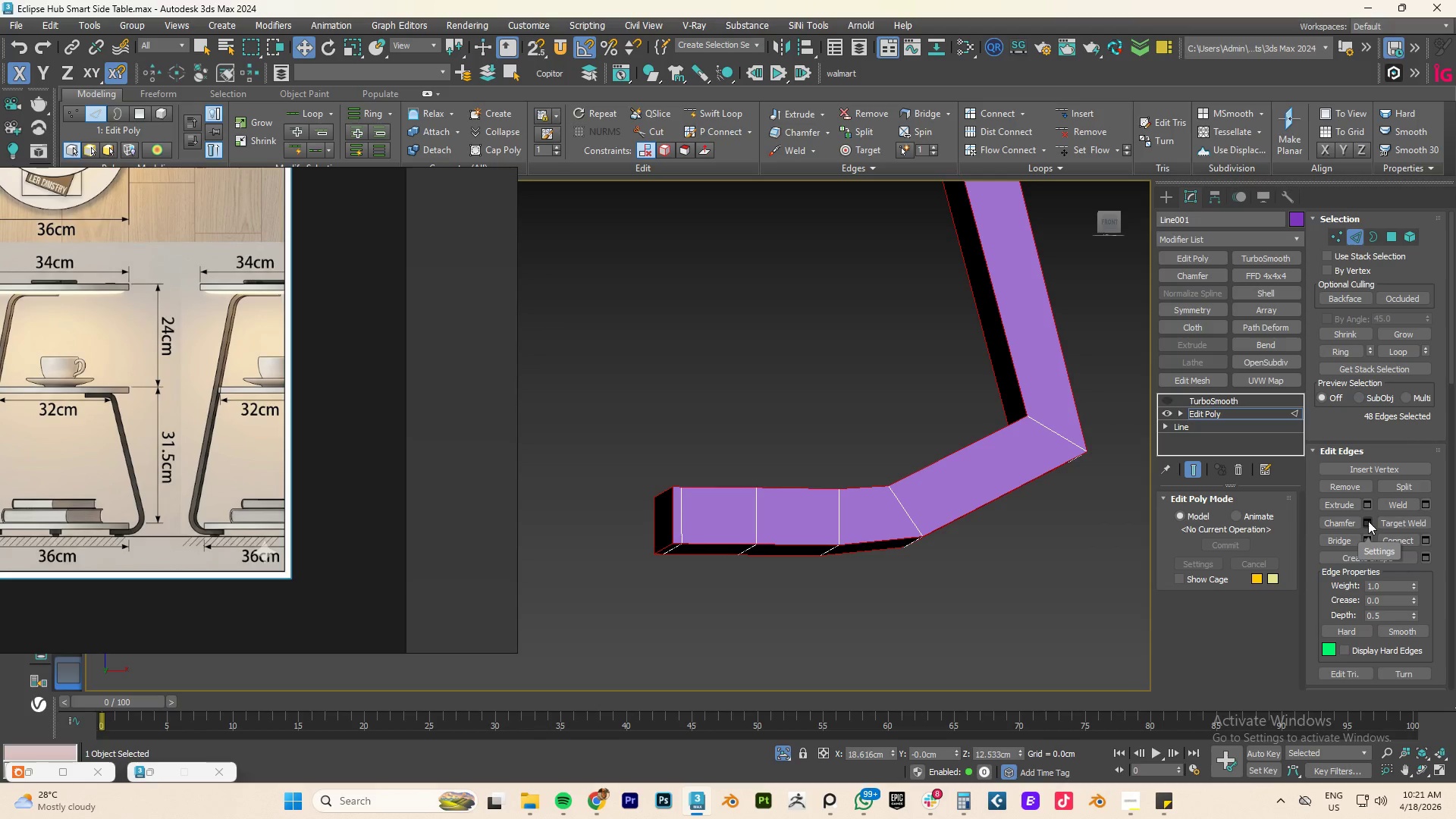 
left_click([1366, 524])
 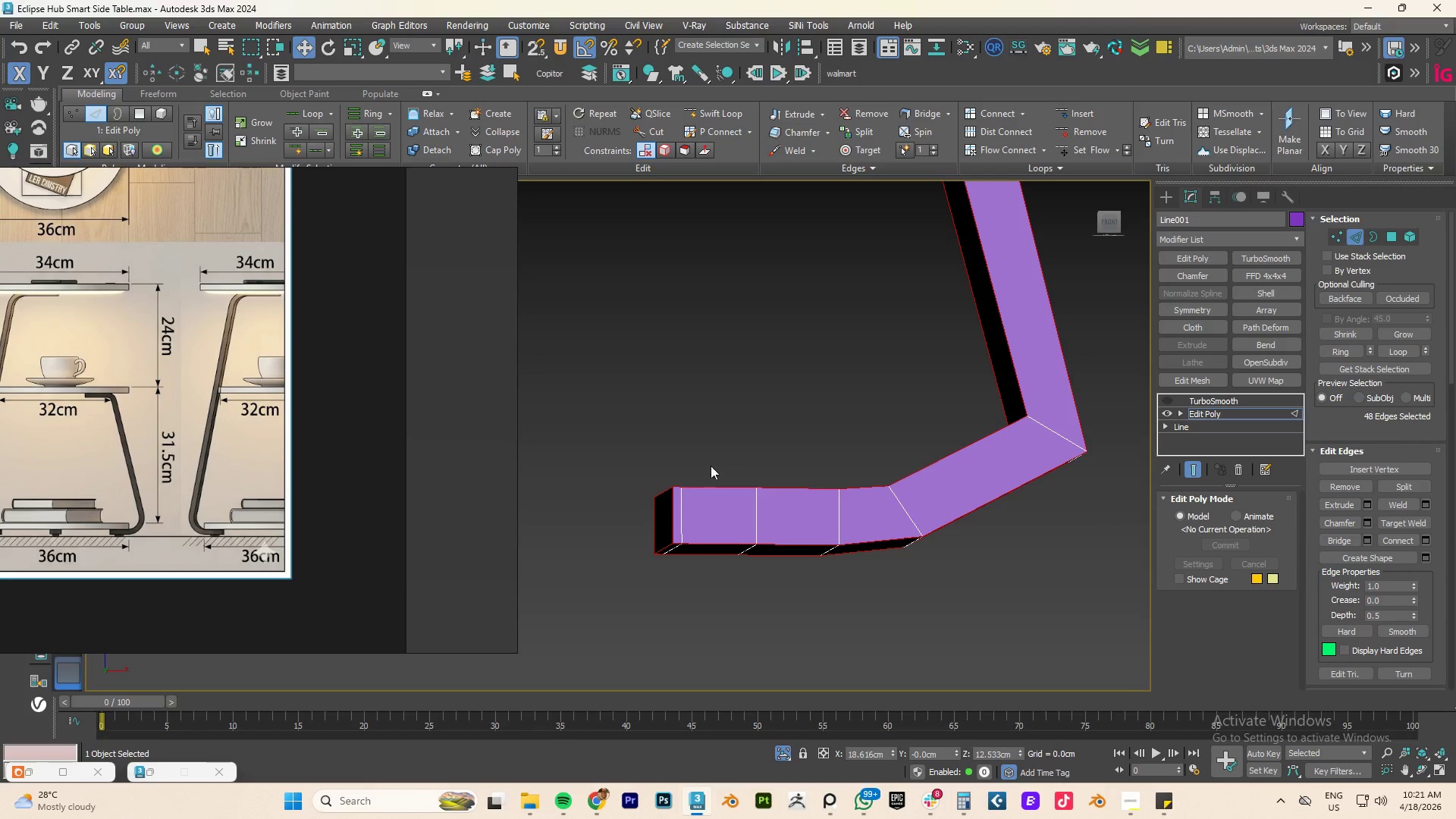 
scroll: coordinate [770, 460], scroll_direction: down, amount: 5.0
 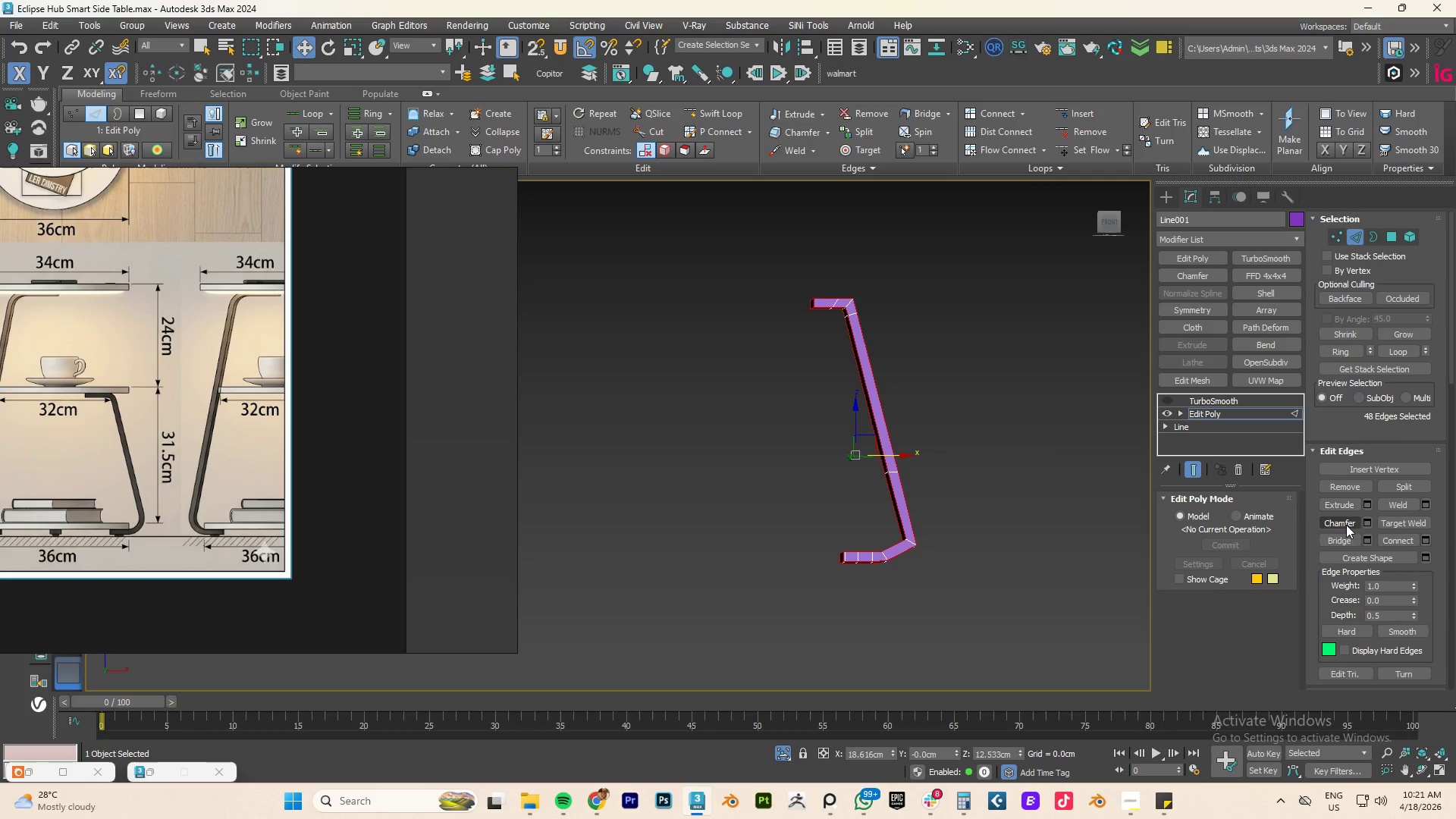 
left_click([1370, 525])
 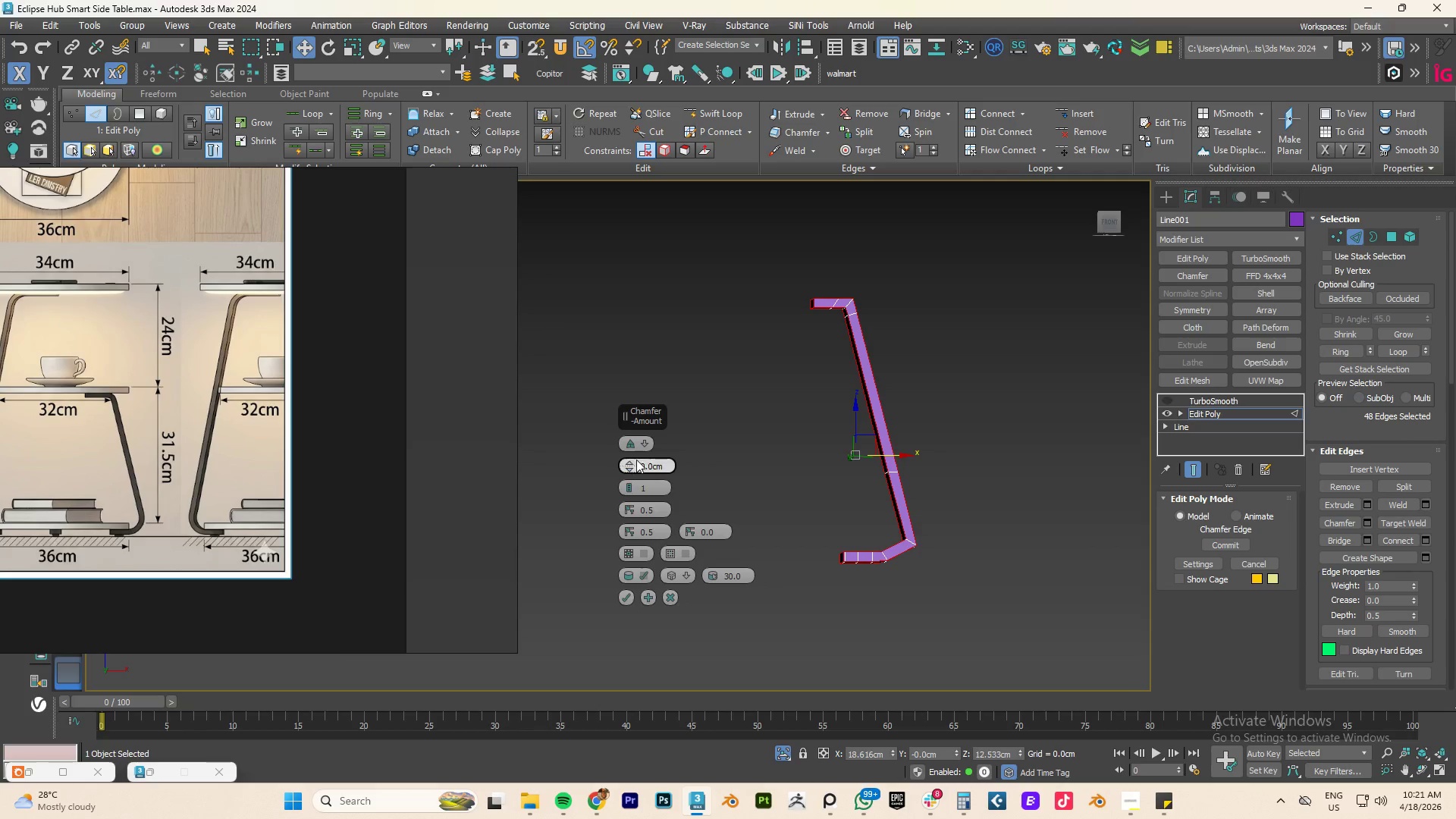 
wait(6.45)
 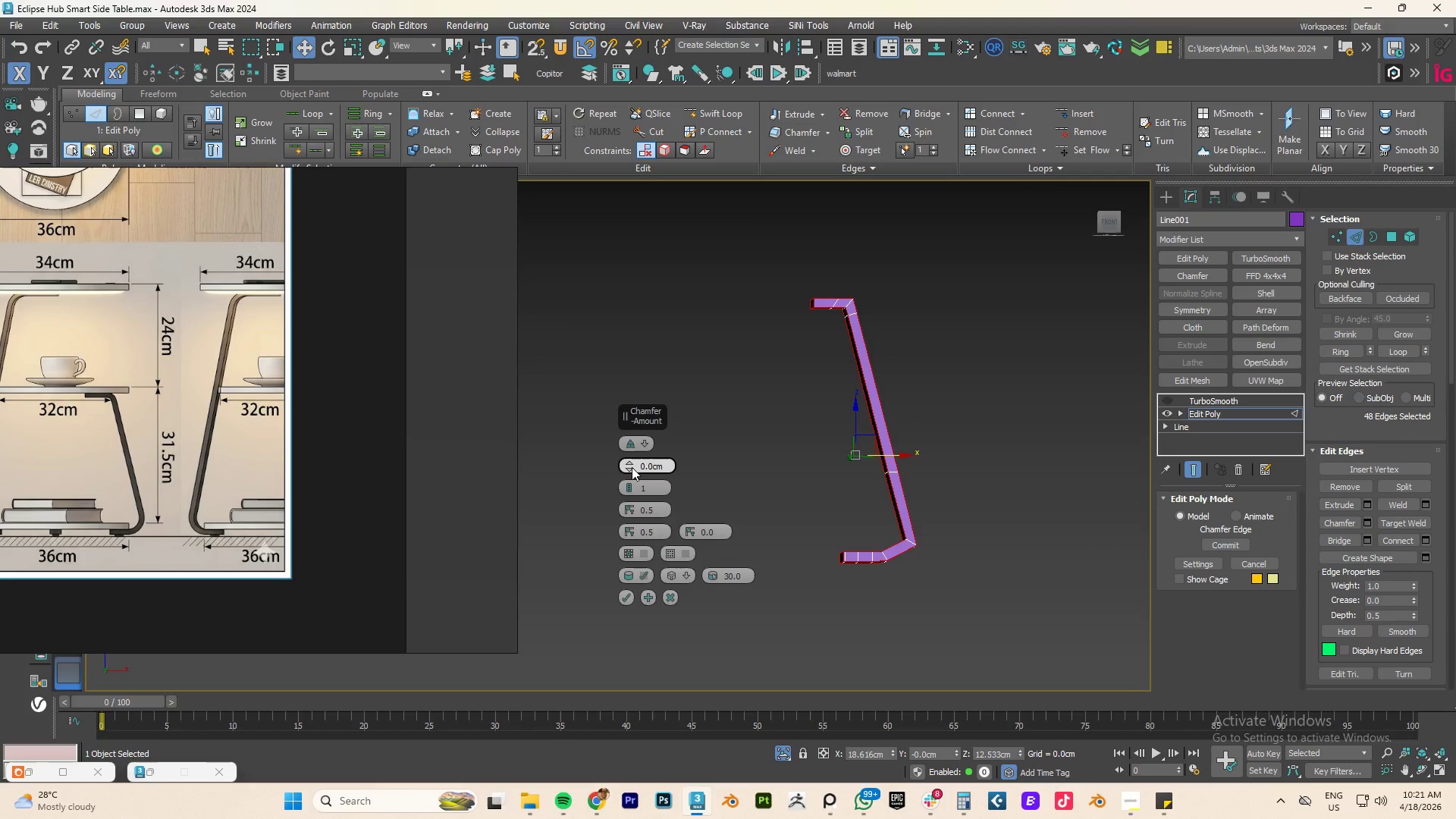 
left_click([629, 464])
 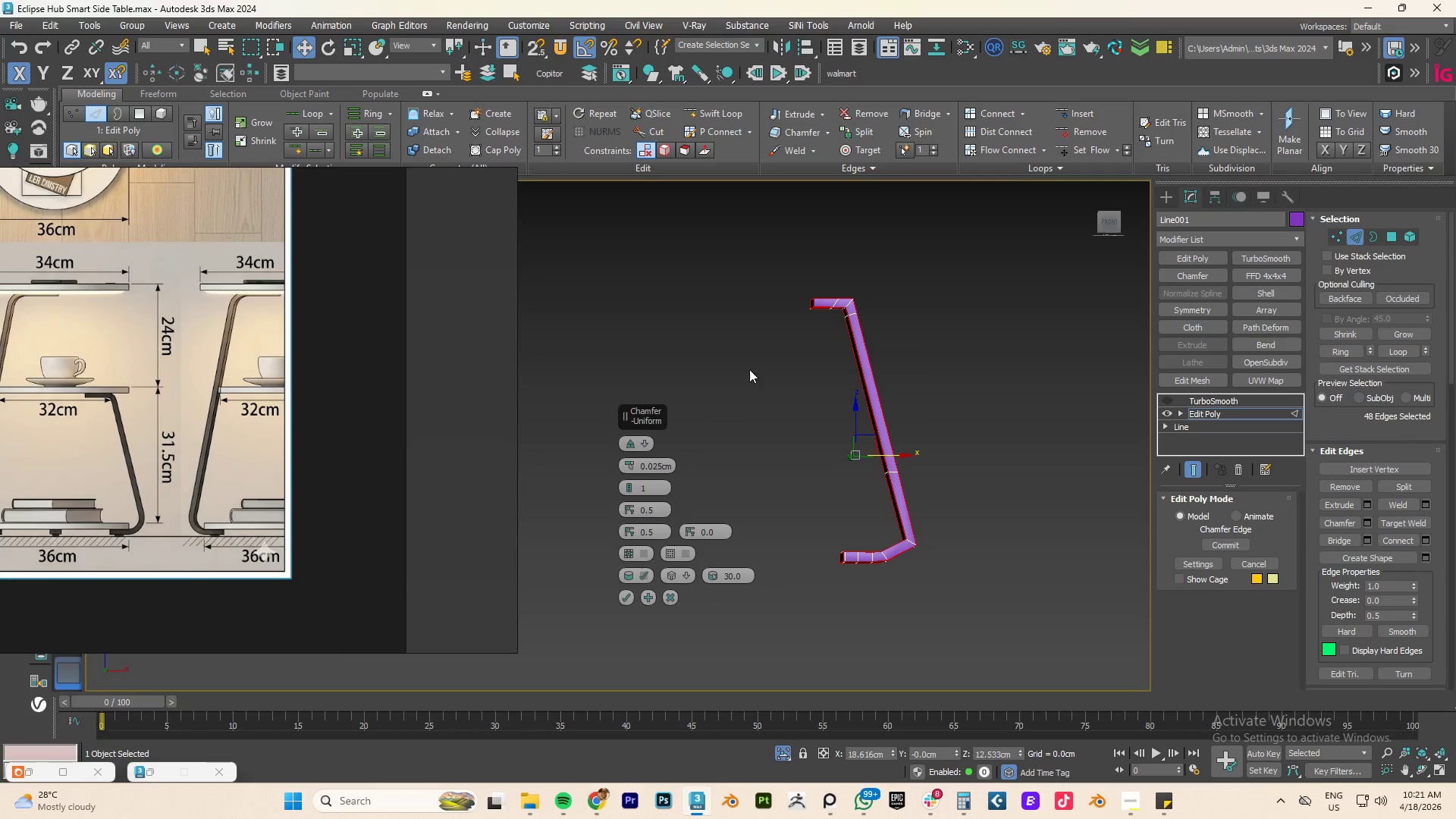 
scroll: coordinate [826, 310], scroll_direction: up, amount: 10.0
 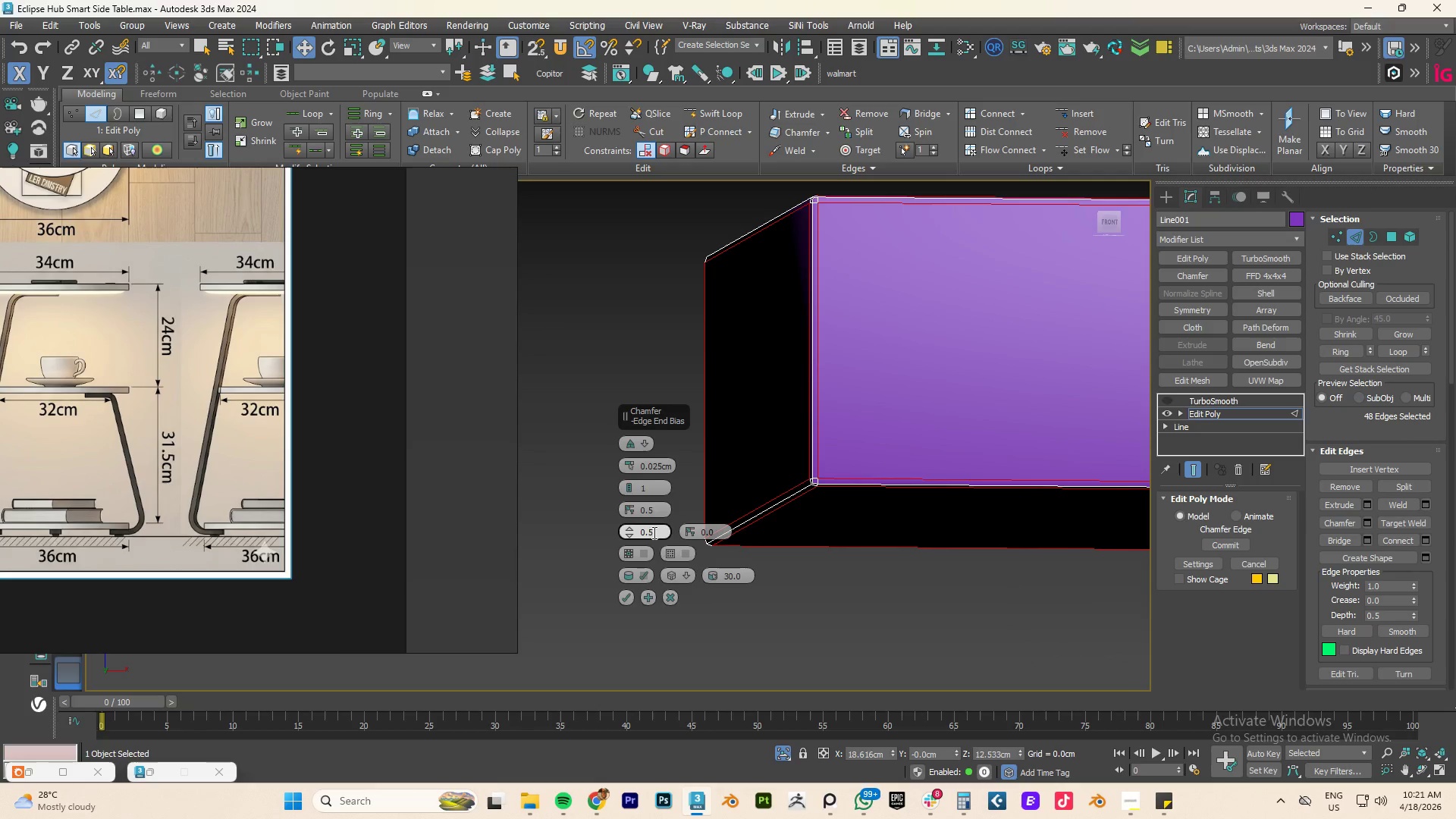 
left_click([689, 576])
 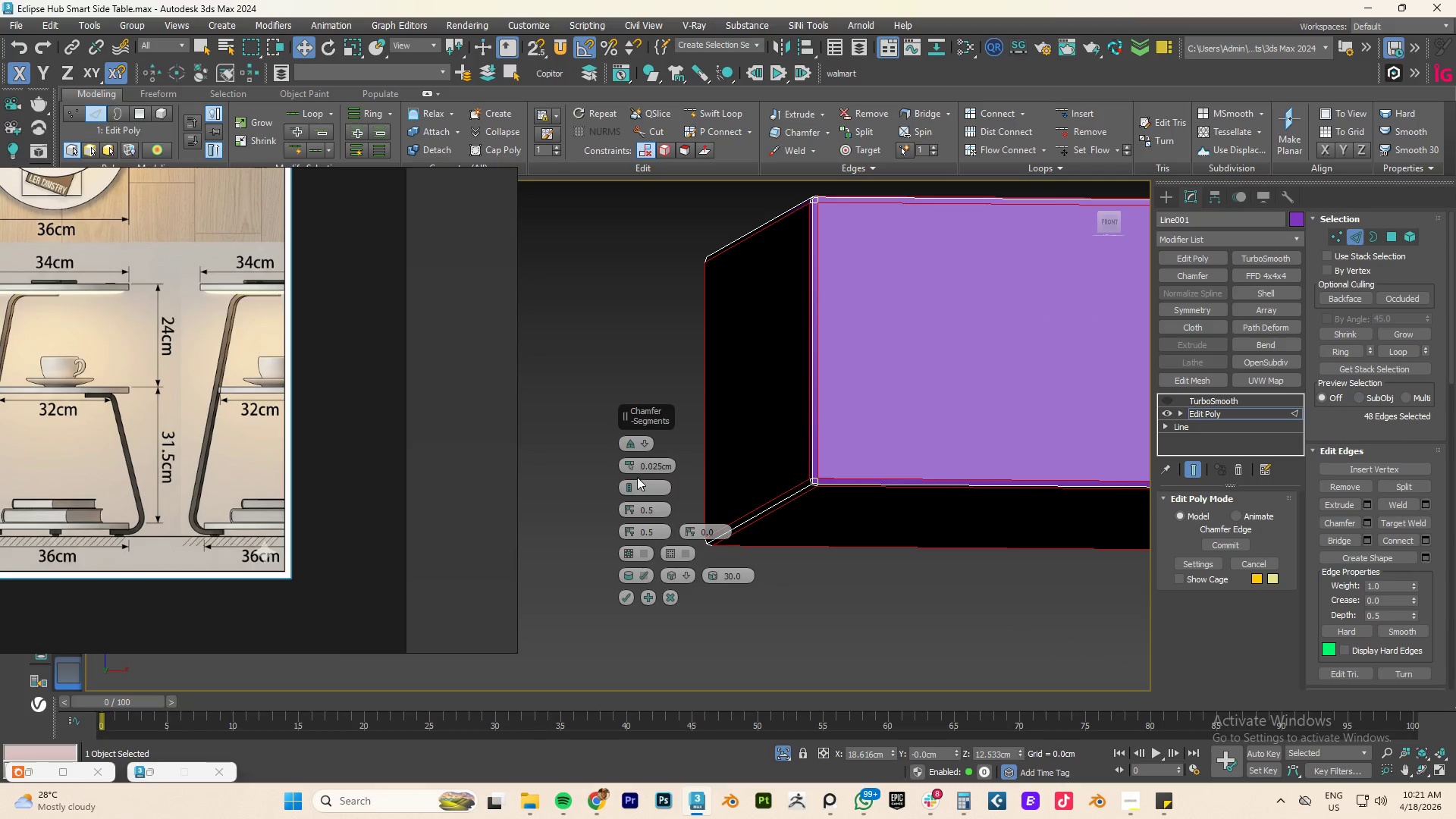 
left_click([629, 484])
 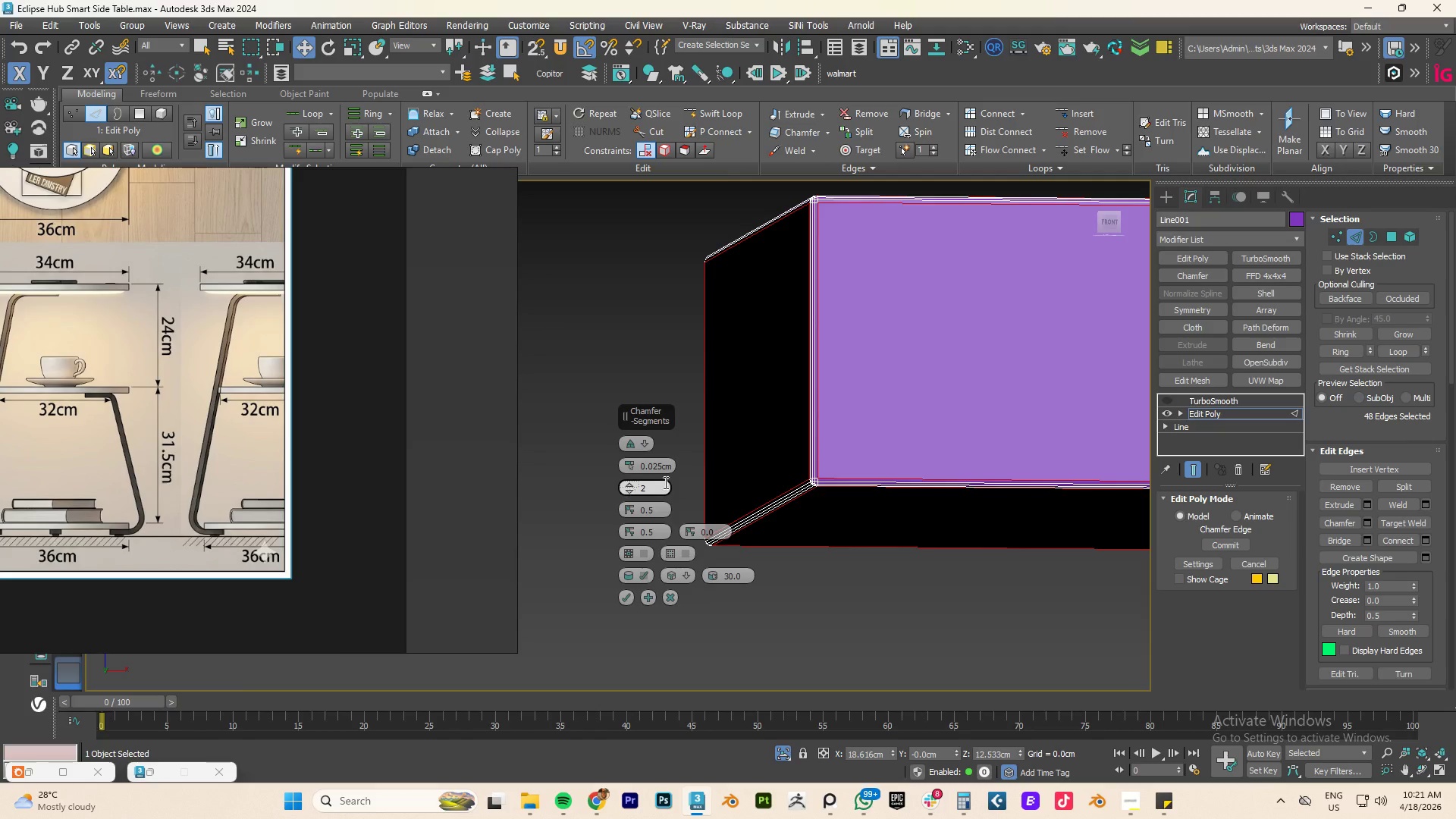 
scroll: coordinate [857, 472], scroll_direction: down, amount: 7.0
 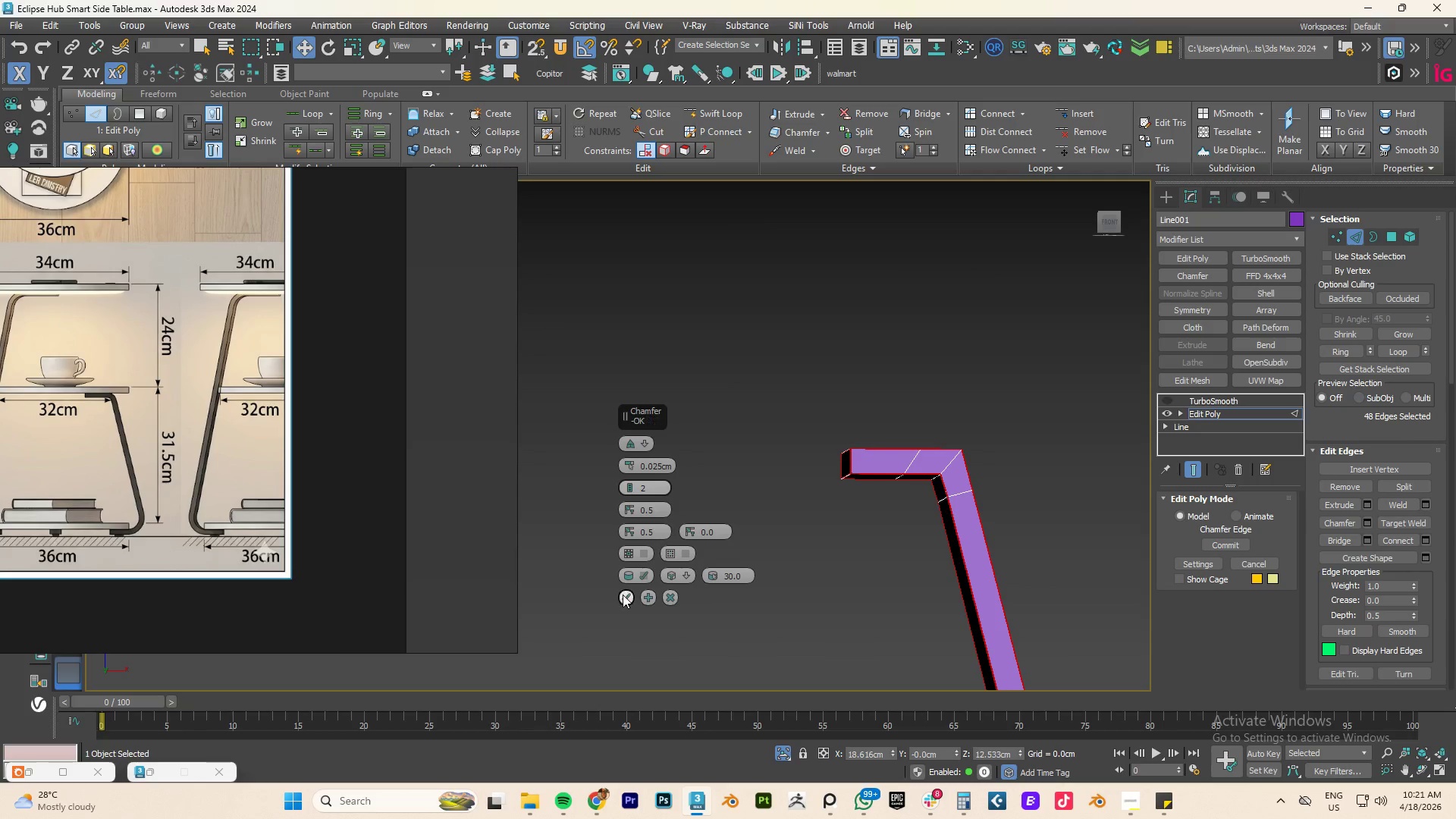 
left_click([624, 598])
 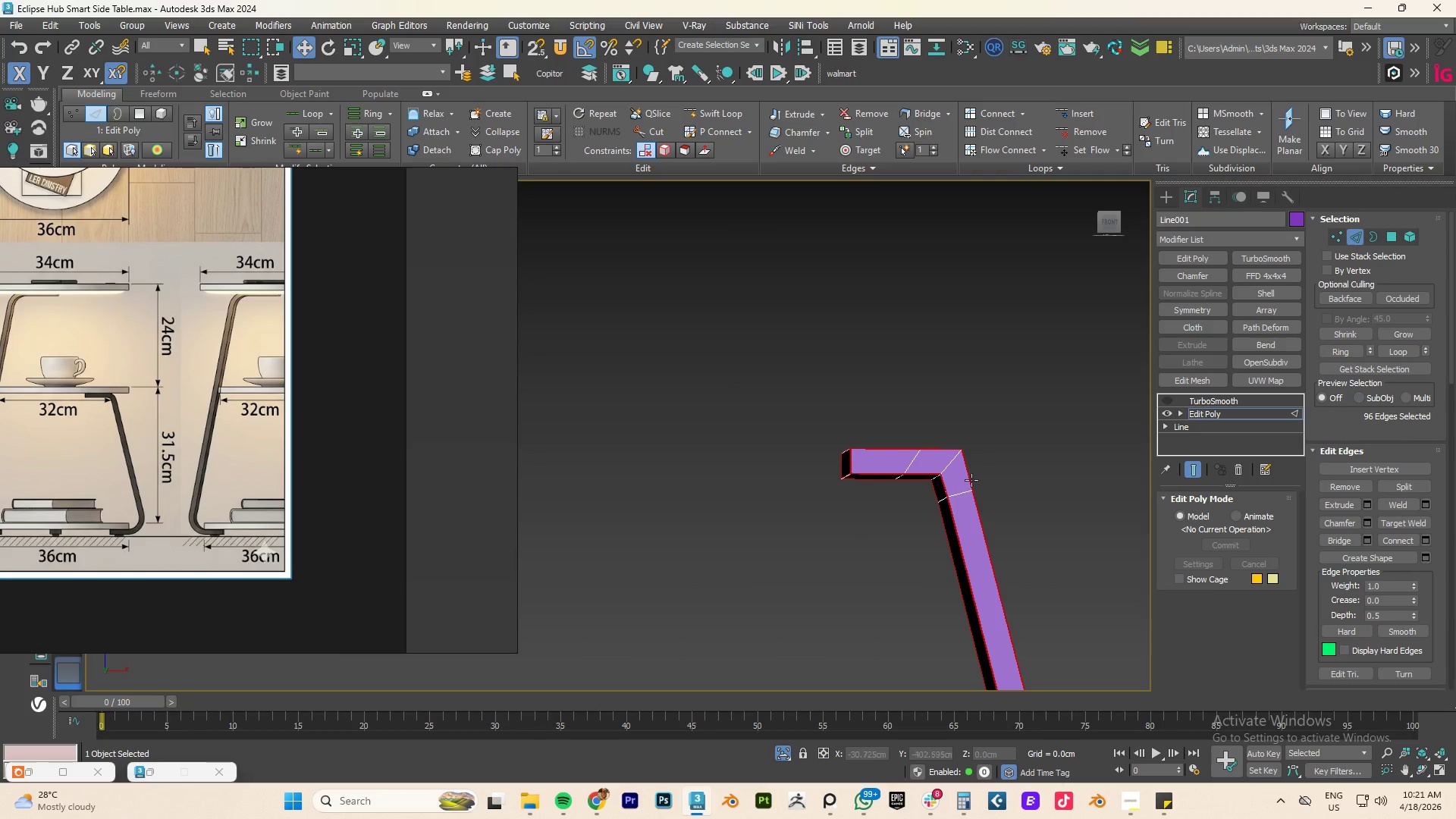 
scroll: coordinate [968, 469], scroll_direction: up, amount: 4.0
 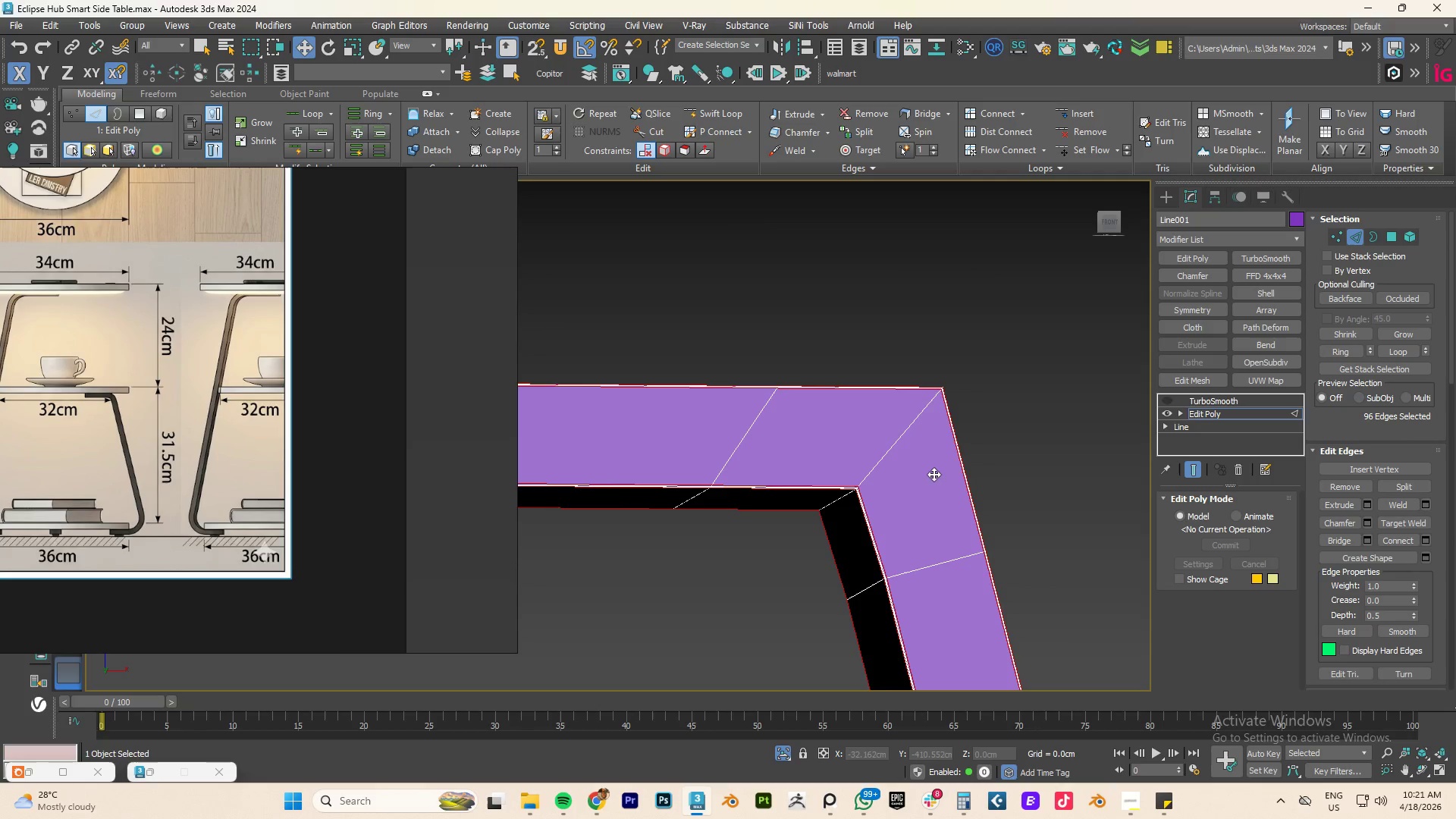 
hold_key(key=AltLeft, duration=0.59)
 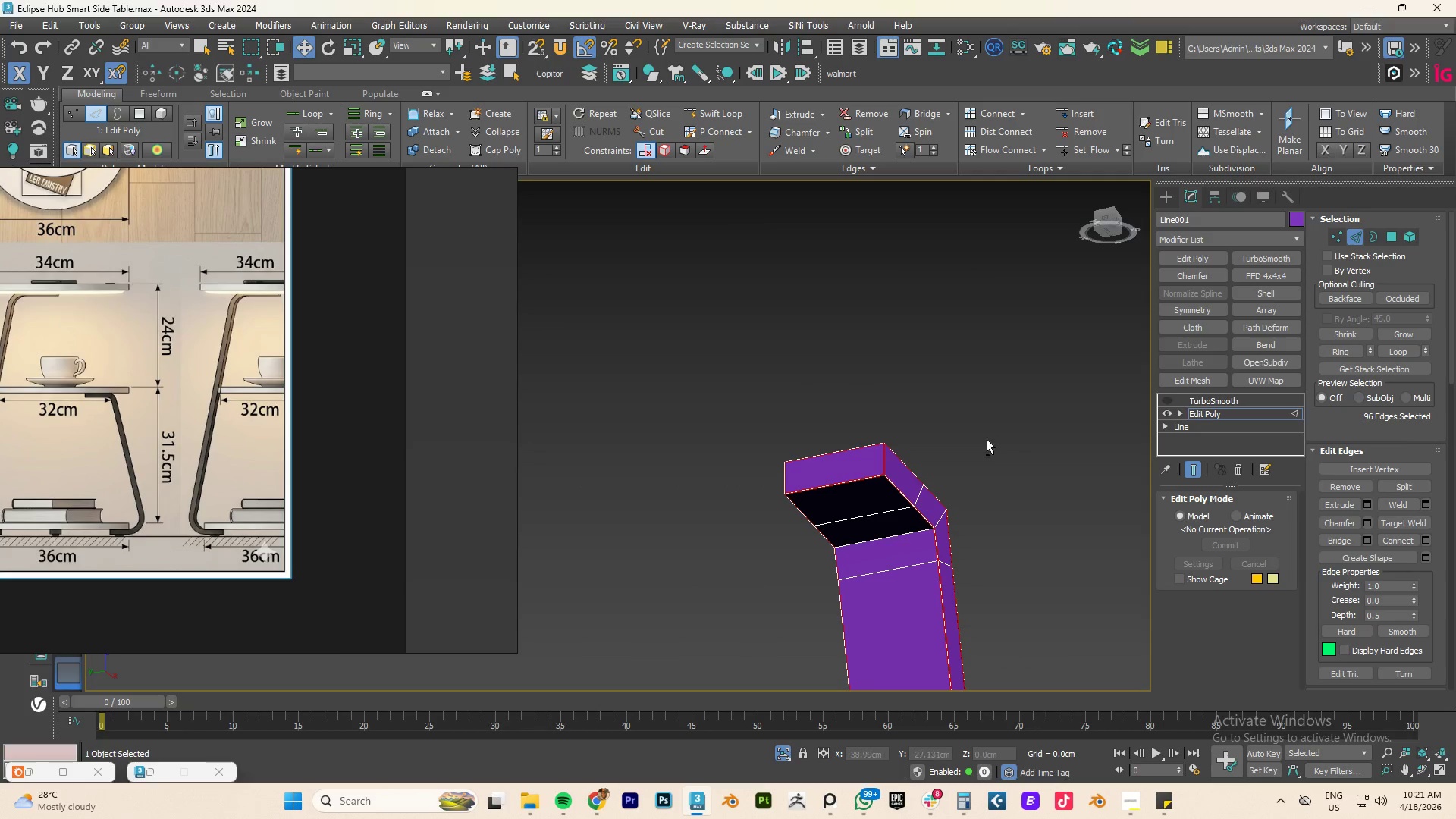 
scroll: coordinate [895, 476], scroll_direction: down, amount: 3.0
 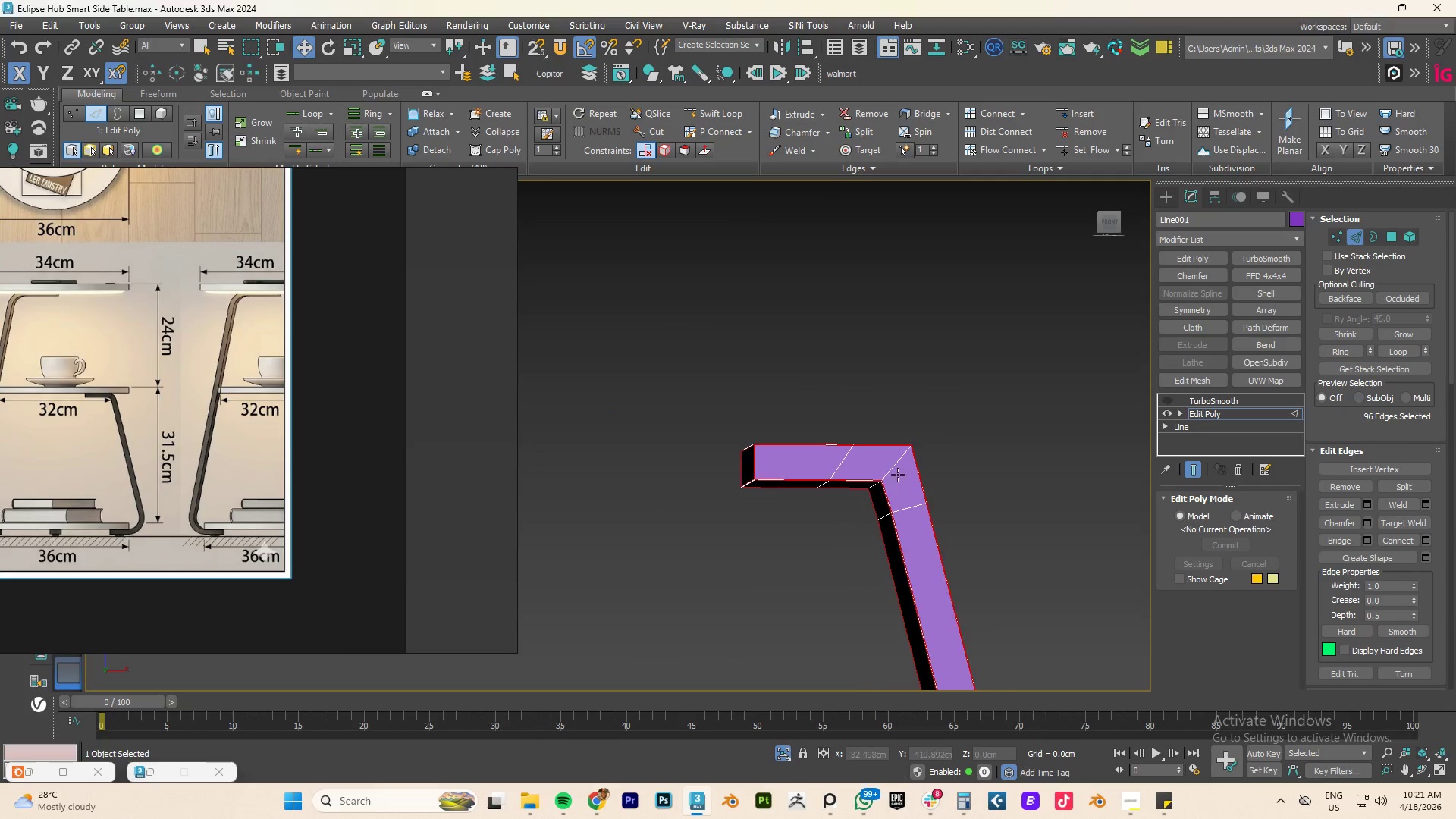 
key(Alt+AltLeft)
 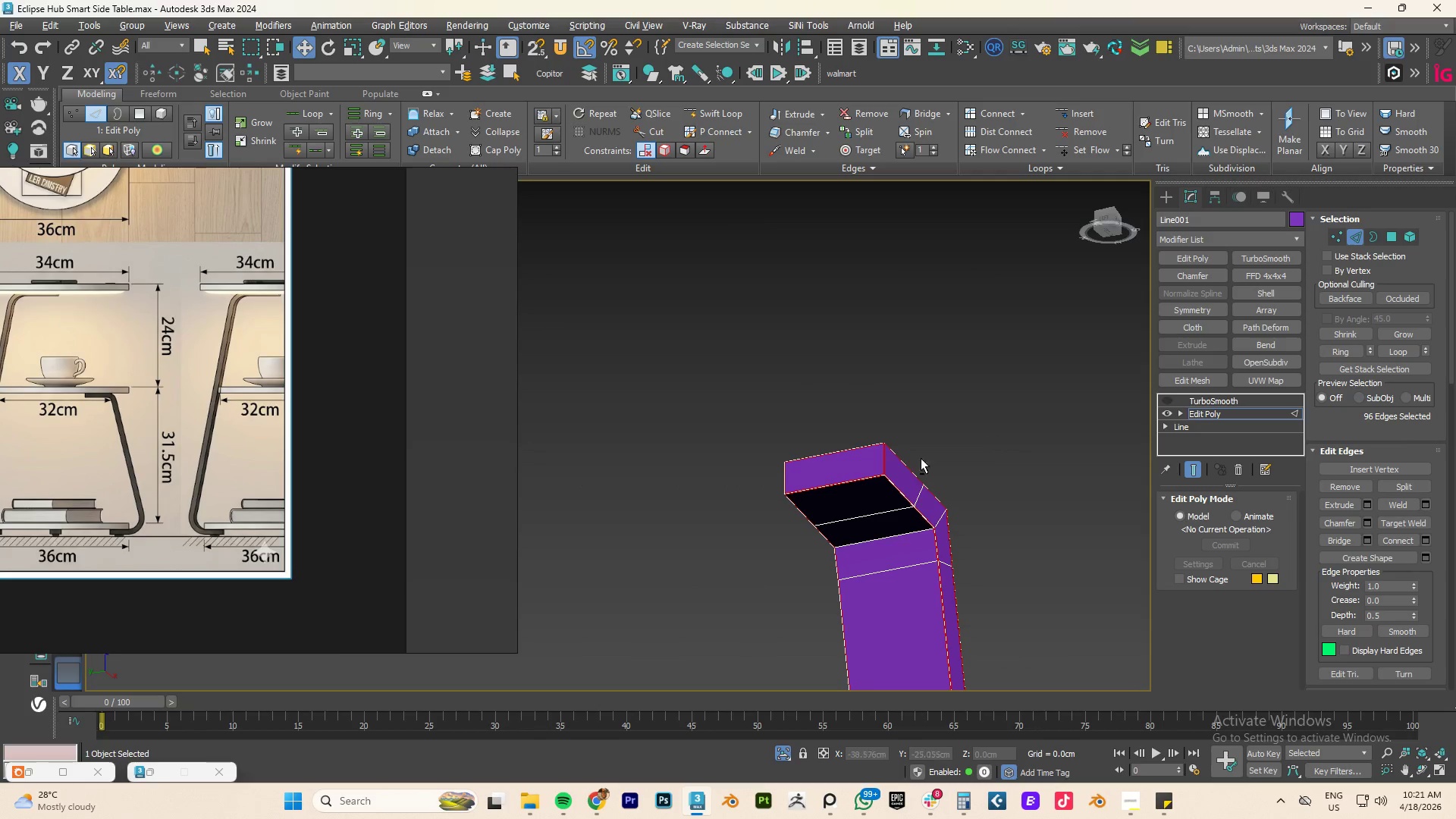 
key(Alt+1)
 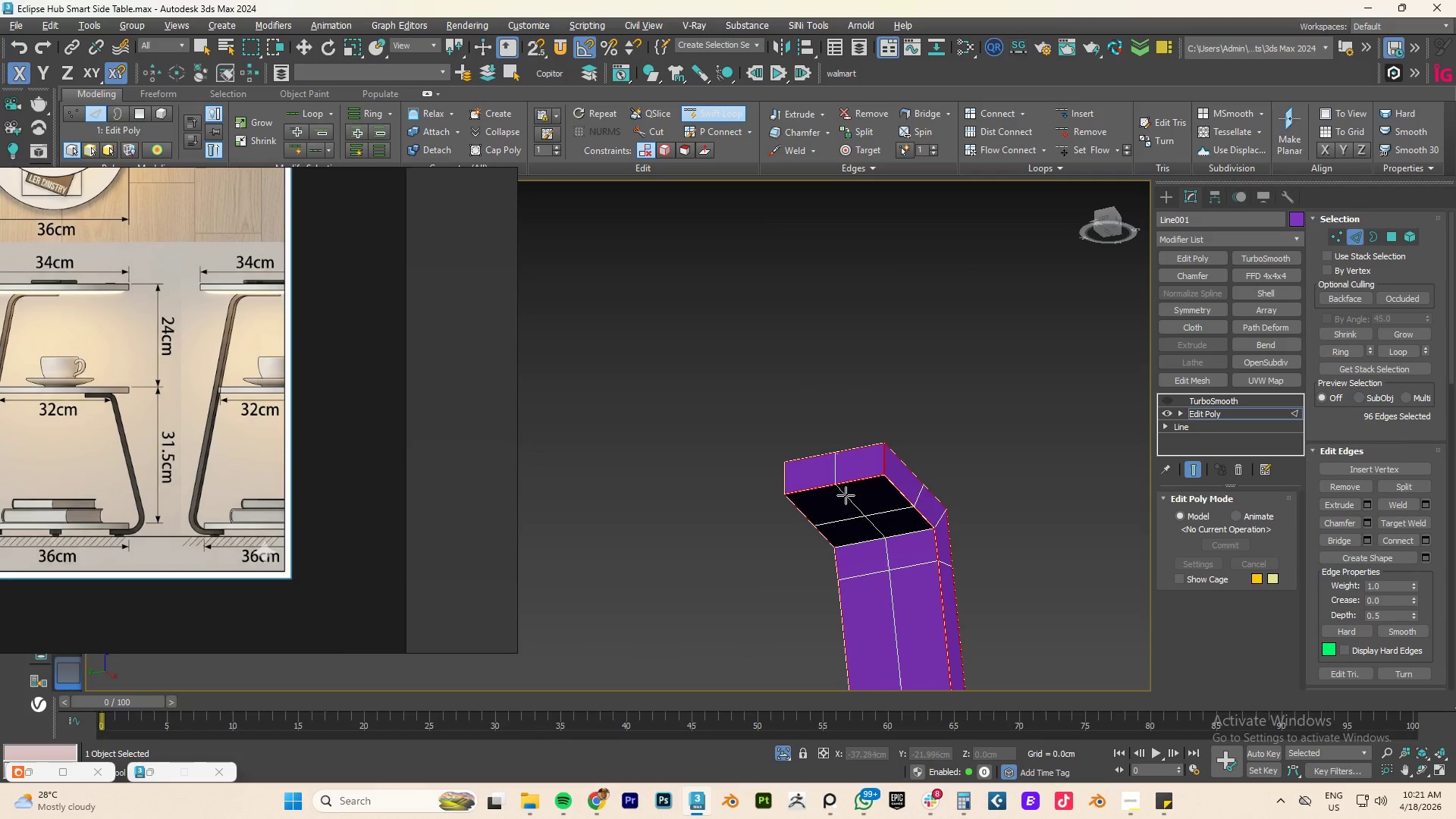 
left_click([846, 495])
 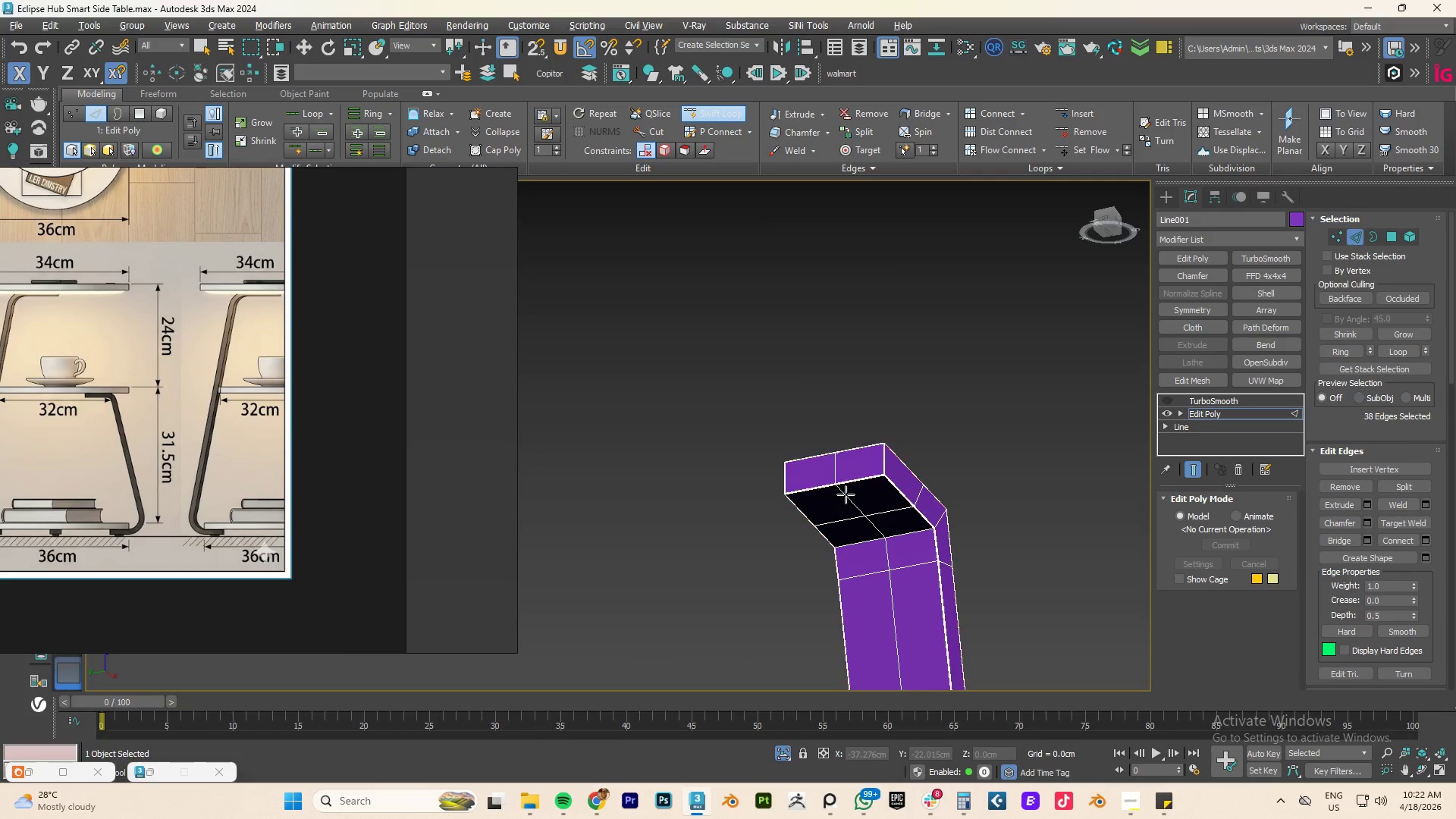 
right_click([846, 494])
 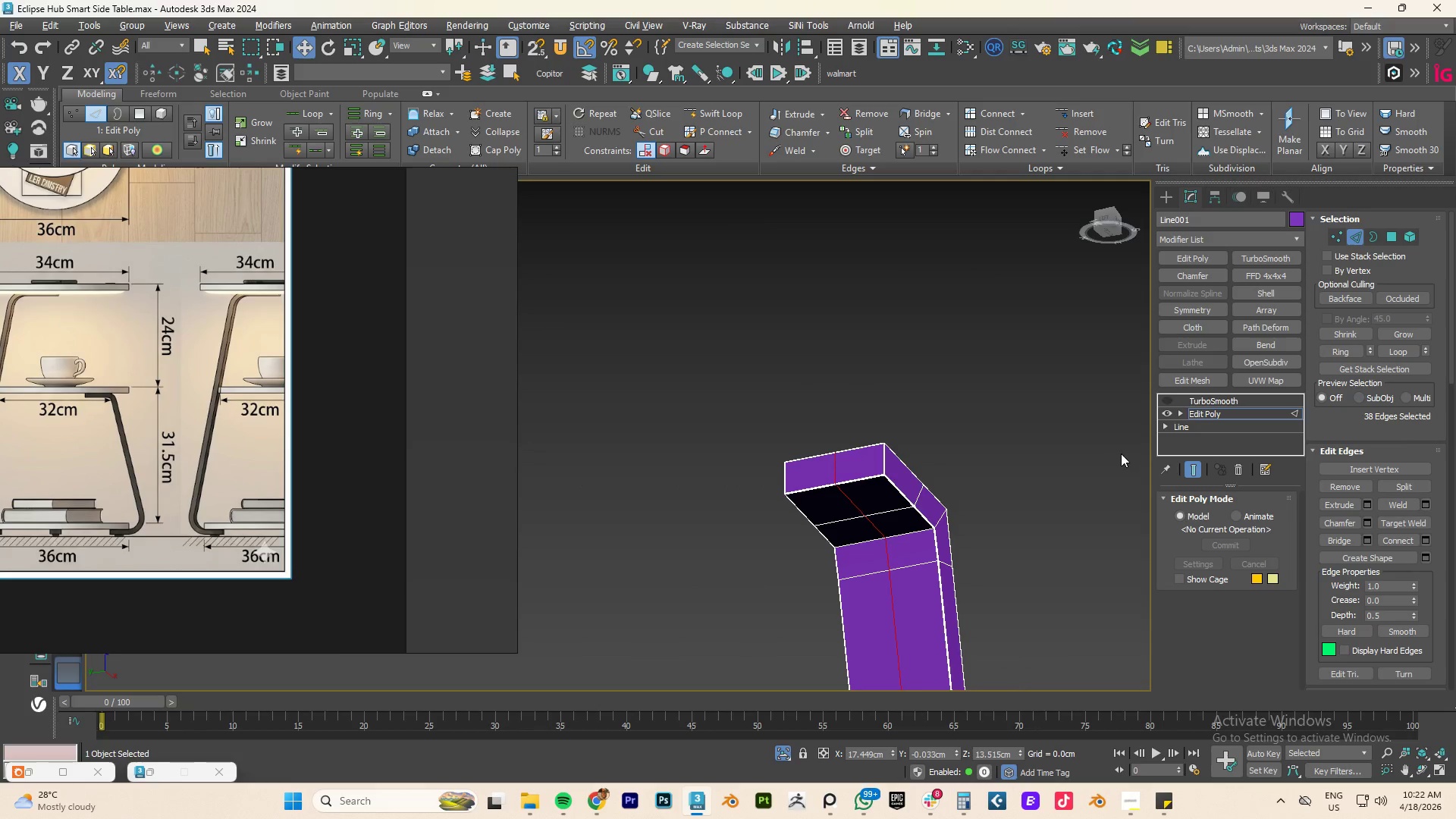 
left_click([1121, 453])
 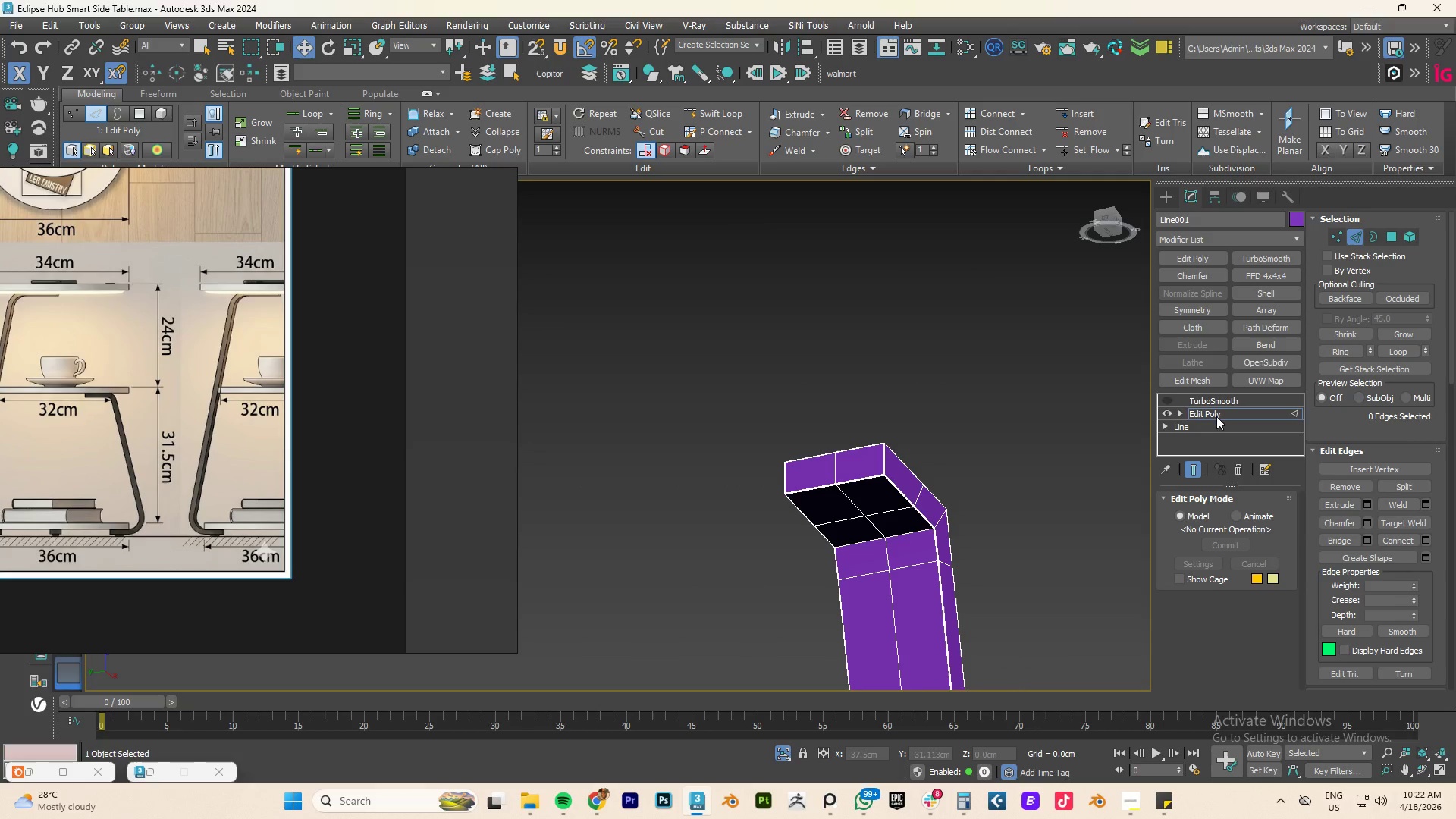 
left_click([1216, 410])
 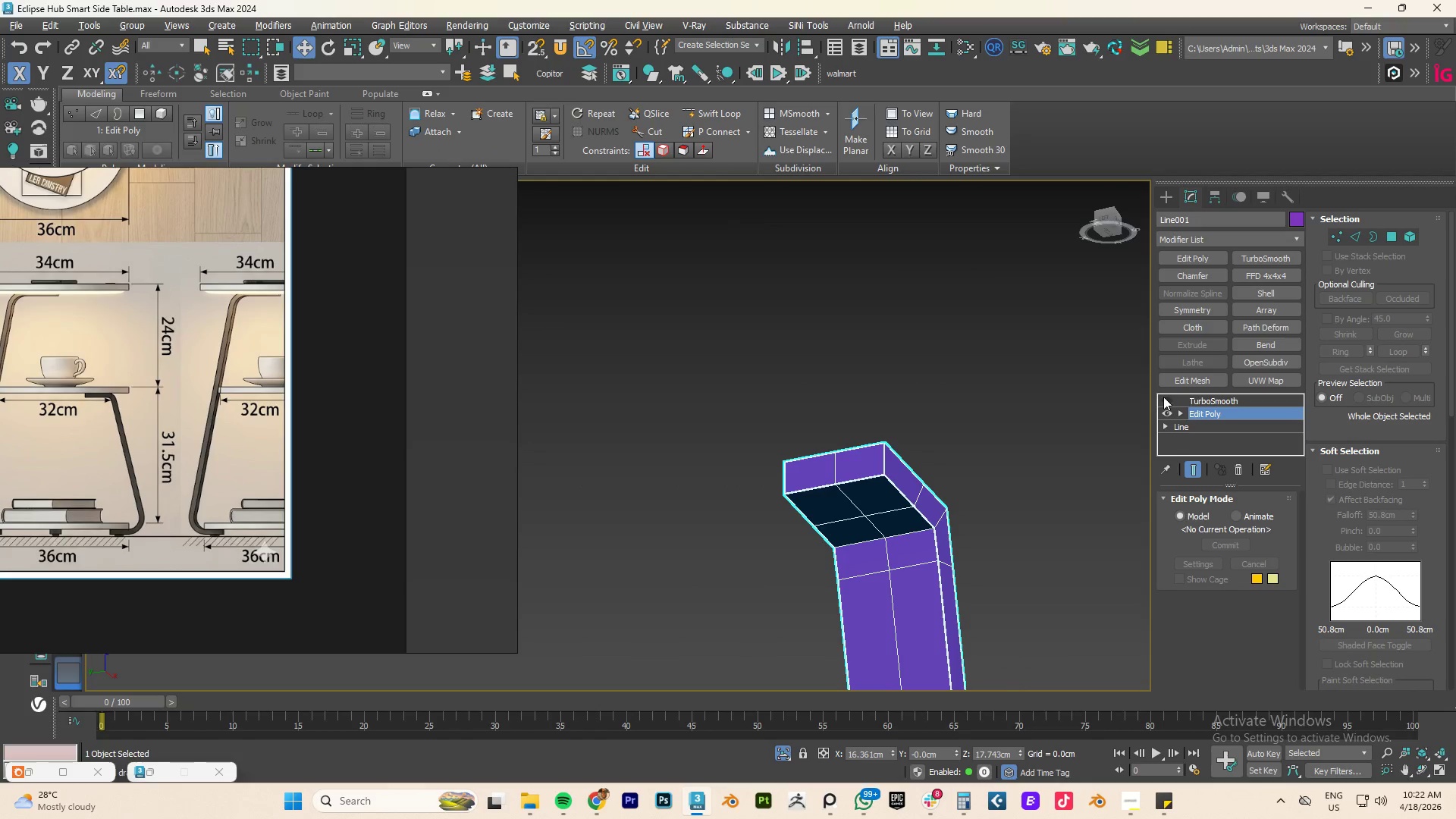 
left_click([1166, 397])
 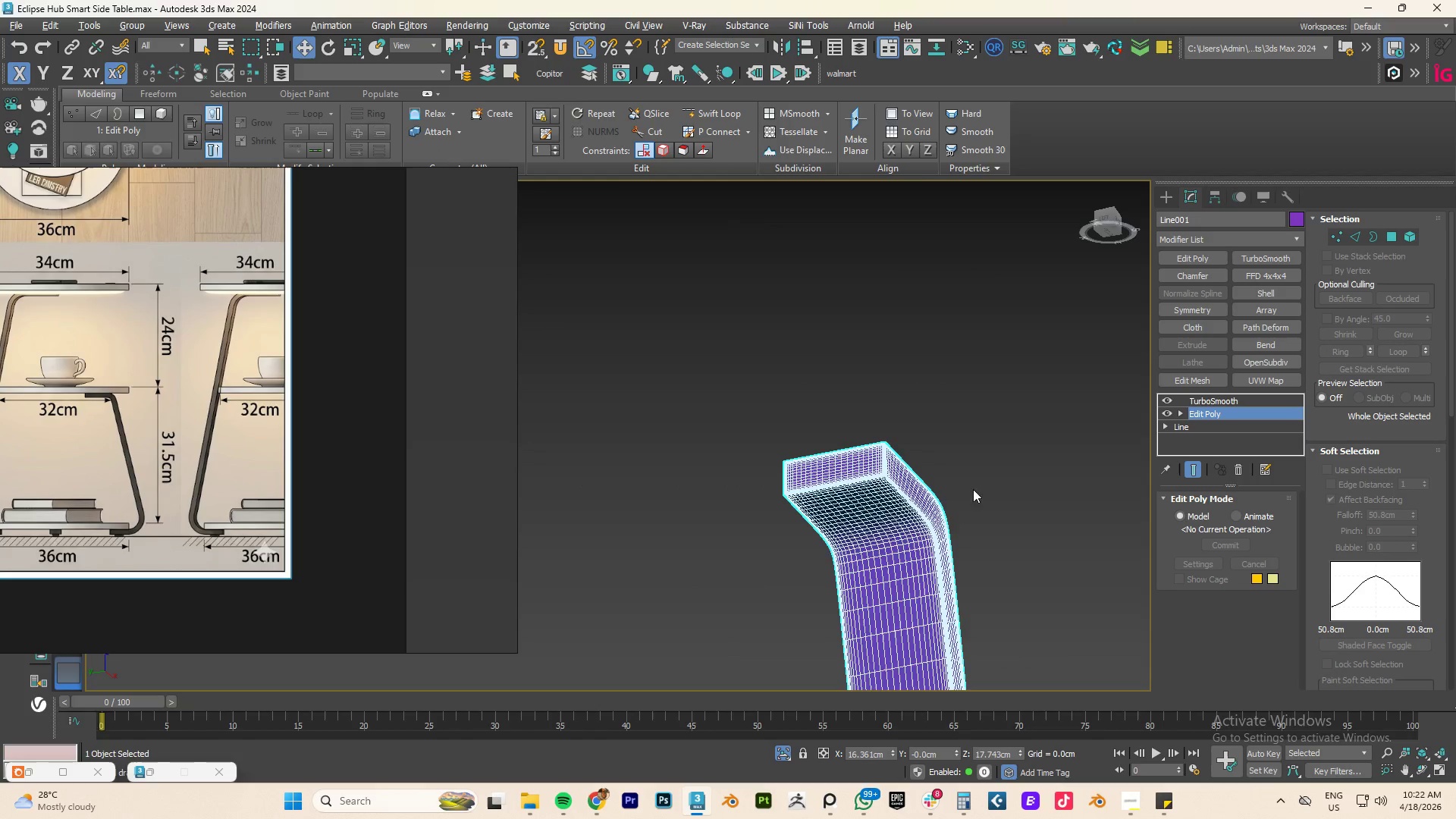 
hold_key(key=AltLeft, duration=0.31)
 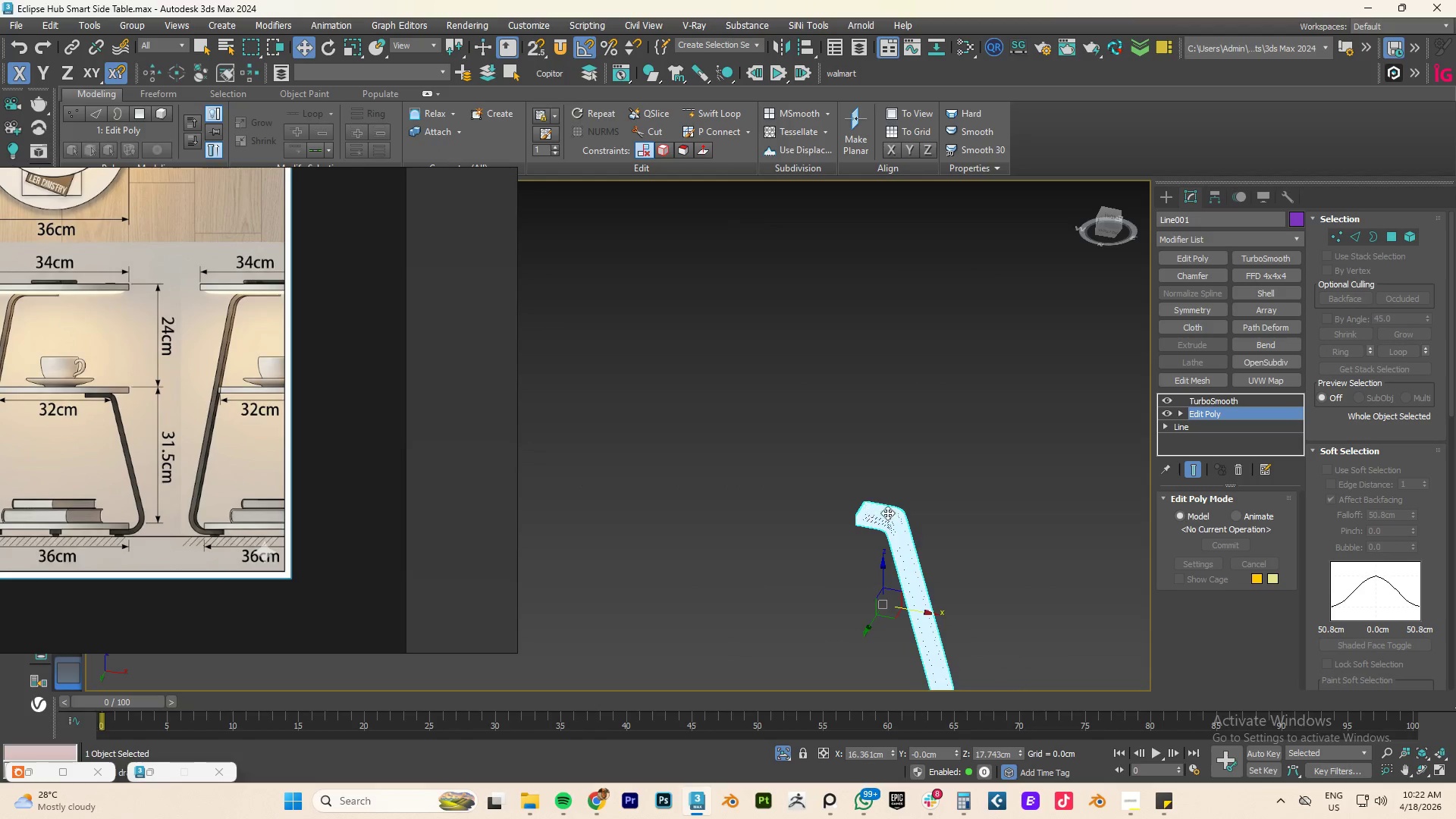 
scroll: coordinate [905, 504], scroll_direction: down, amount: 4.0
 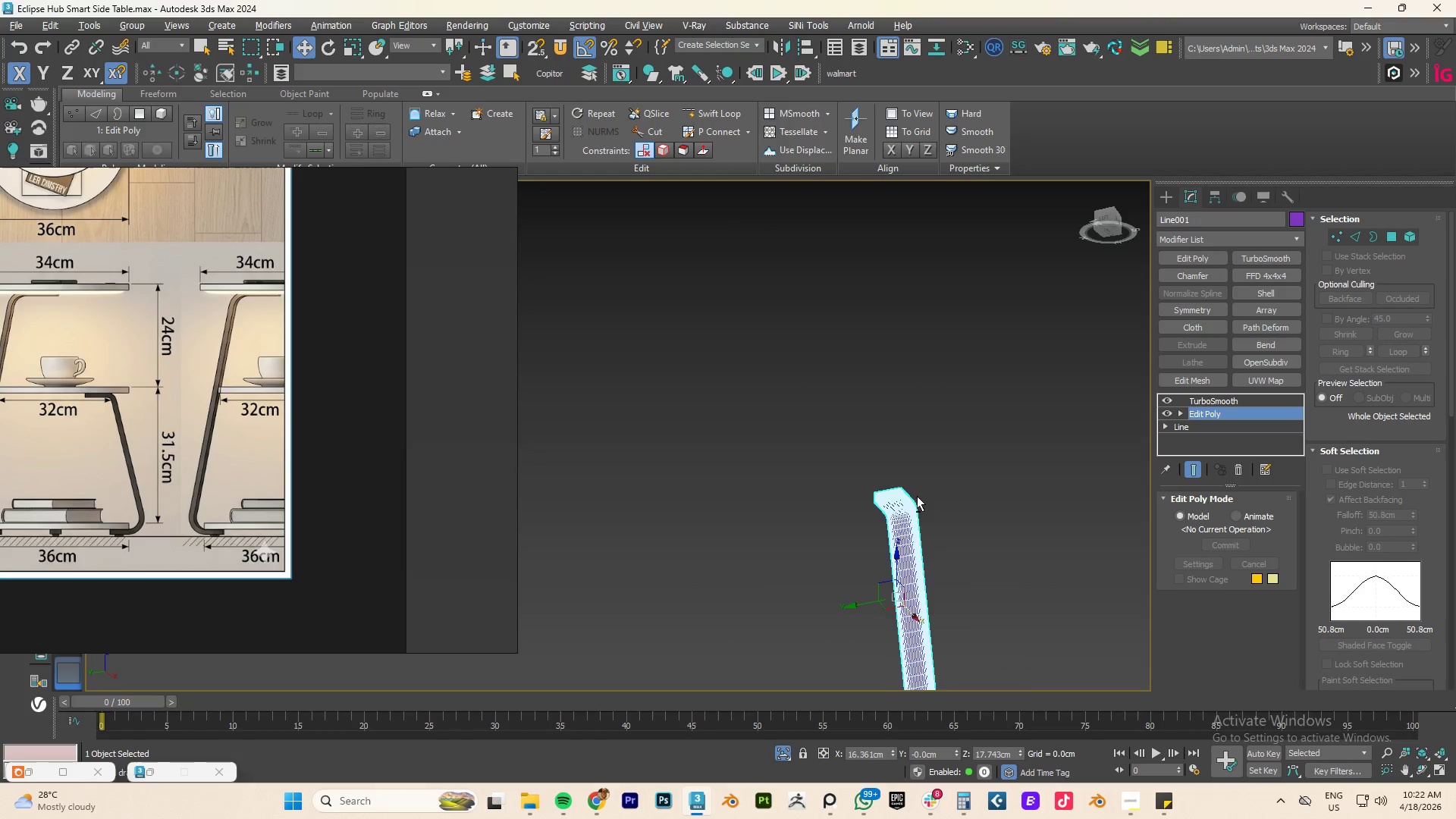 
hold_key(key=AltLeft, duration=0.45)
 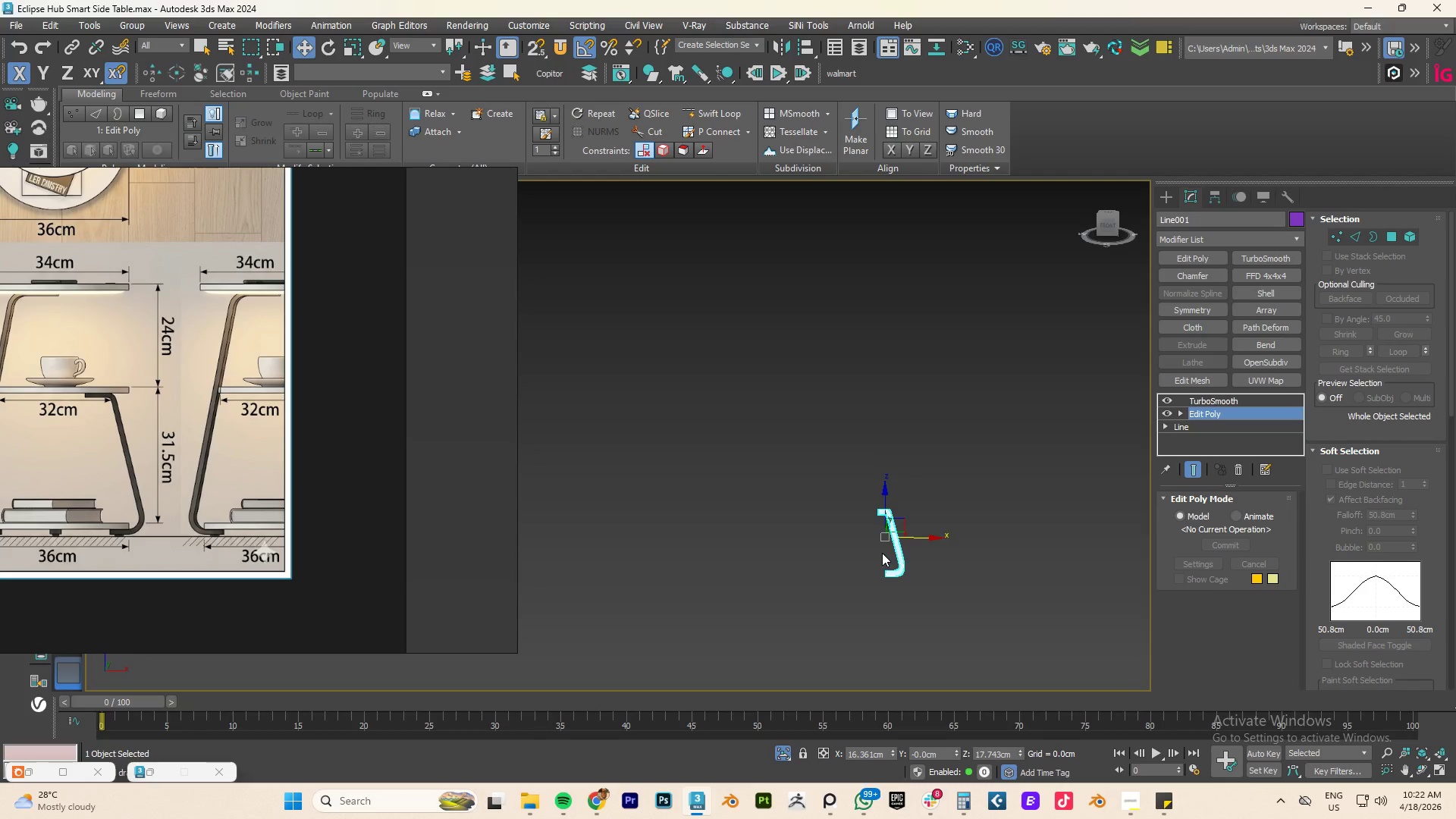 
scroll: coordinate [888, 519], scroll_direction: down, amount: 4.0
 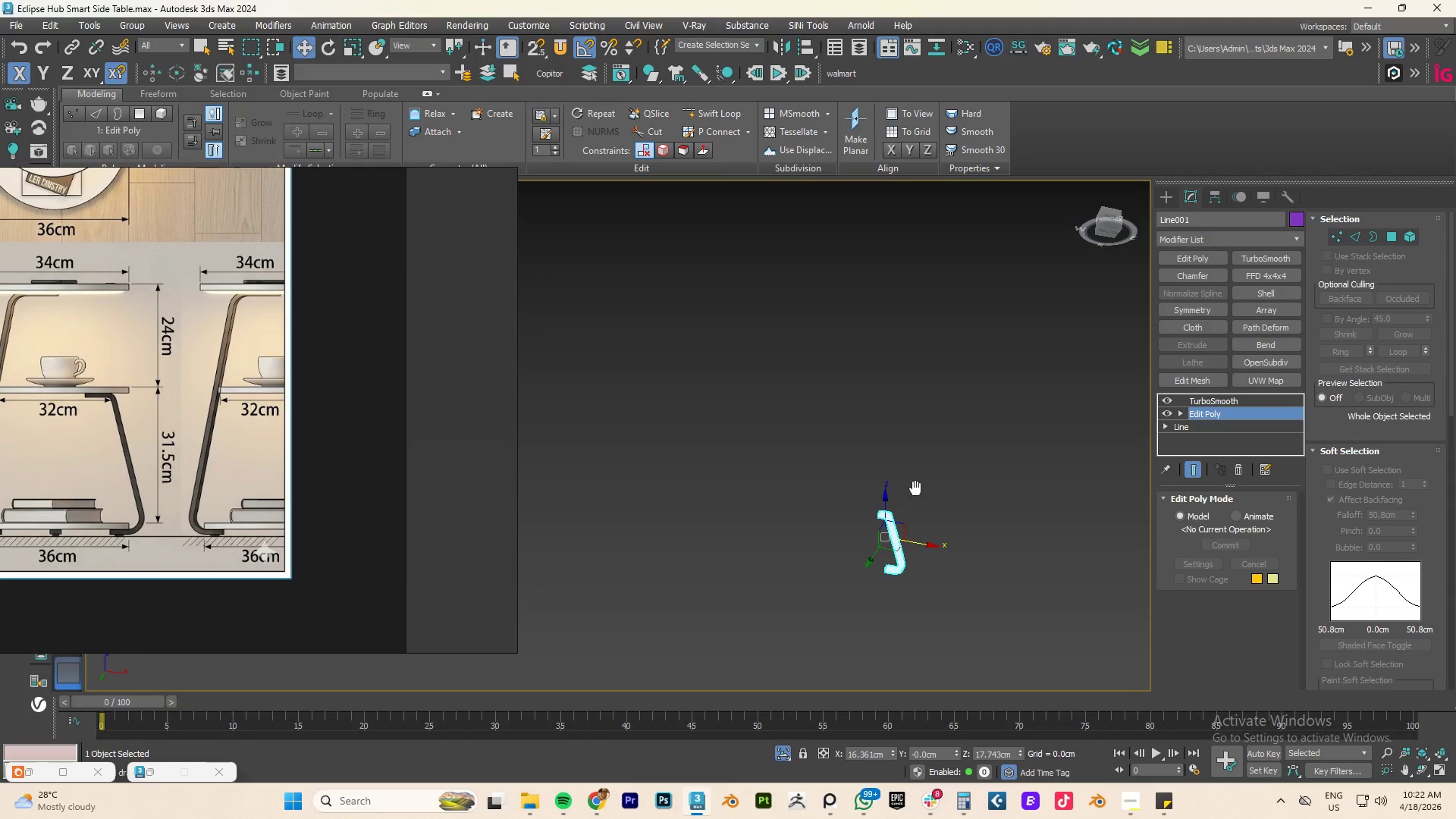 
type(FZ[F4])
 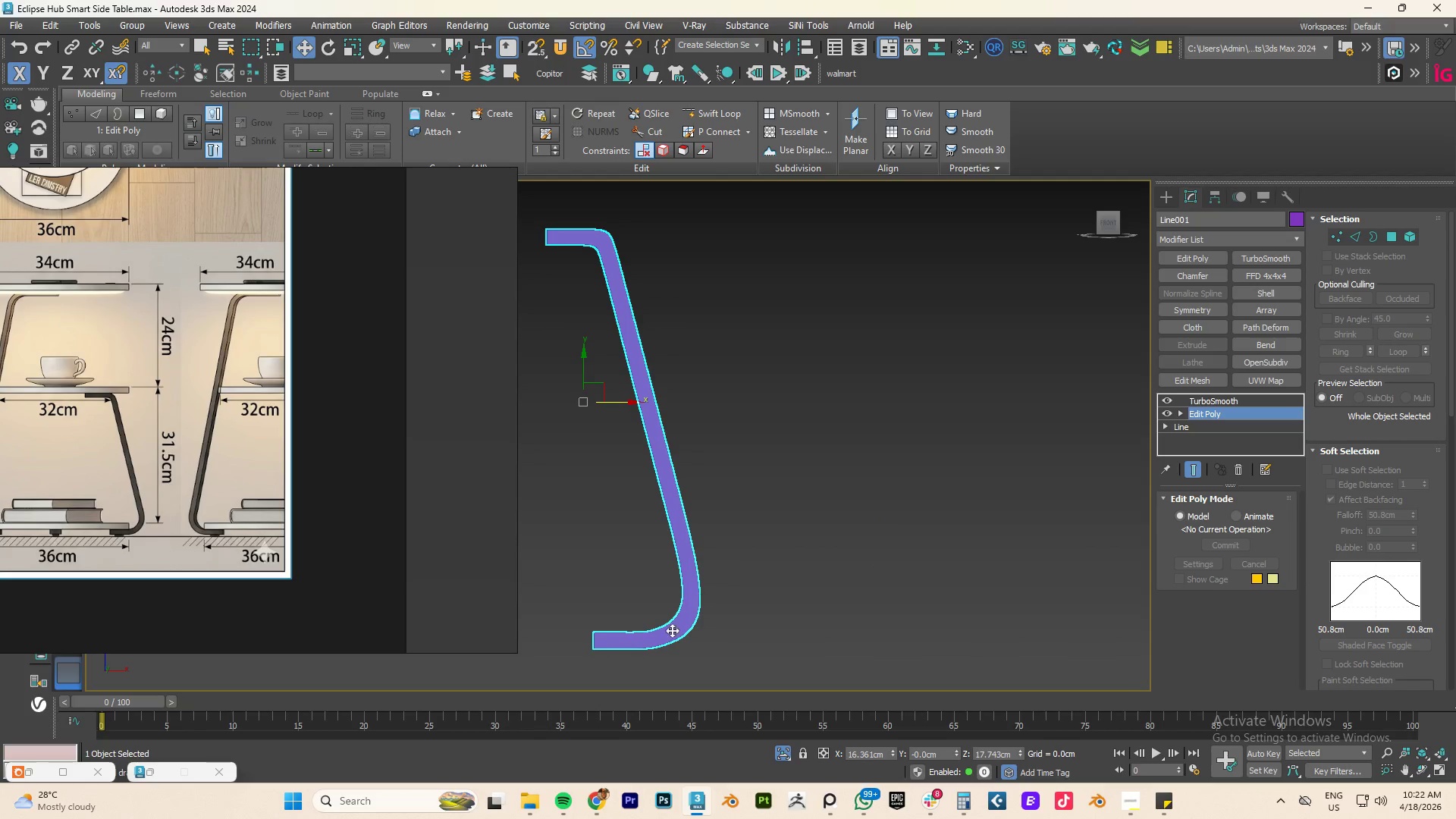 
scroll: coordinate [626, 630], scroll_direction: up, amount: 5.0
 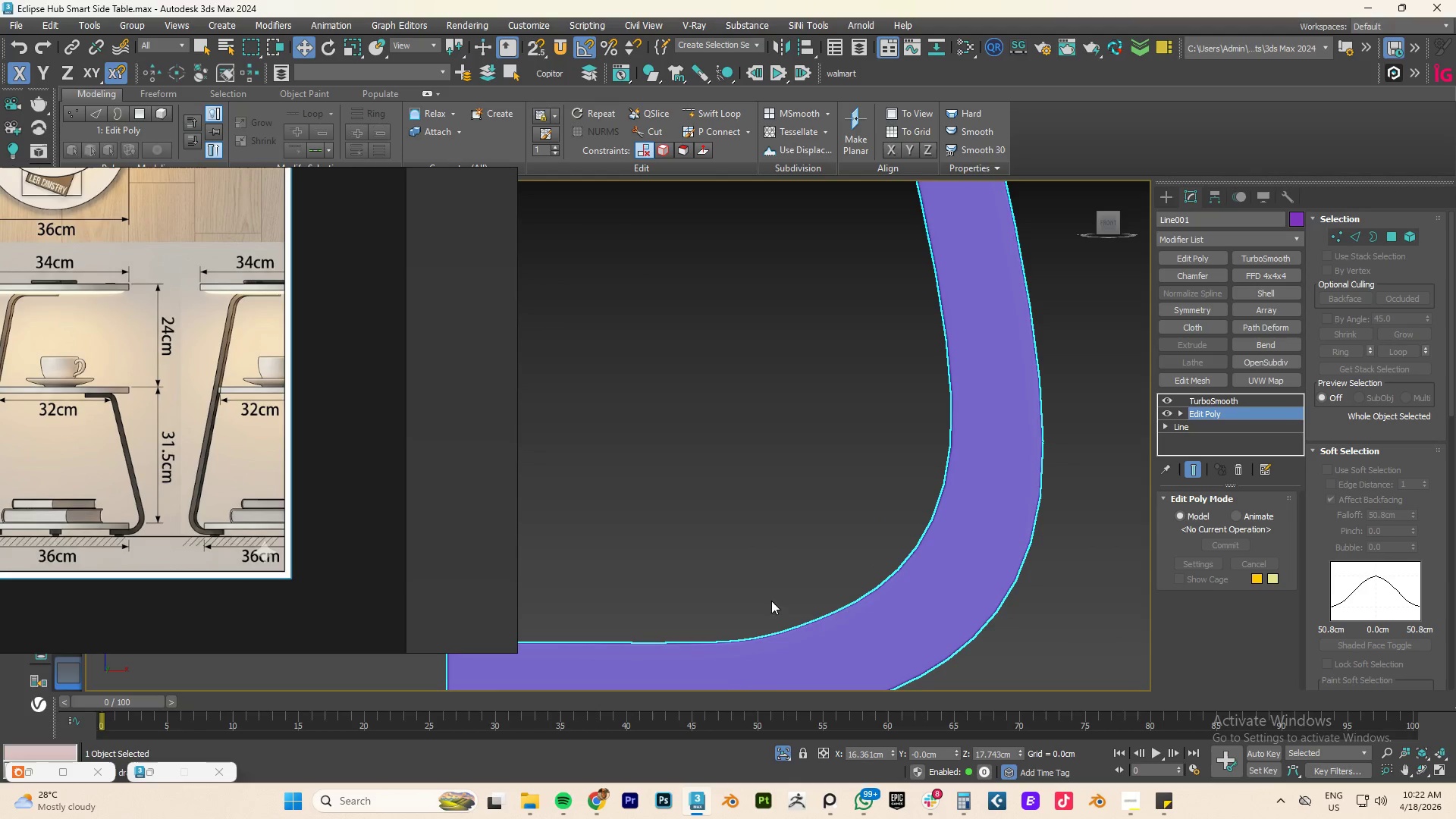 
key(F4)
 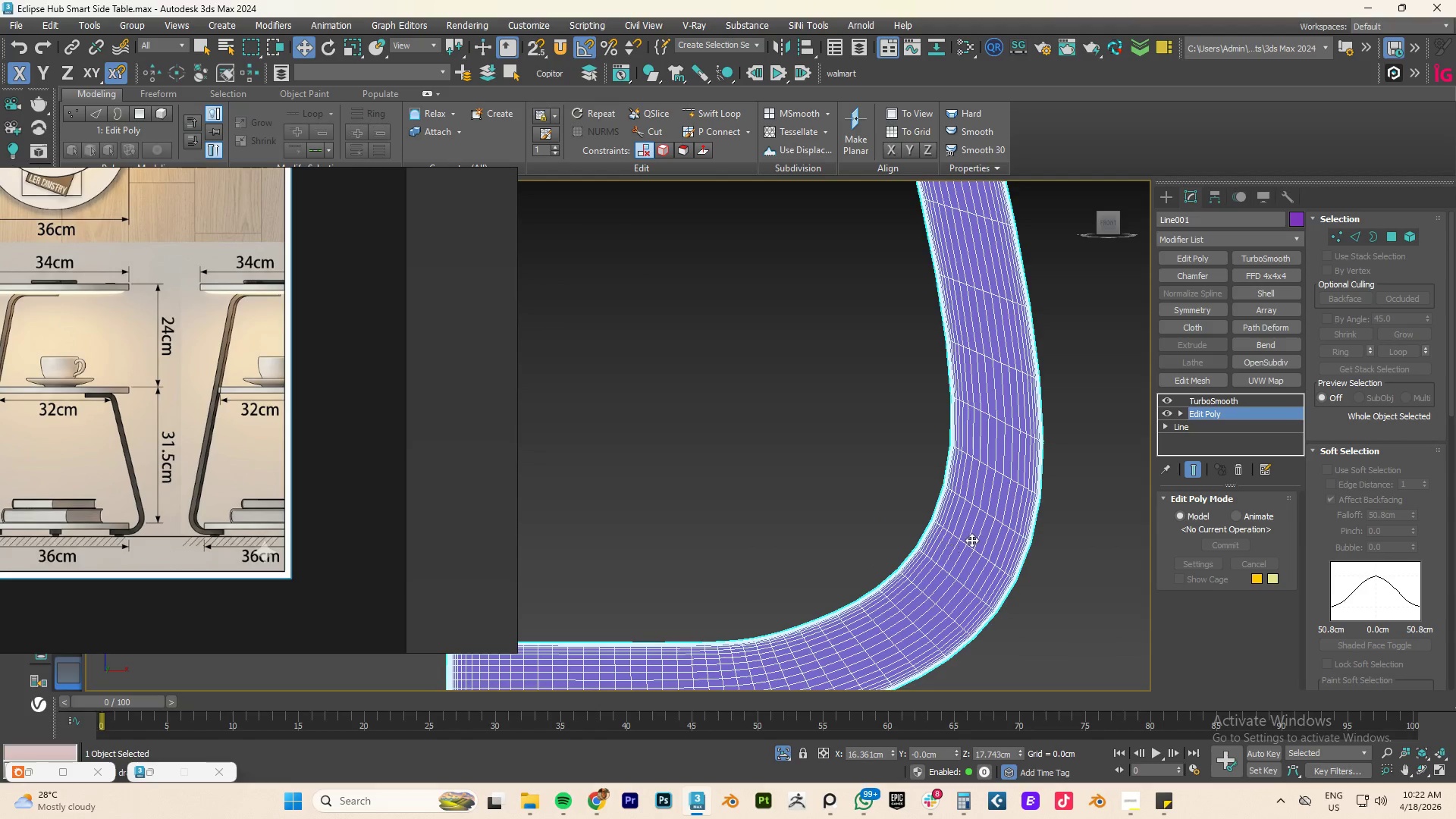 
key(F4)
 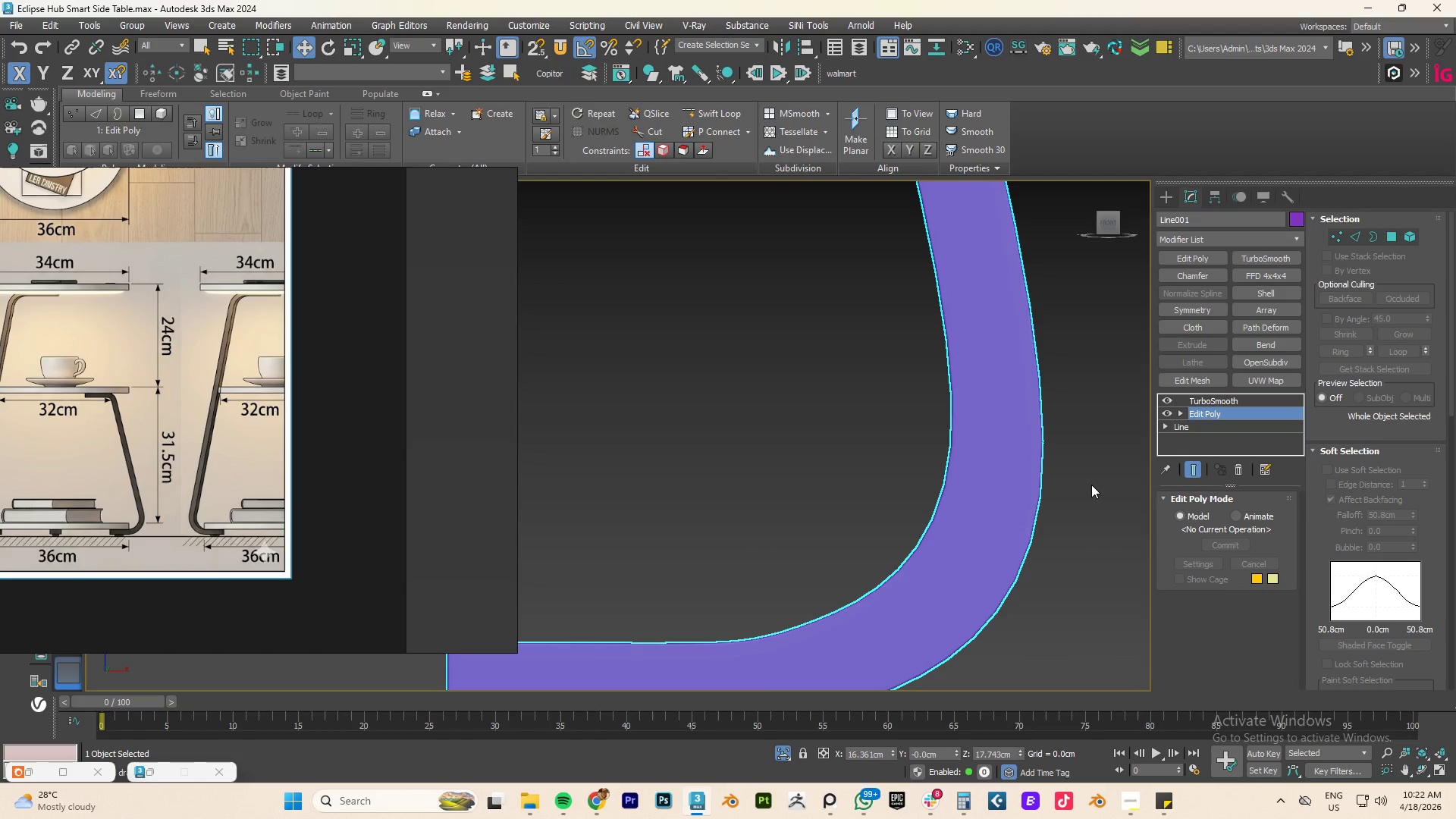 
left_click([1091, 485])
 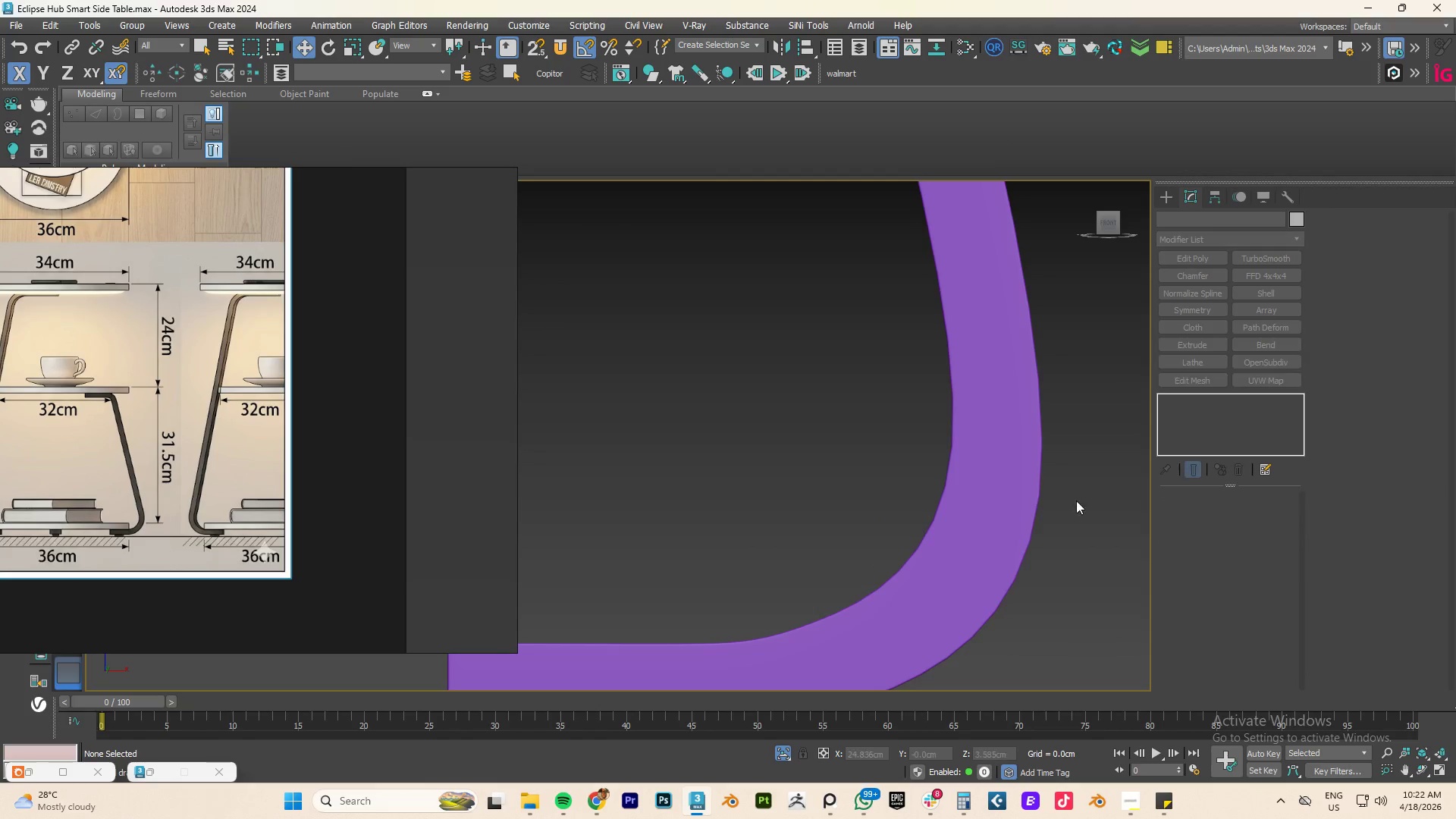 
scroll: coordinate [1053, 513], scroll_direction: down, amount: 4.0
 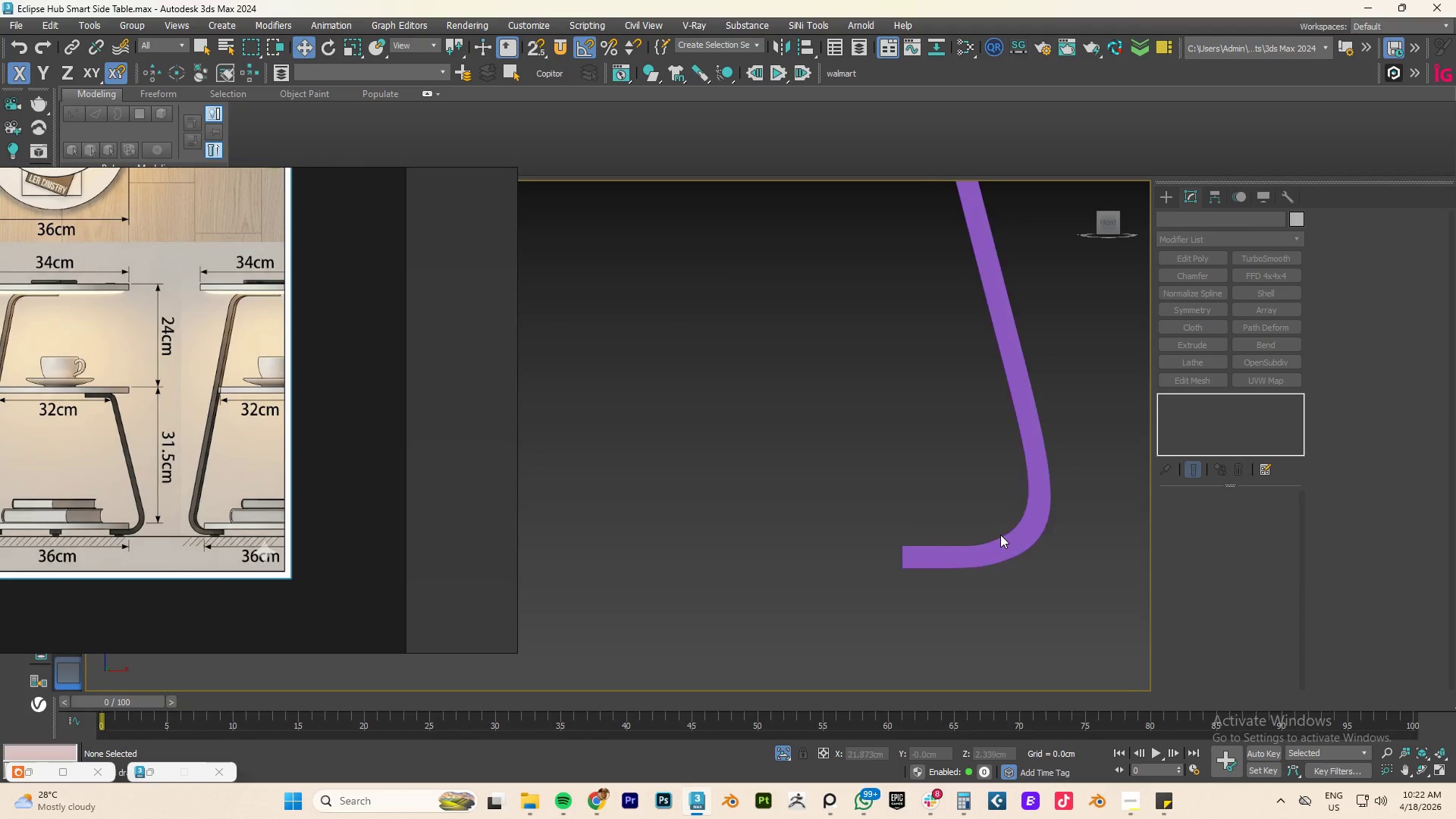 
left_click([1026, 520])
 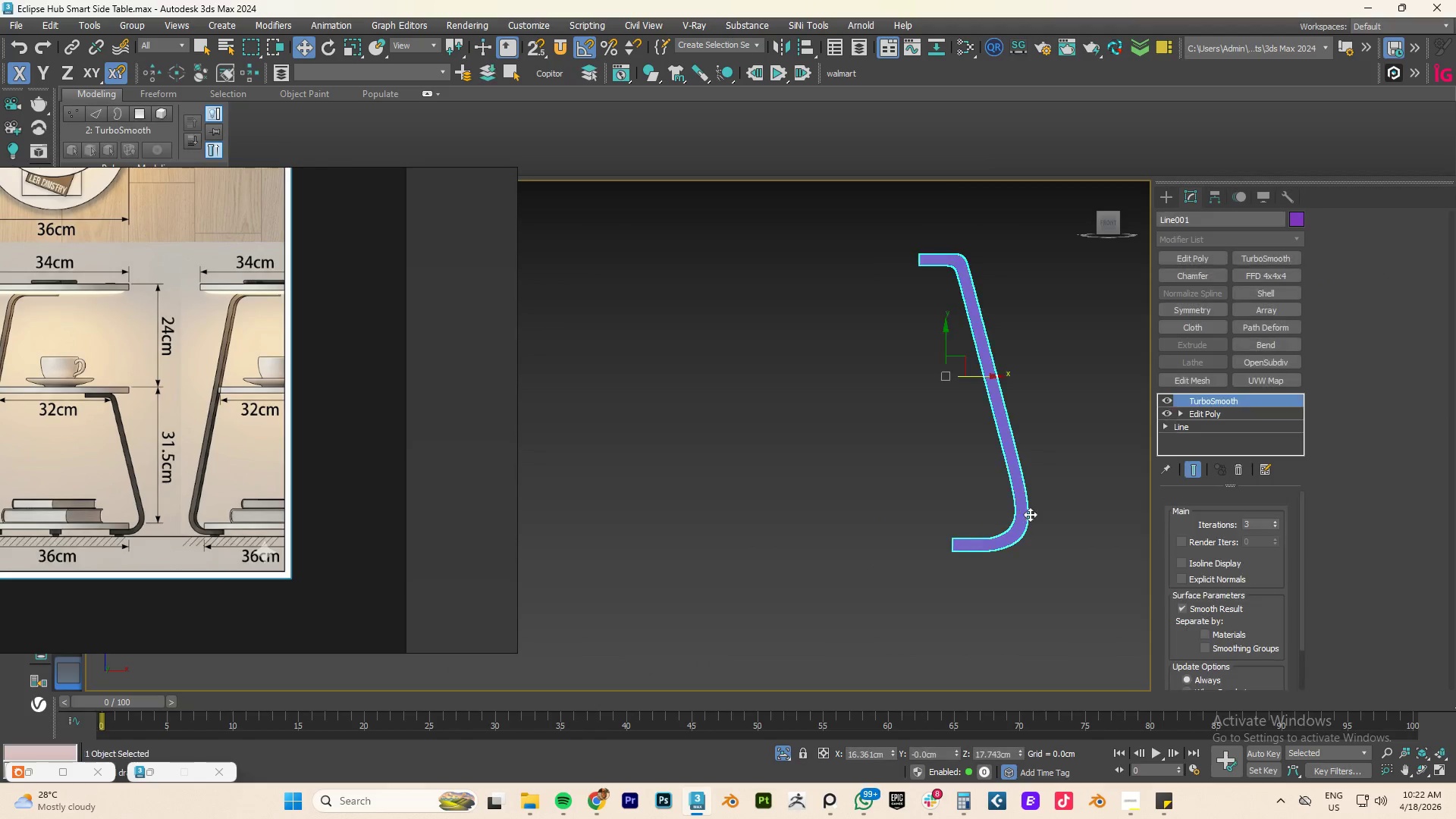 
scroll: coordinate [1004, 532], scroll_direction: down, amount: 2.0
 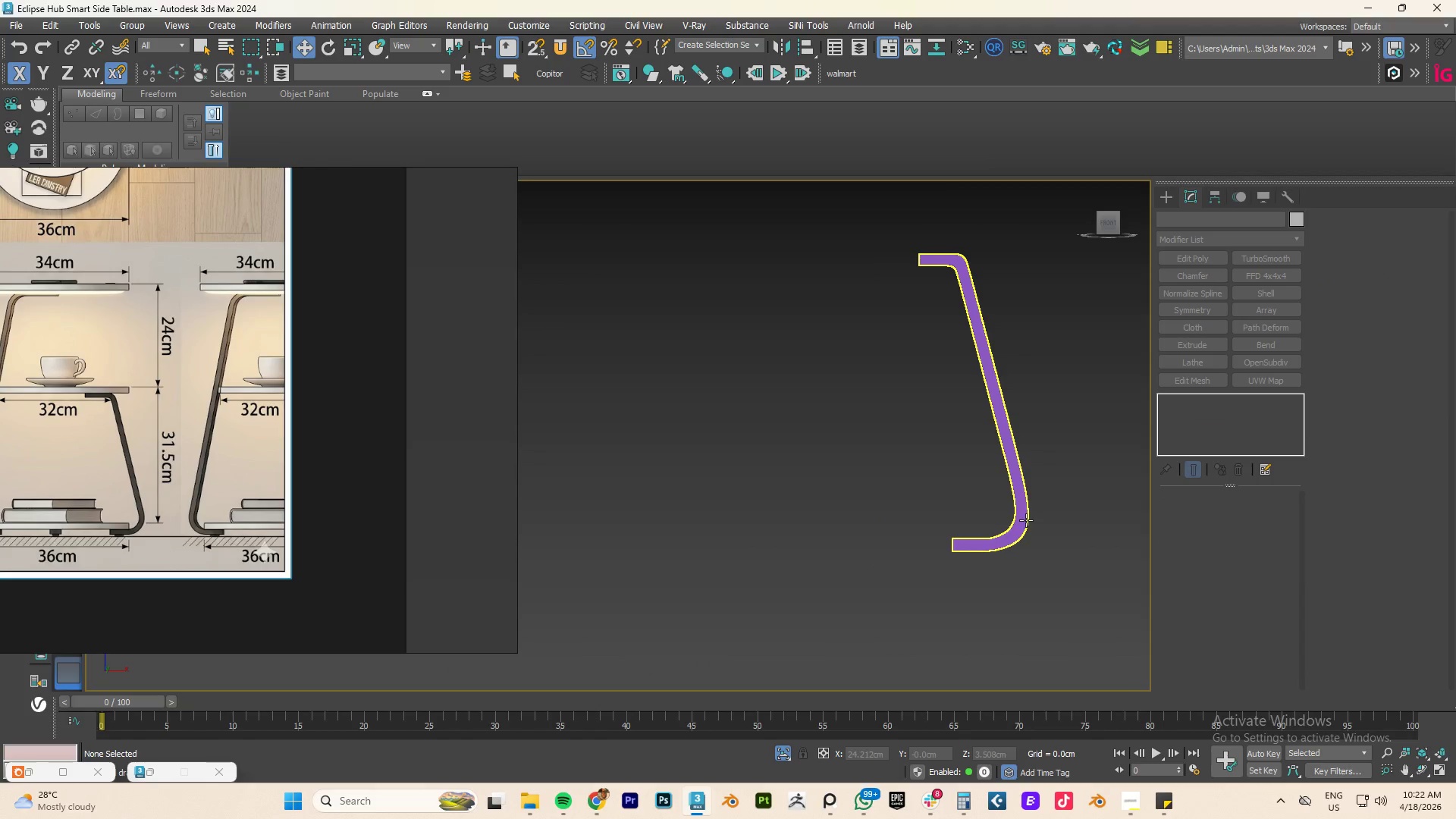 
hold_key(key=AltLeft, duration=0.61)
 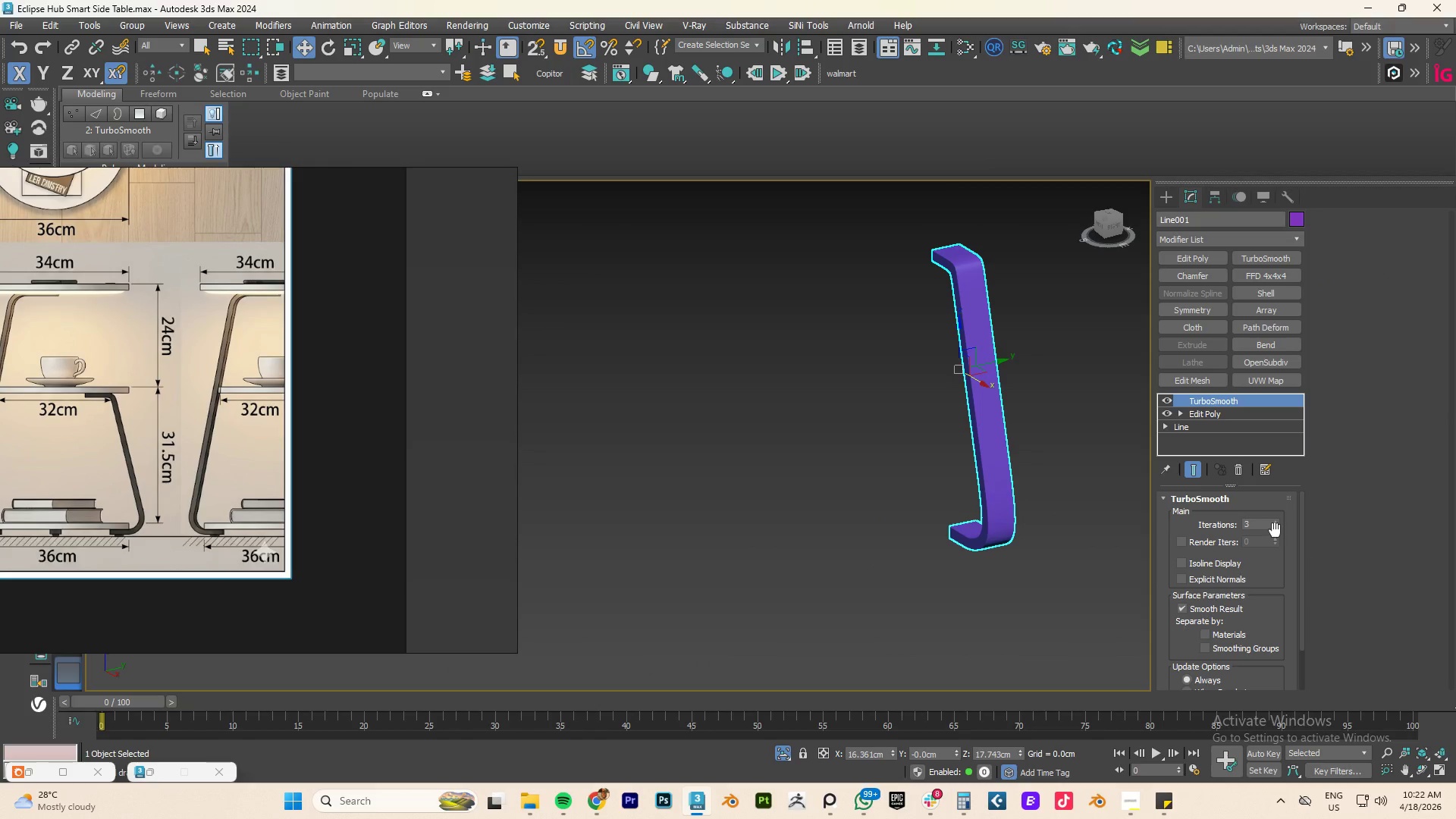 
left_click([1276, 527])
 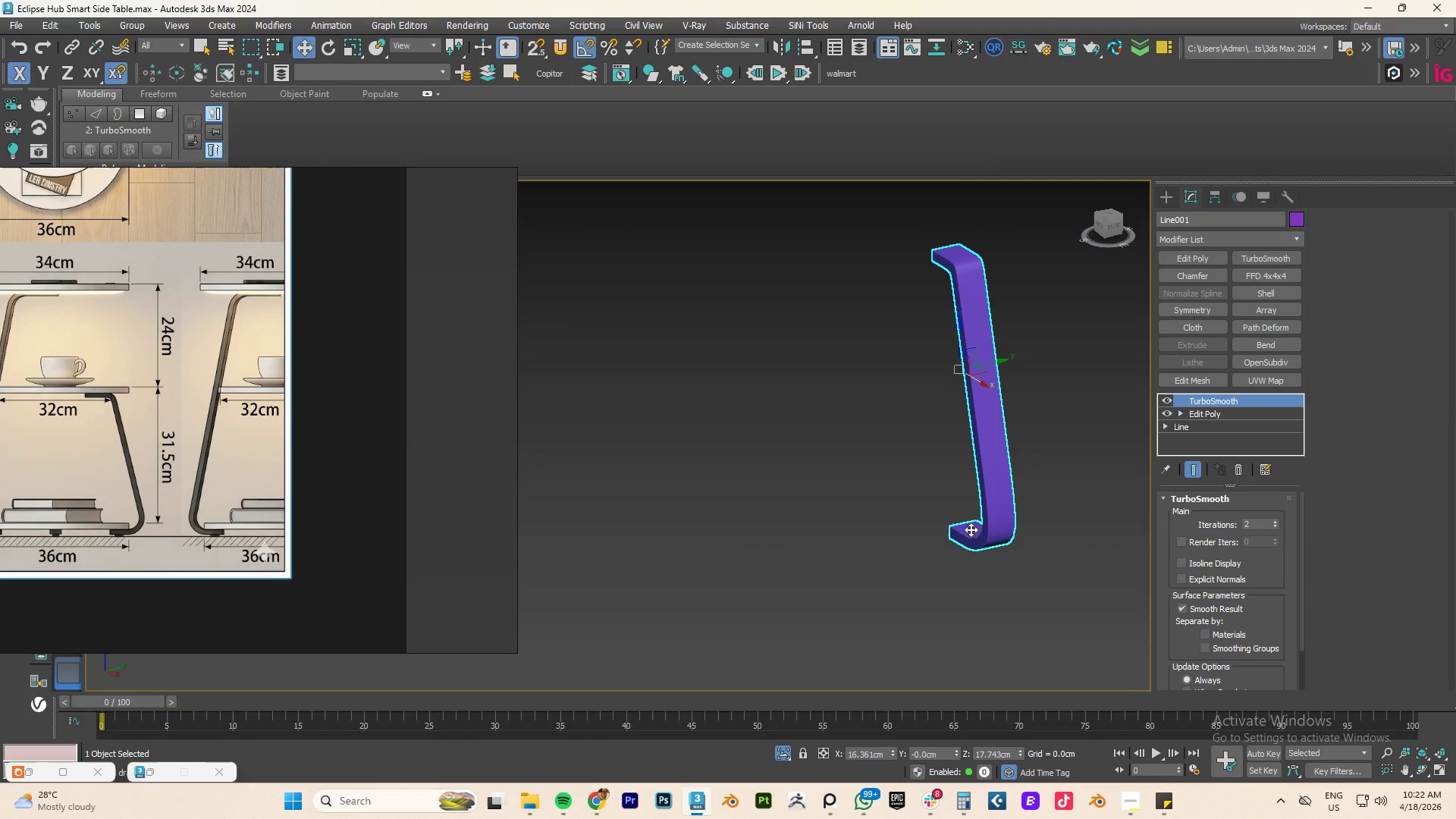 
hold_key(key=AltLeft, duration=0.38)
 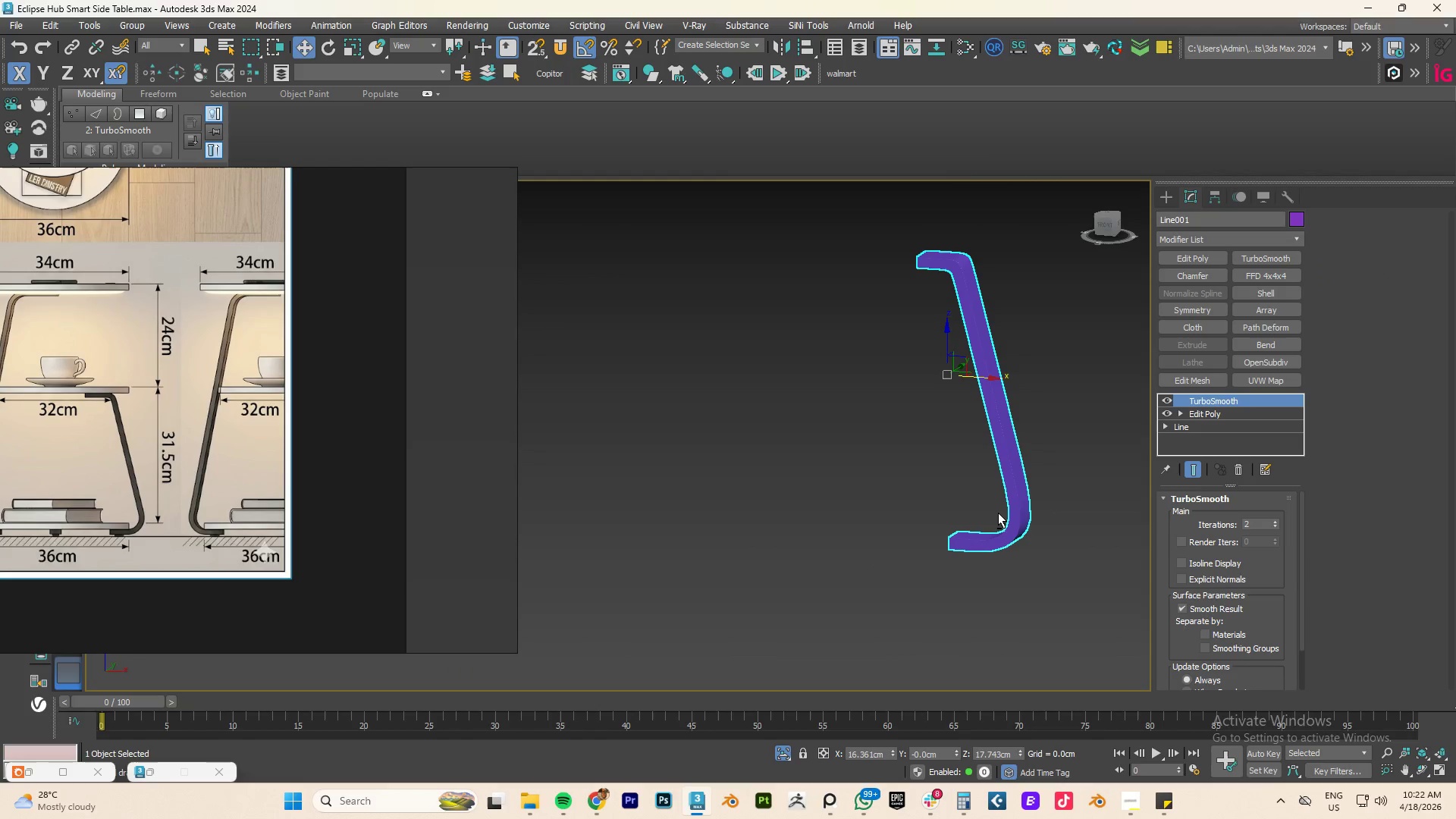 
key(F)
 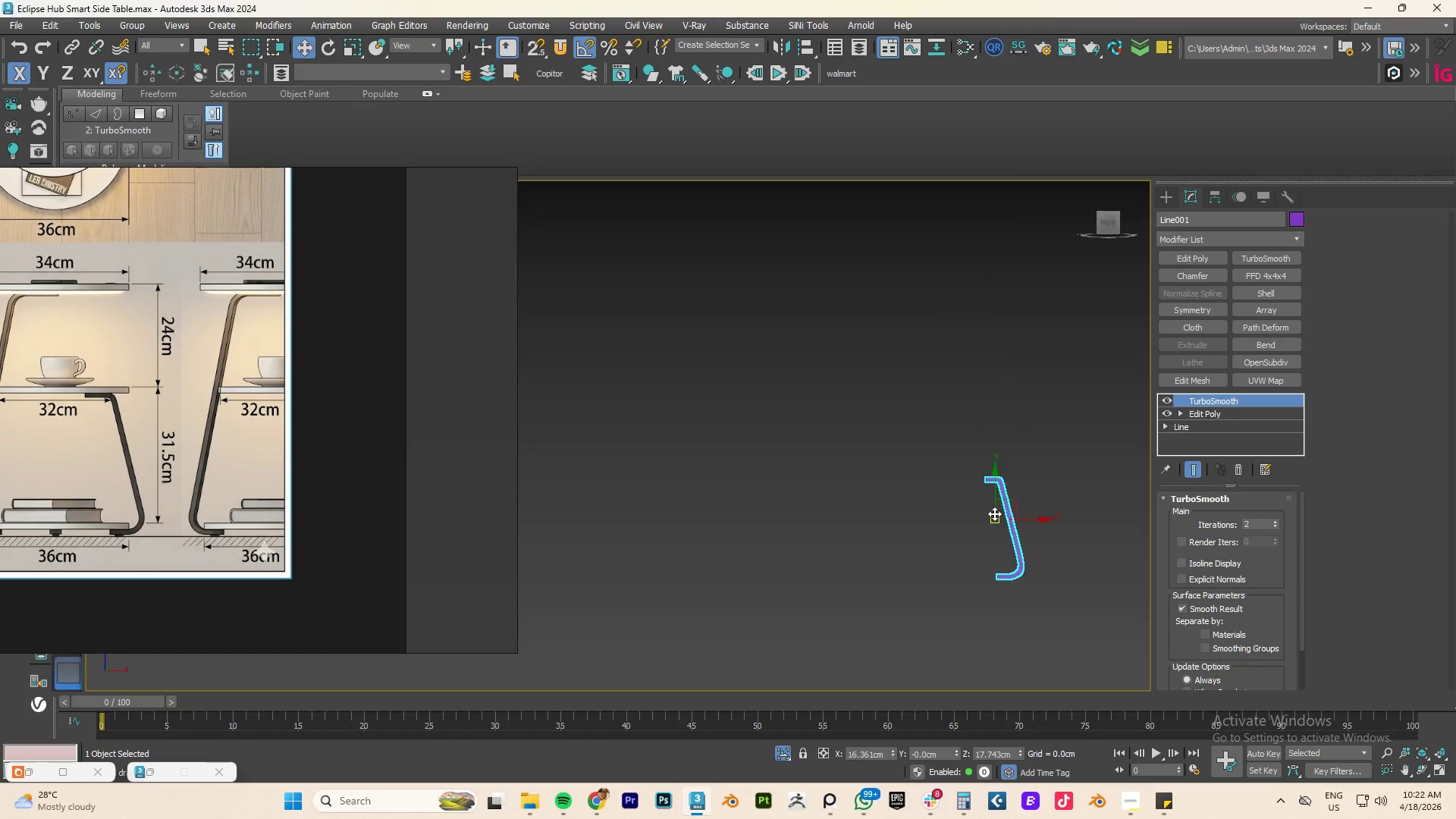 
scroll: coordinate [1047, 507], scroll_direction: up, amount: 4.0
 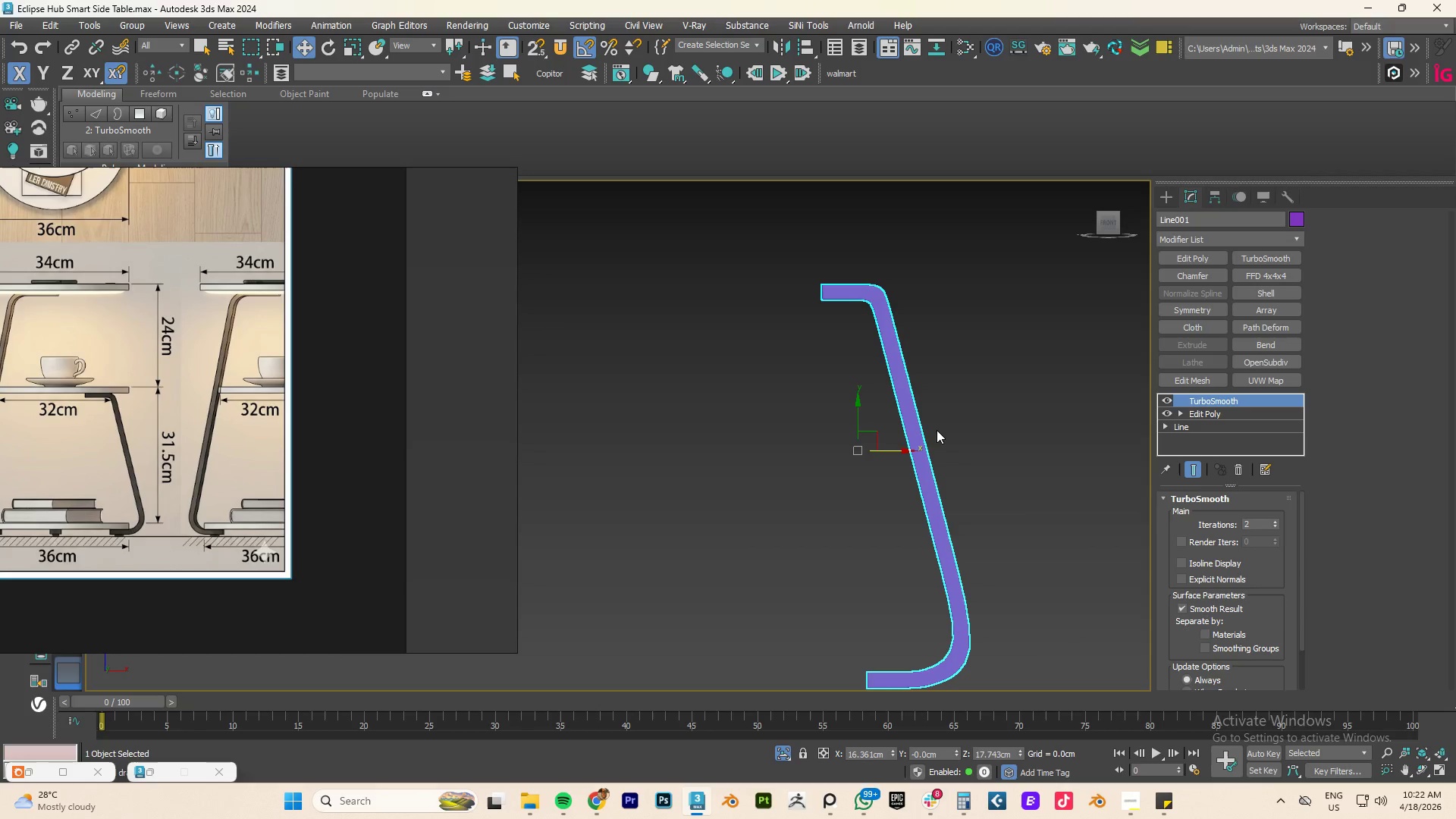 
key(F4)
 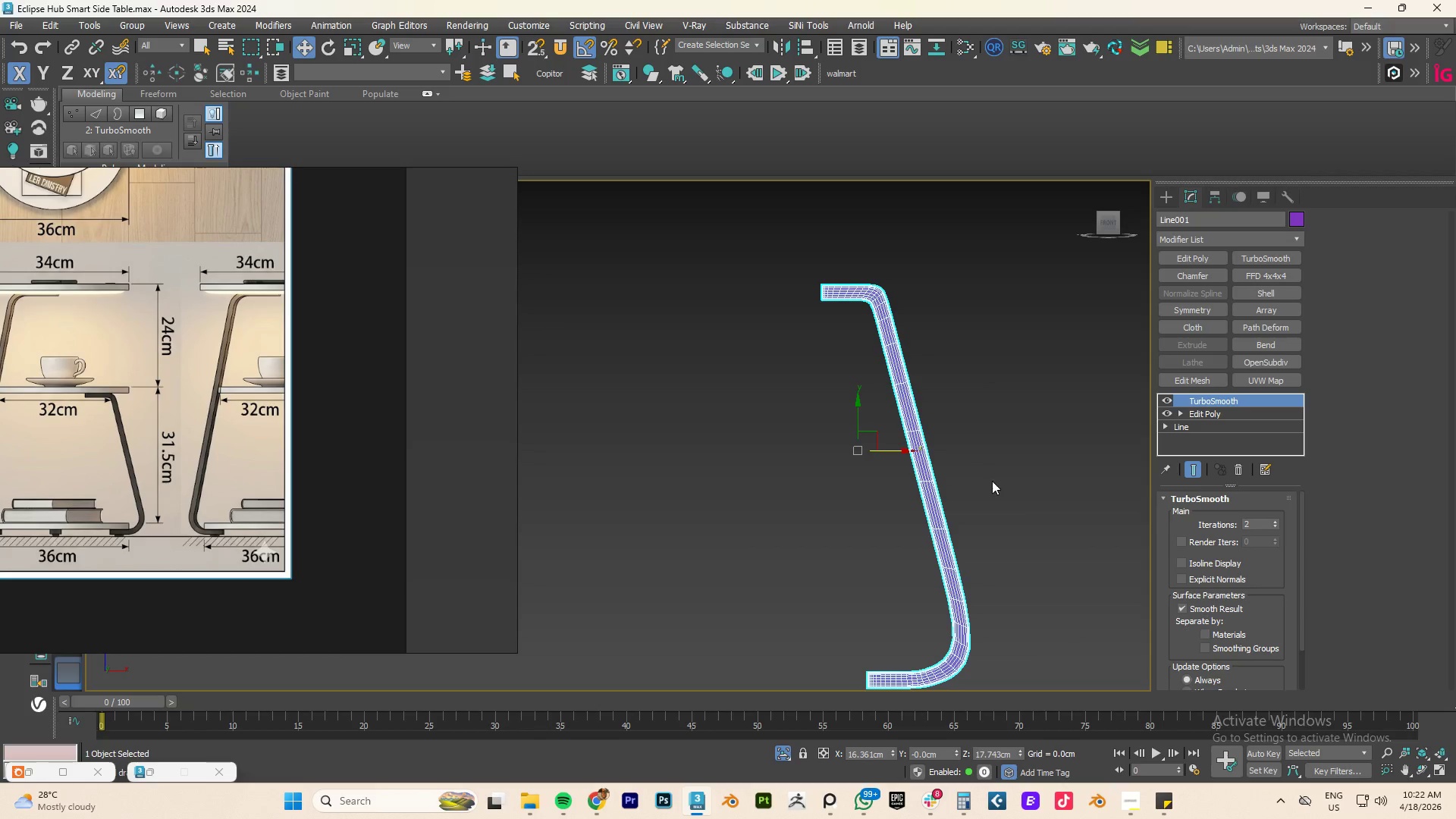 
key(F4)
 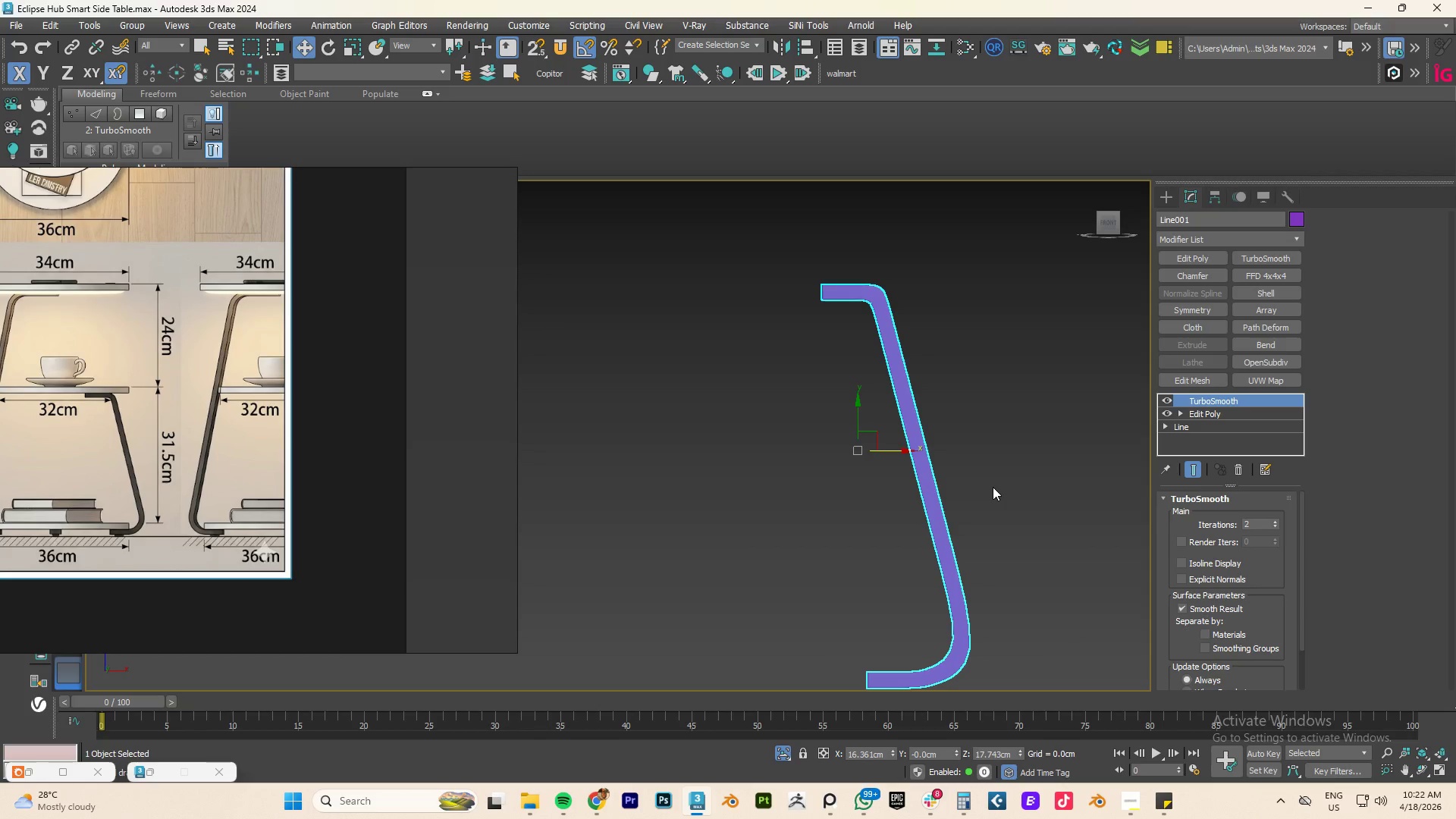 
left_click([993, 487])
 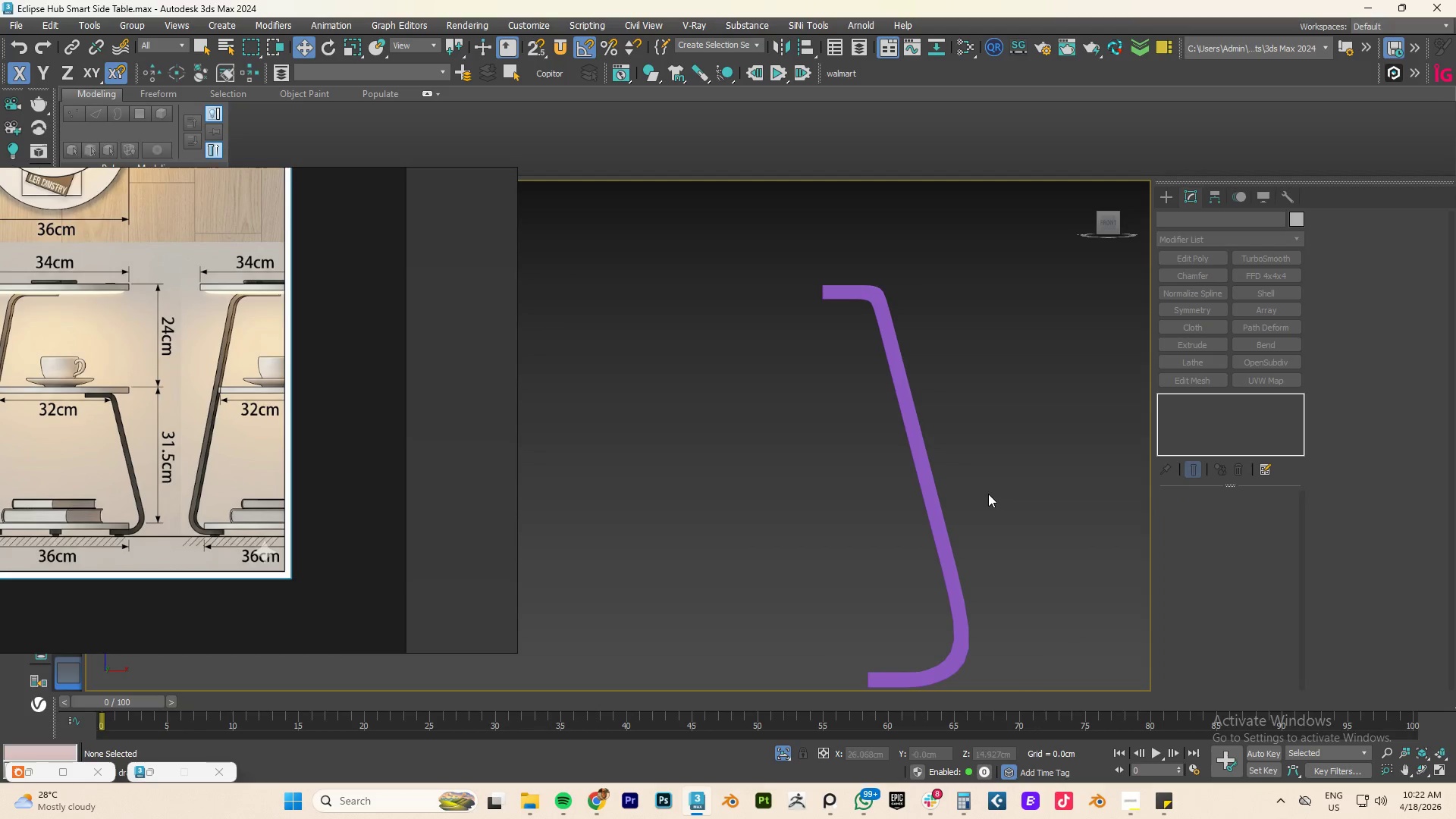 
scroll: coordinate [984, 499], scroll_direction: up, amount: 3.0
 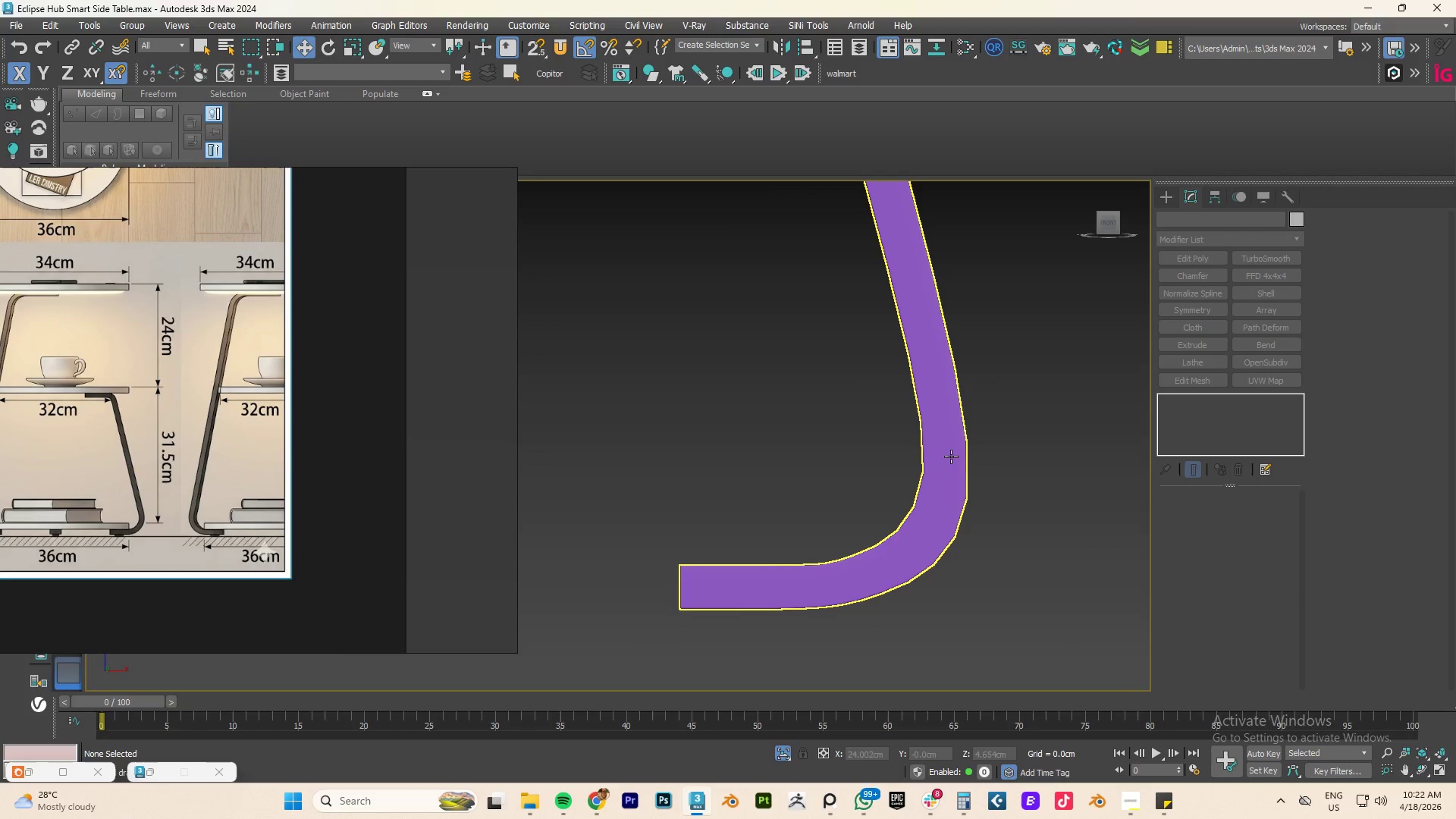 
left_click([946, 475])
 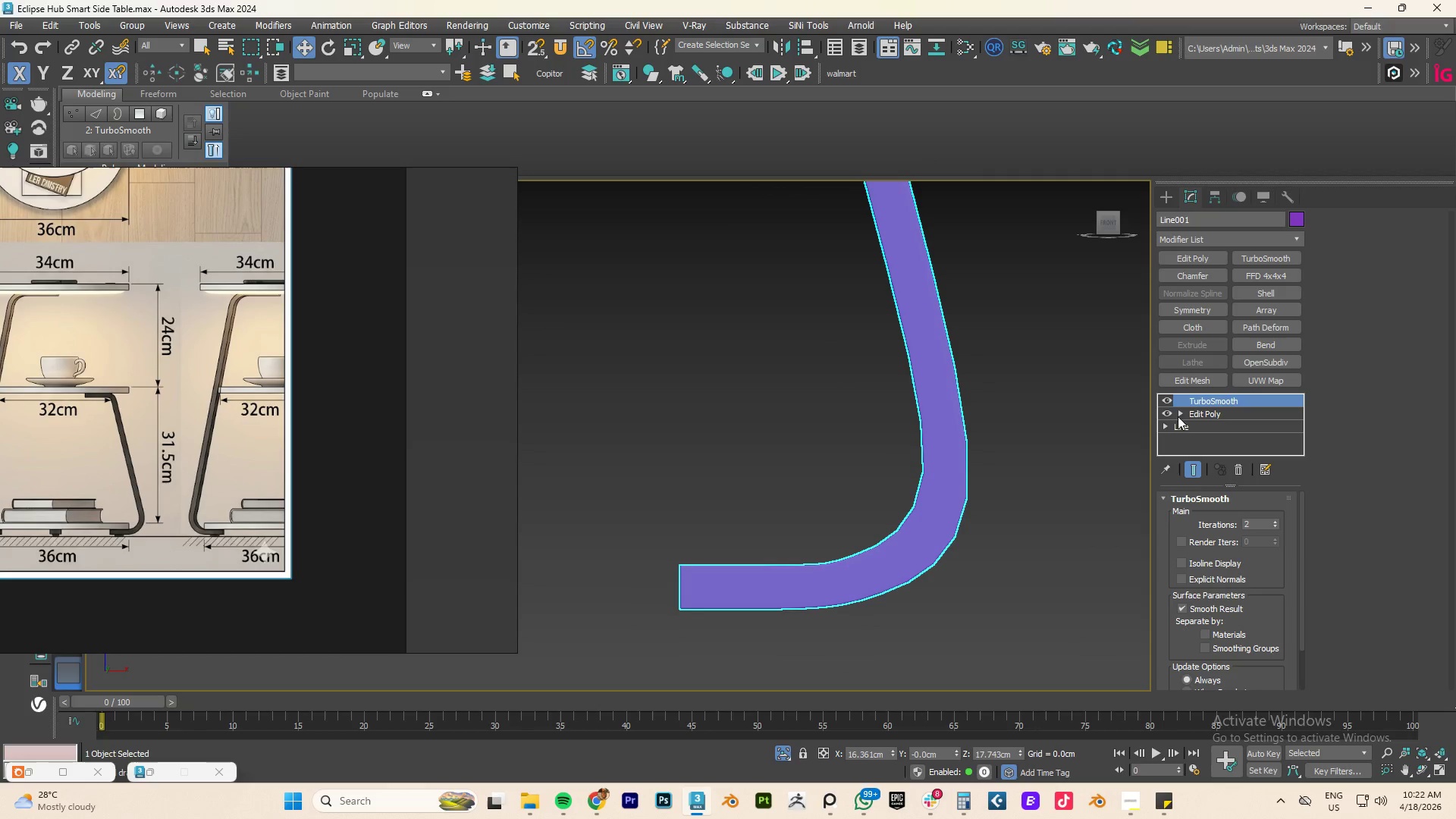 
left_click([1166, 397])
 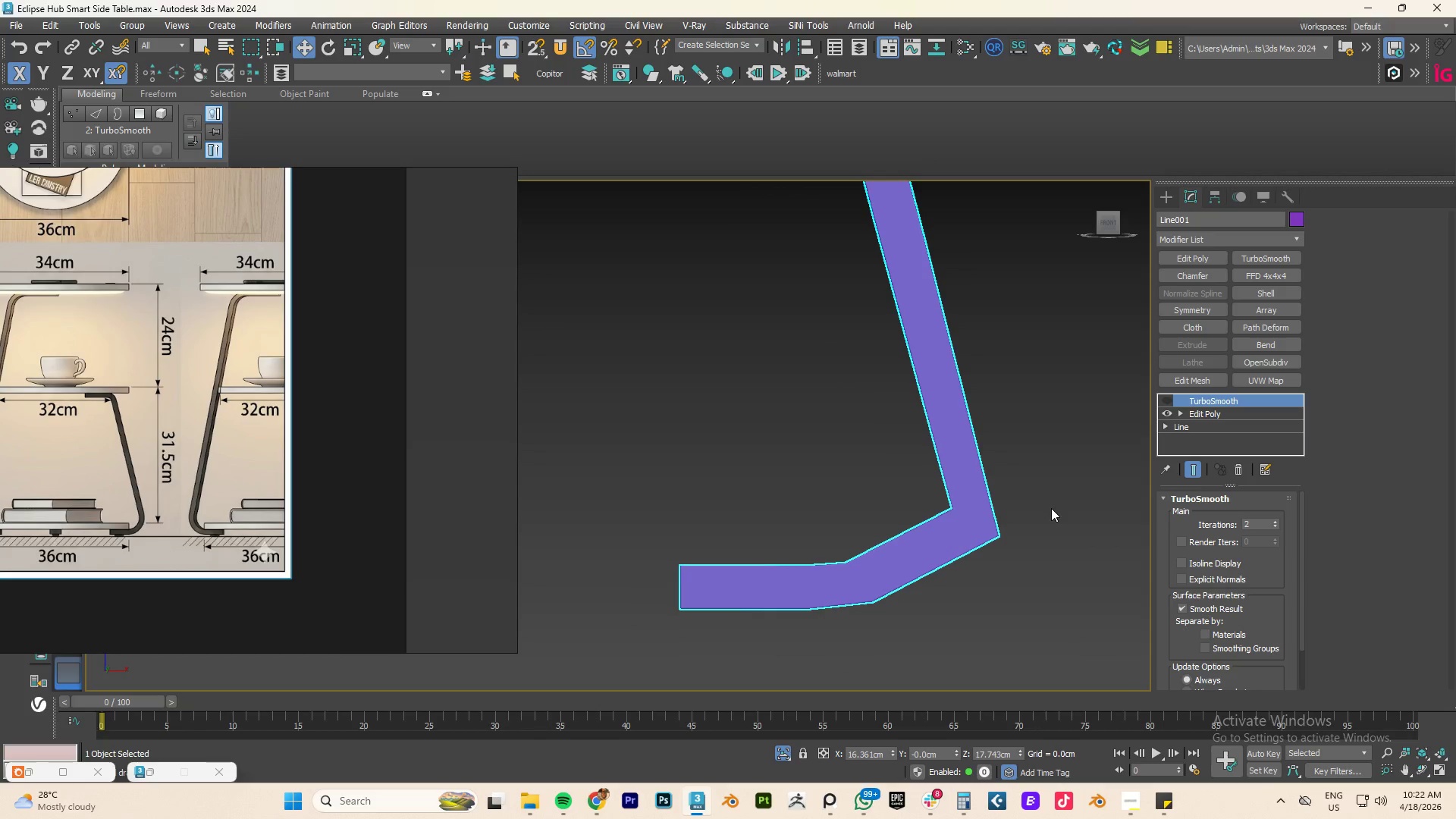 
key(1)
 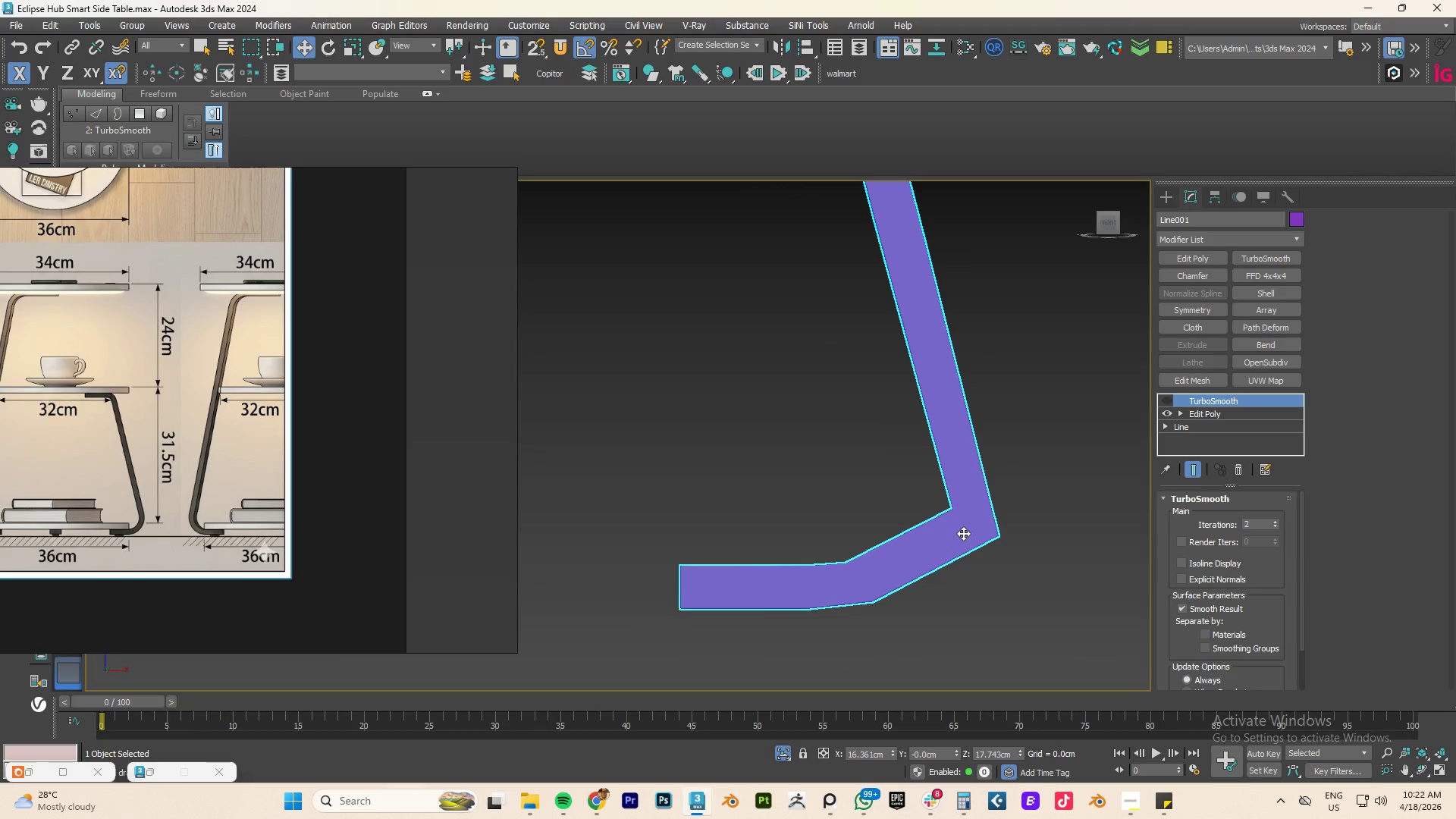 
scroll: coordinate [963, 533], scroll_direction: up, amount: 2.0
 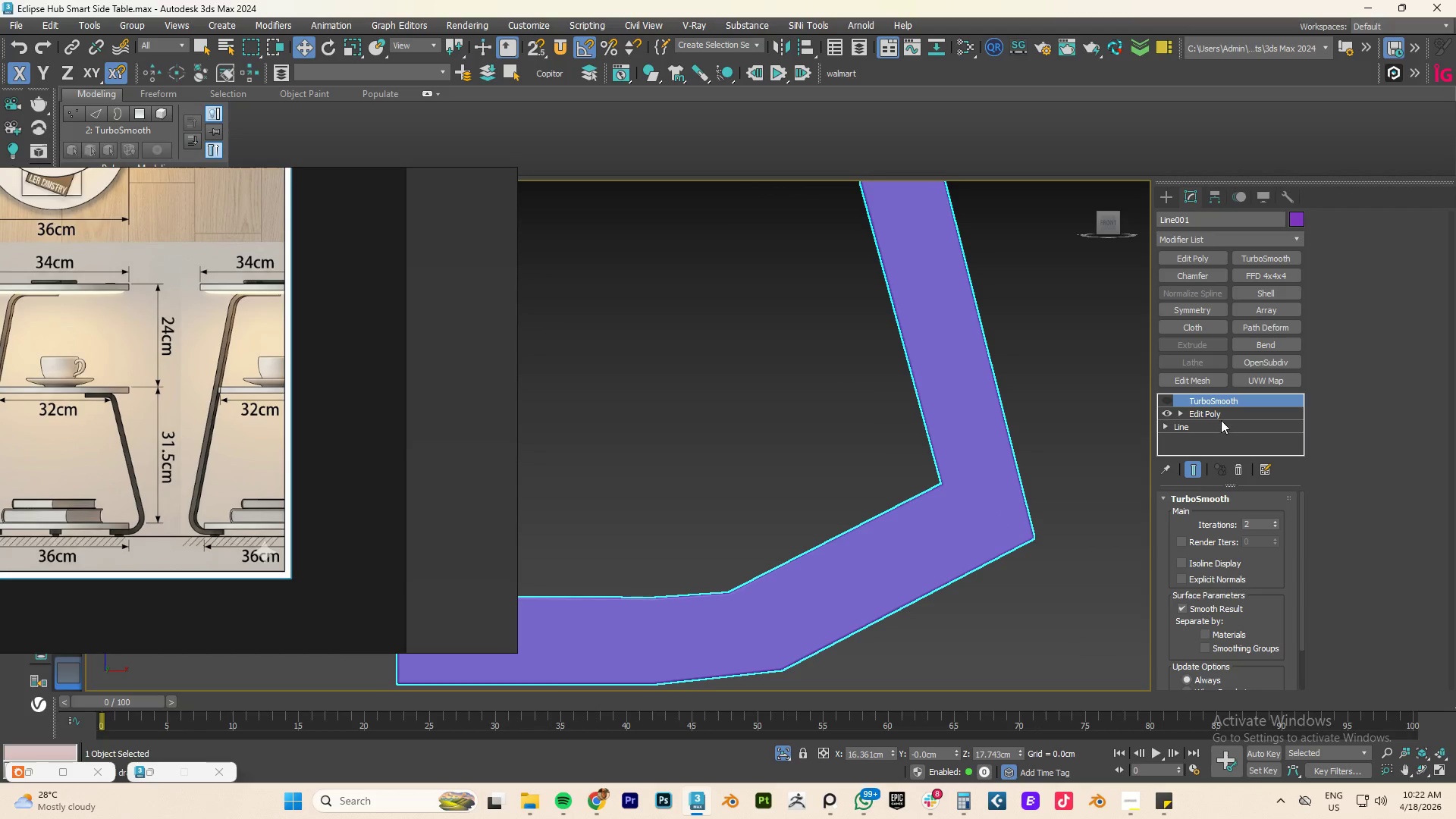 
left_click([1219, 413])
 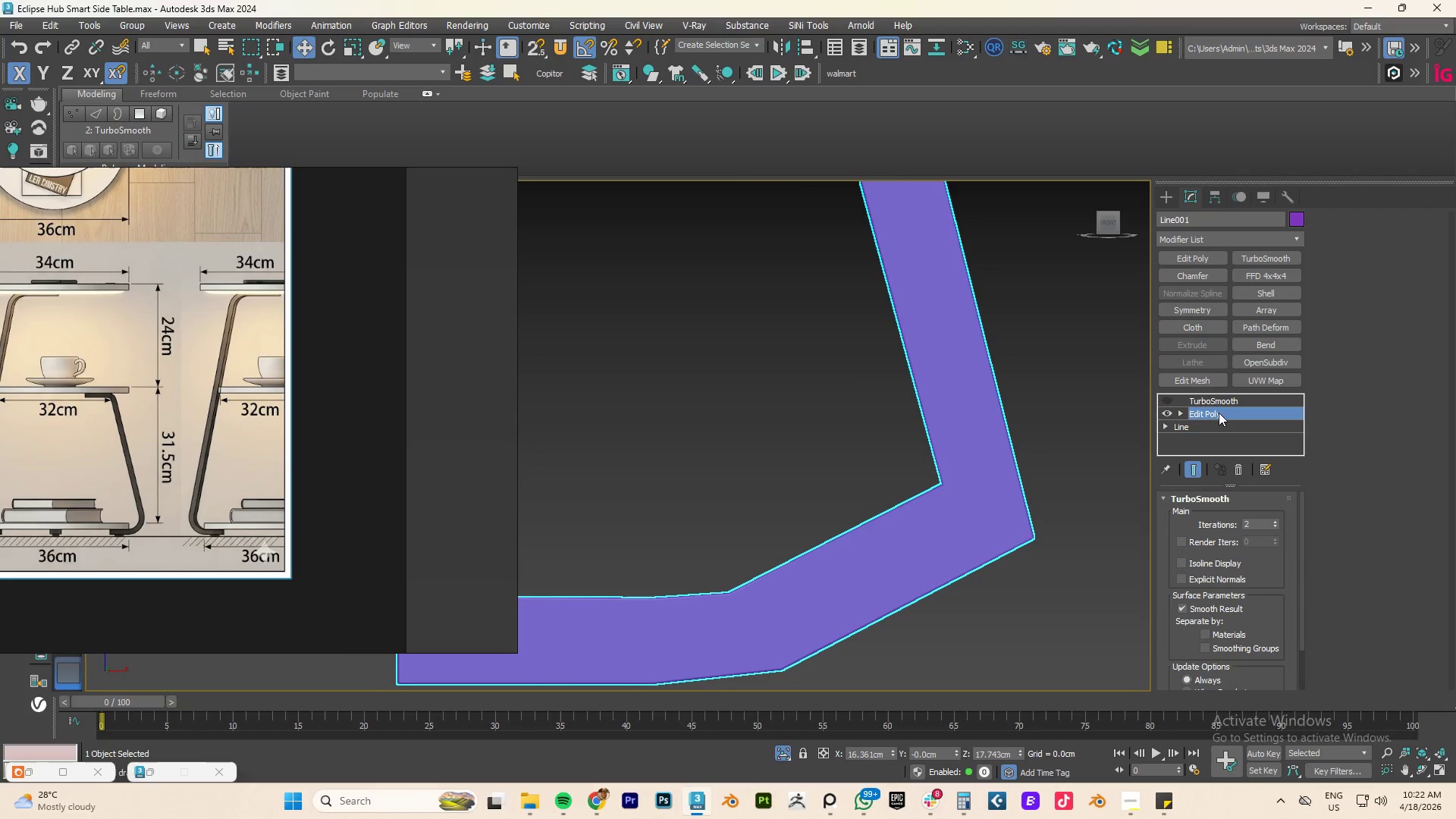 
key(1)
 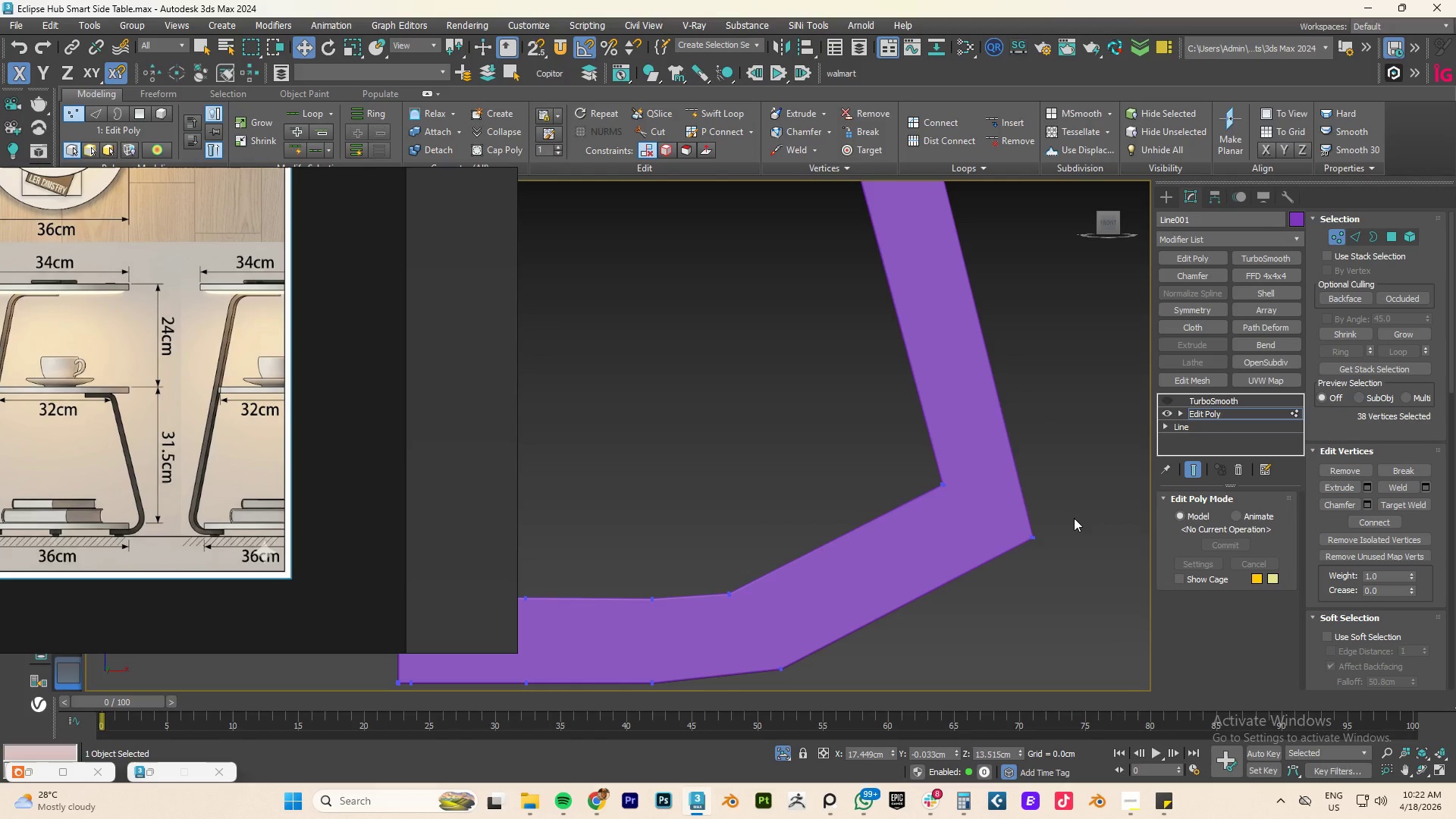 
left_click_drag(start_coordinate=[1081, 522], to_coordinate=[997, 561])
 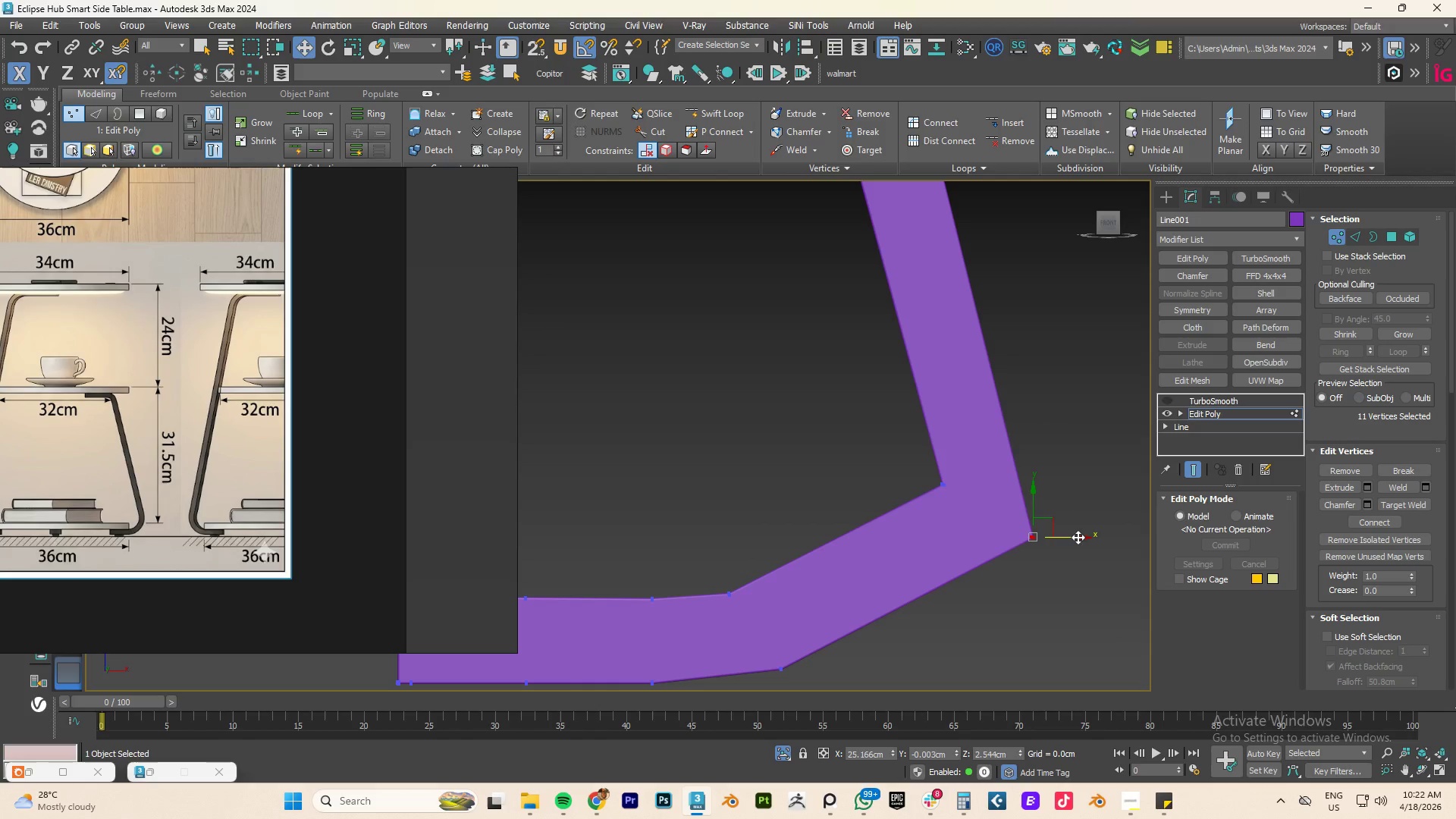 
left_click_drag(start_coordinate=[1078, 537], to_coordinate=[1070, 536])
 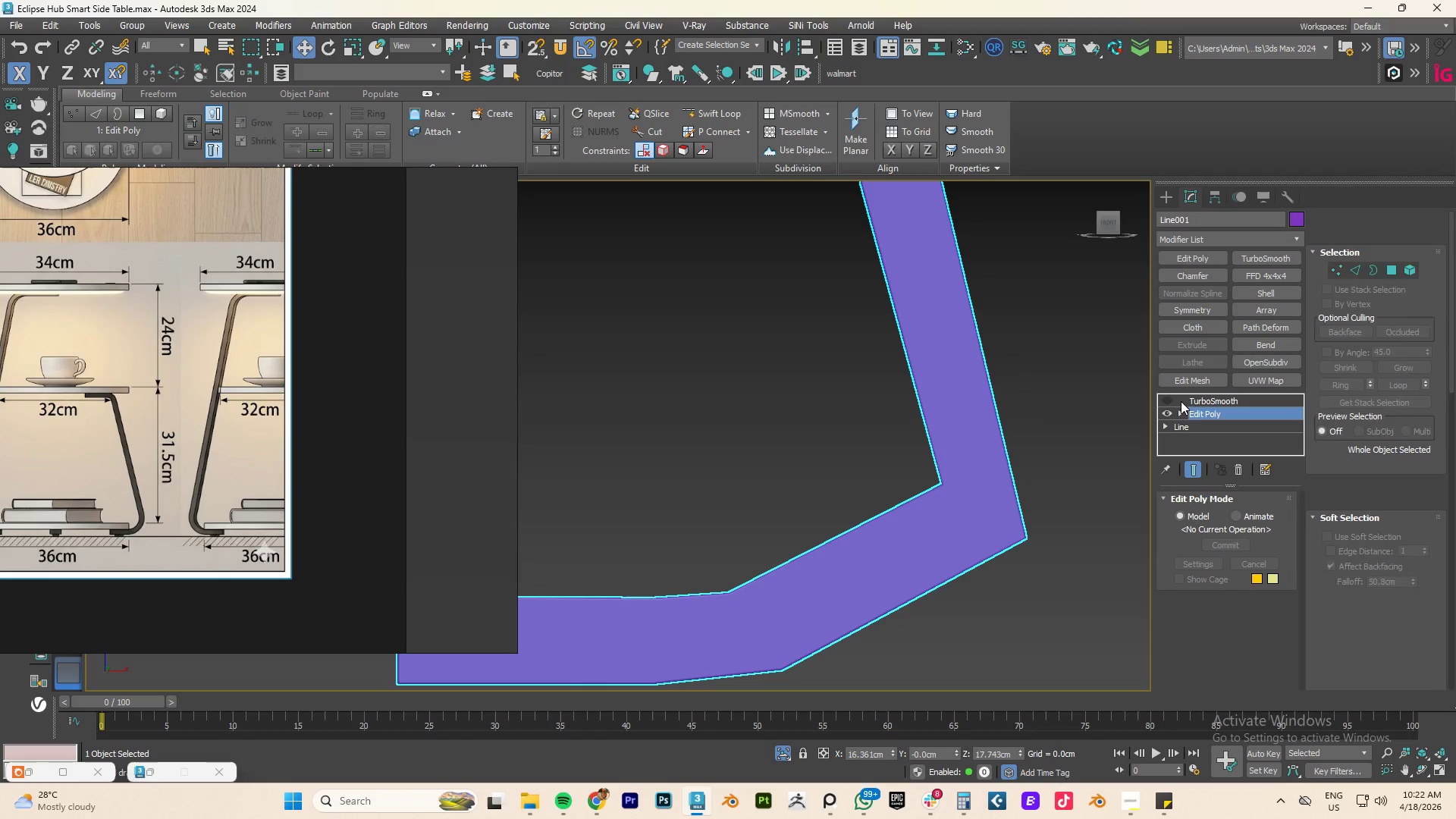 
double_click([1171, 399])
 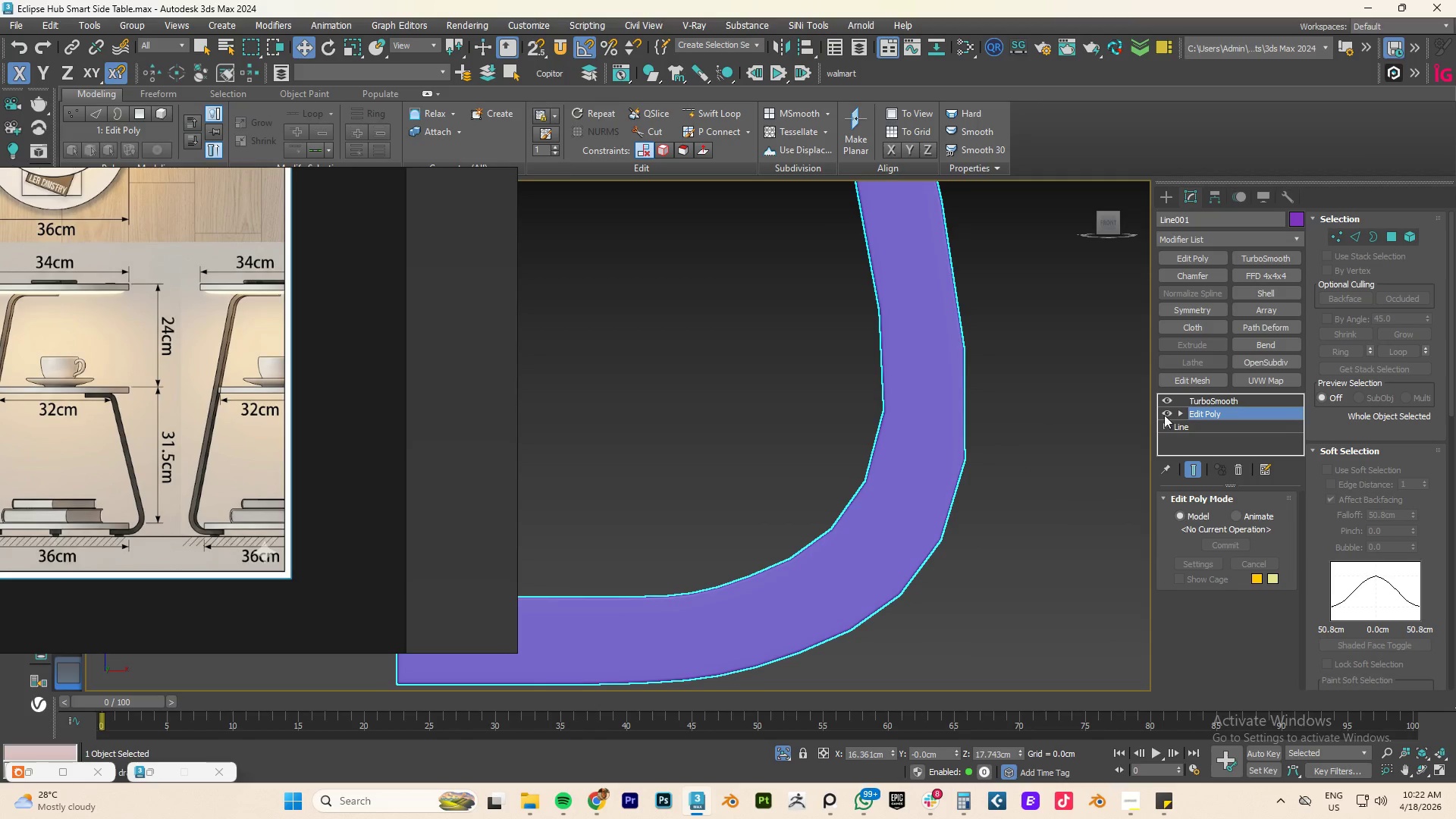 
key(Alt+1)
 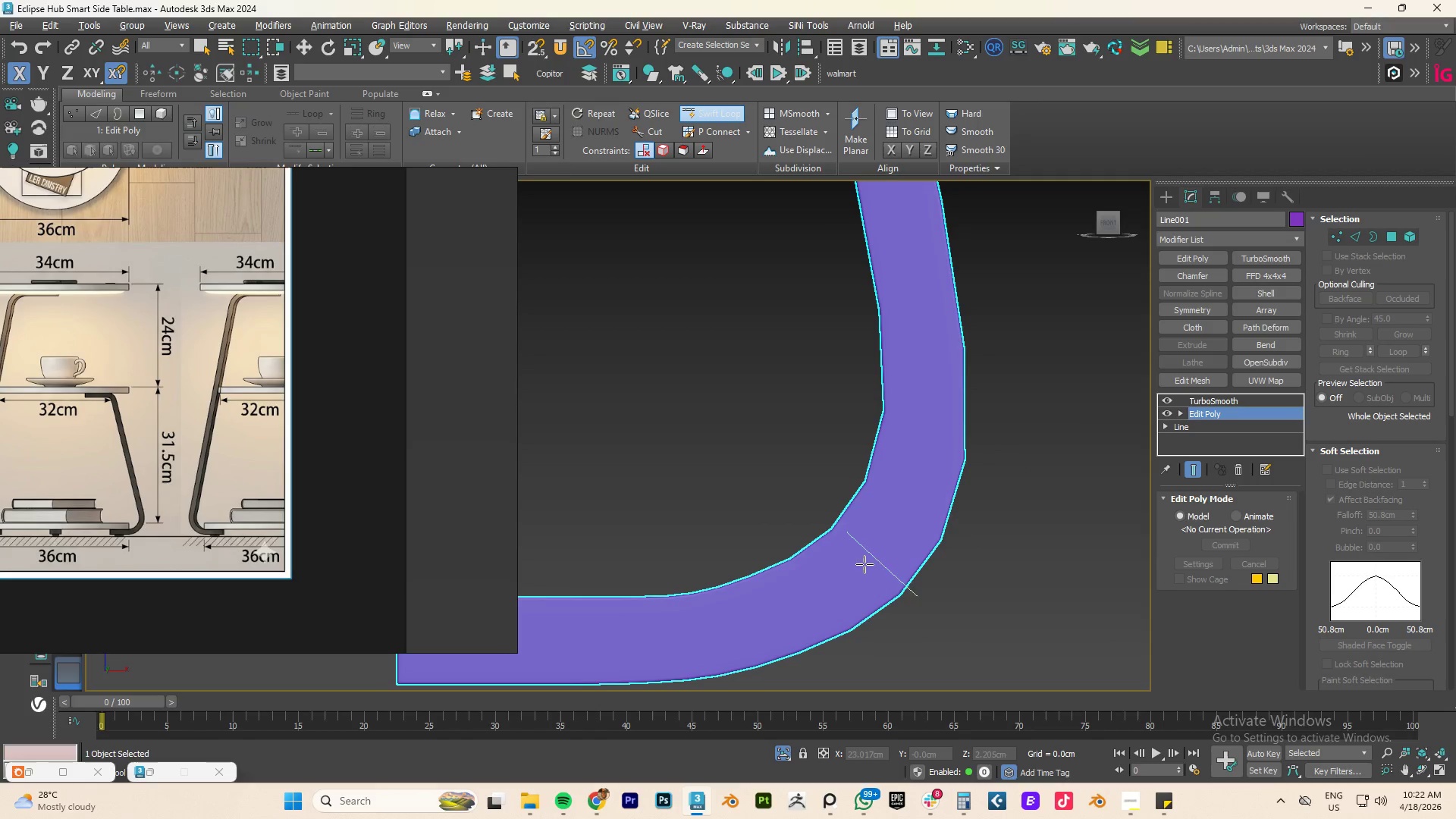 
left_click([849, 563])
 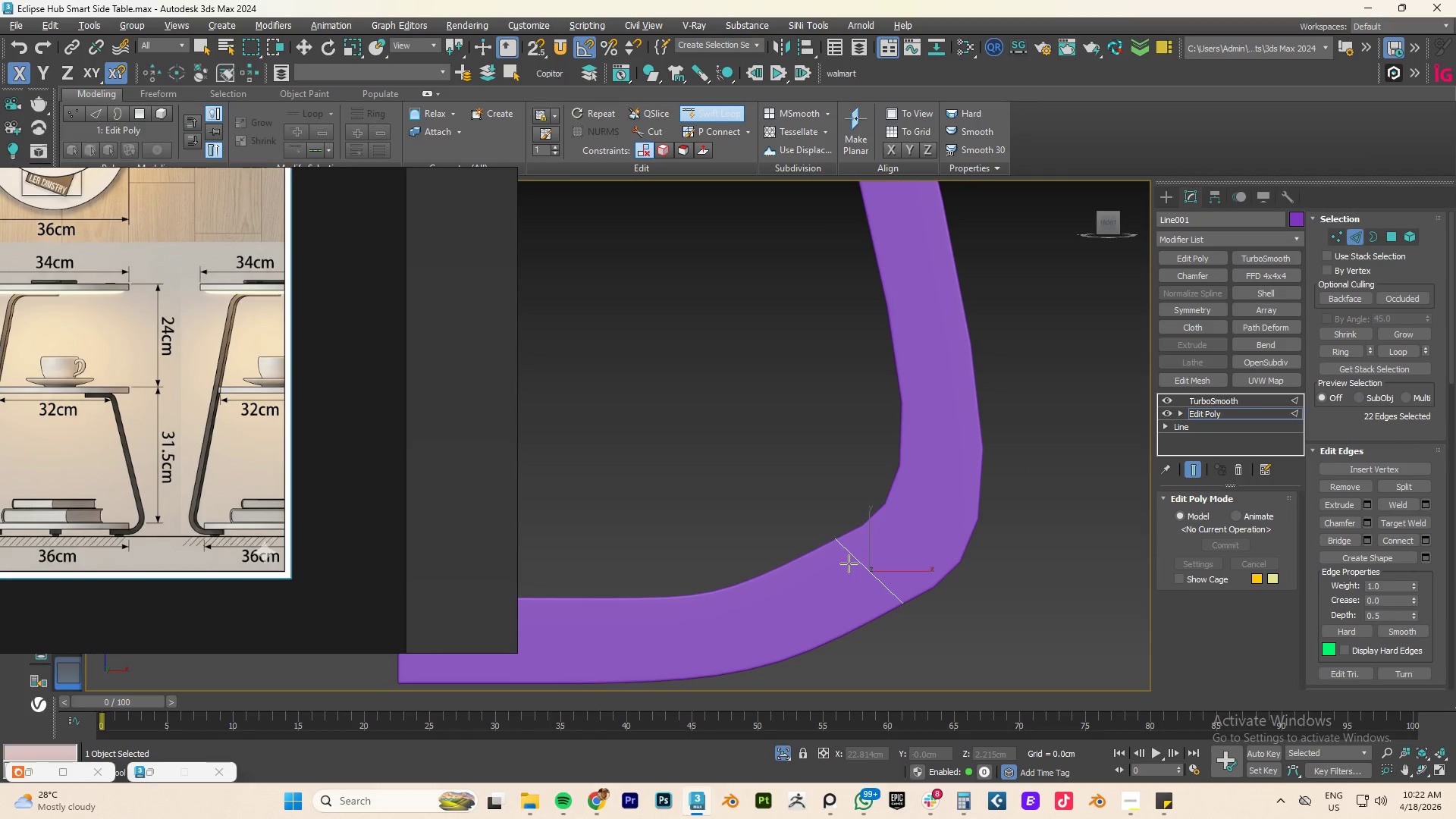 
key(Control+Z)
 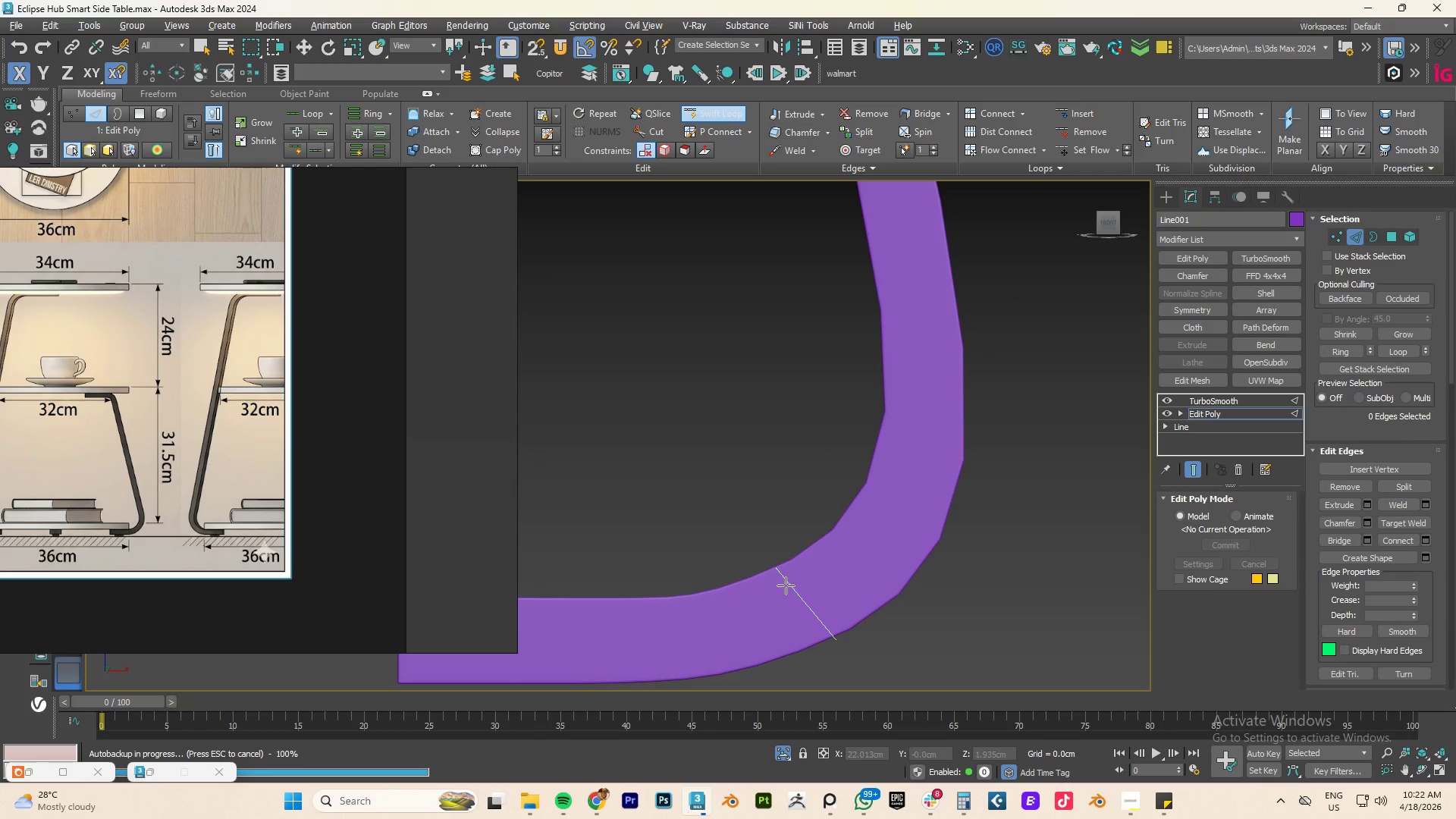 
left_click([786, 585])
 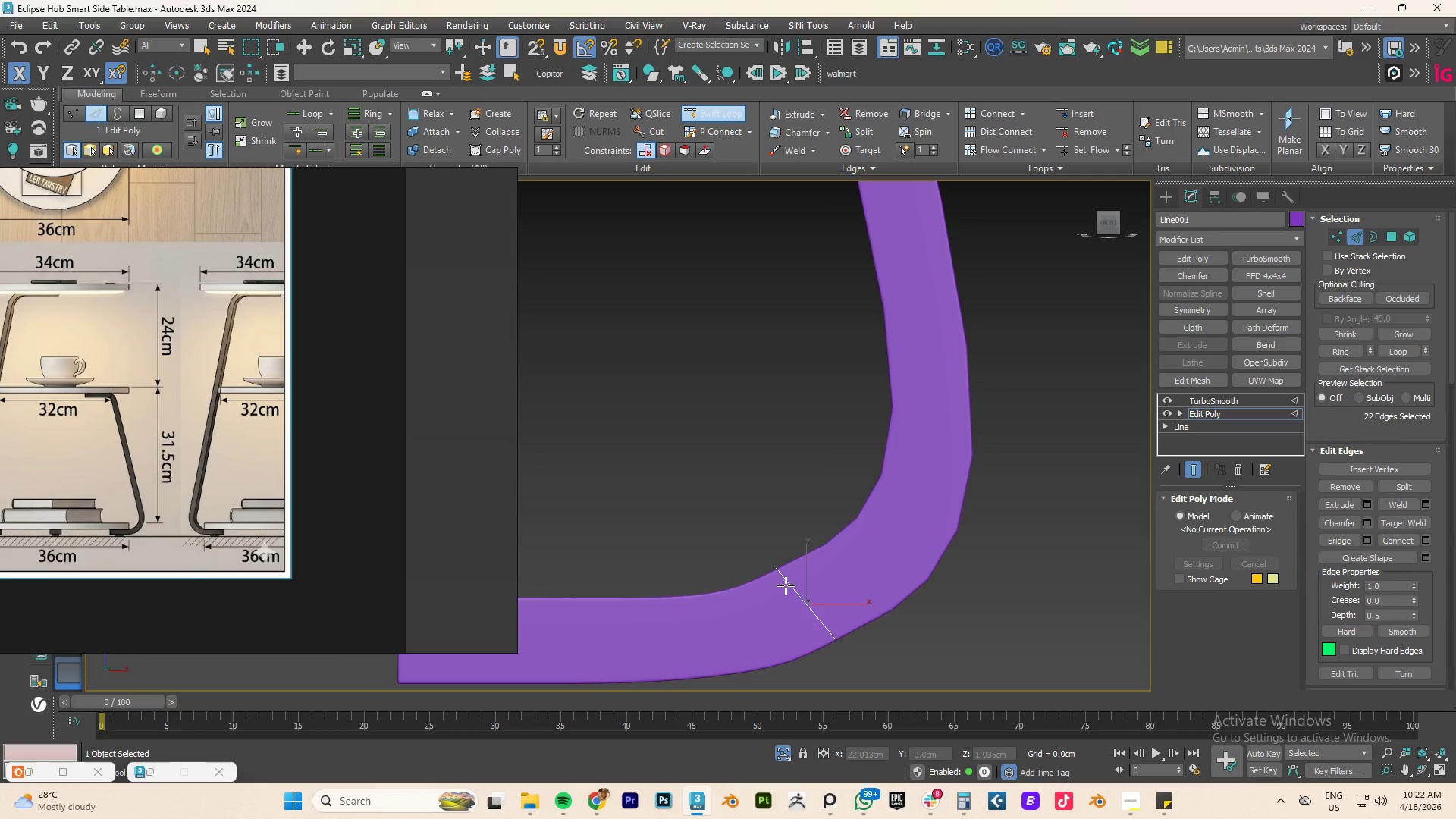 
key(Control+Z)
 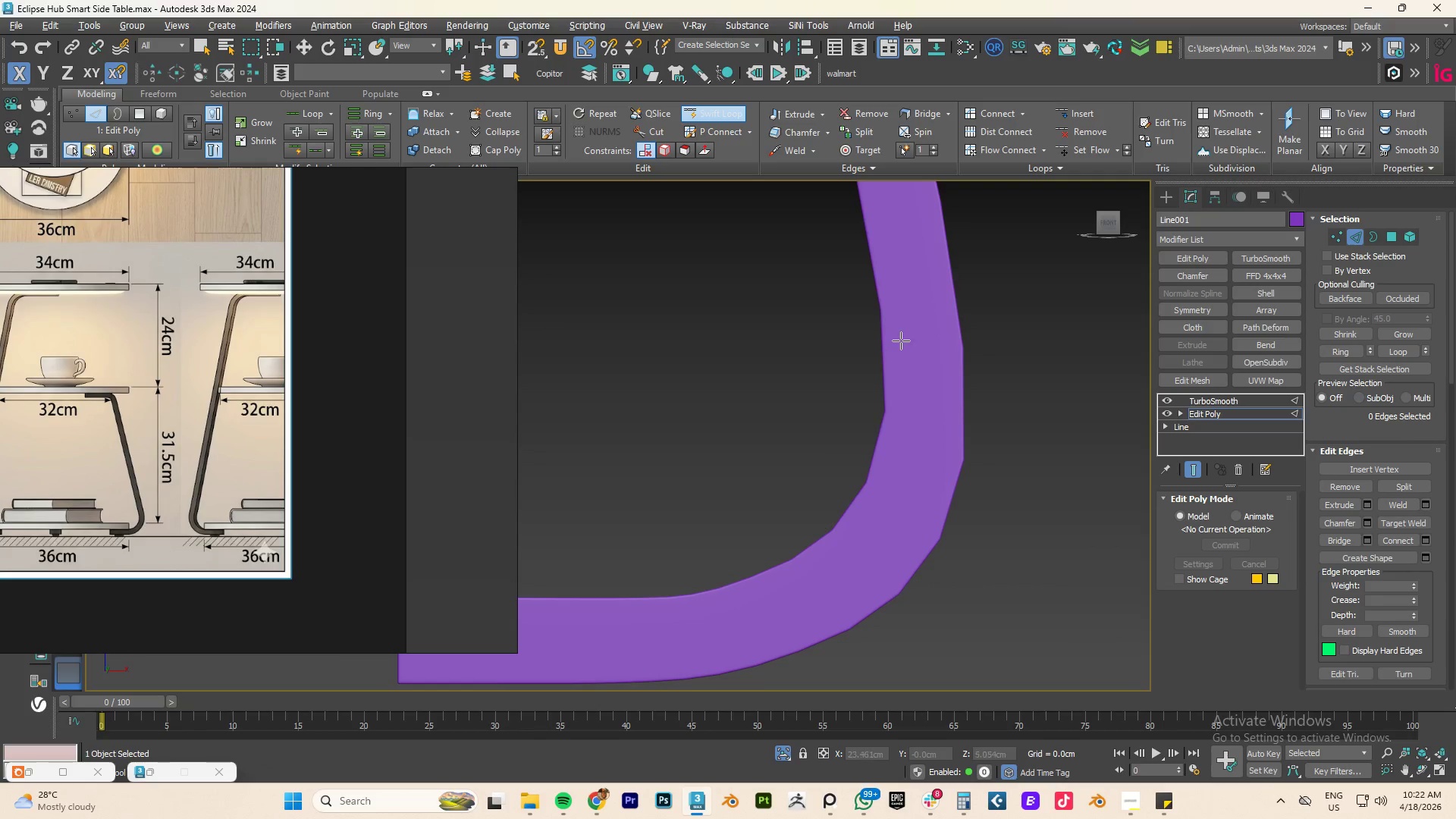 
wait(5.48)
 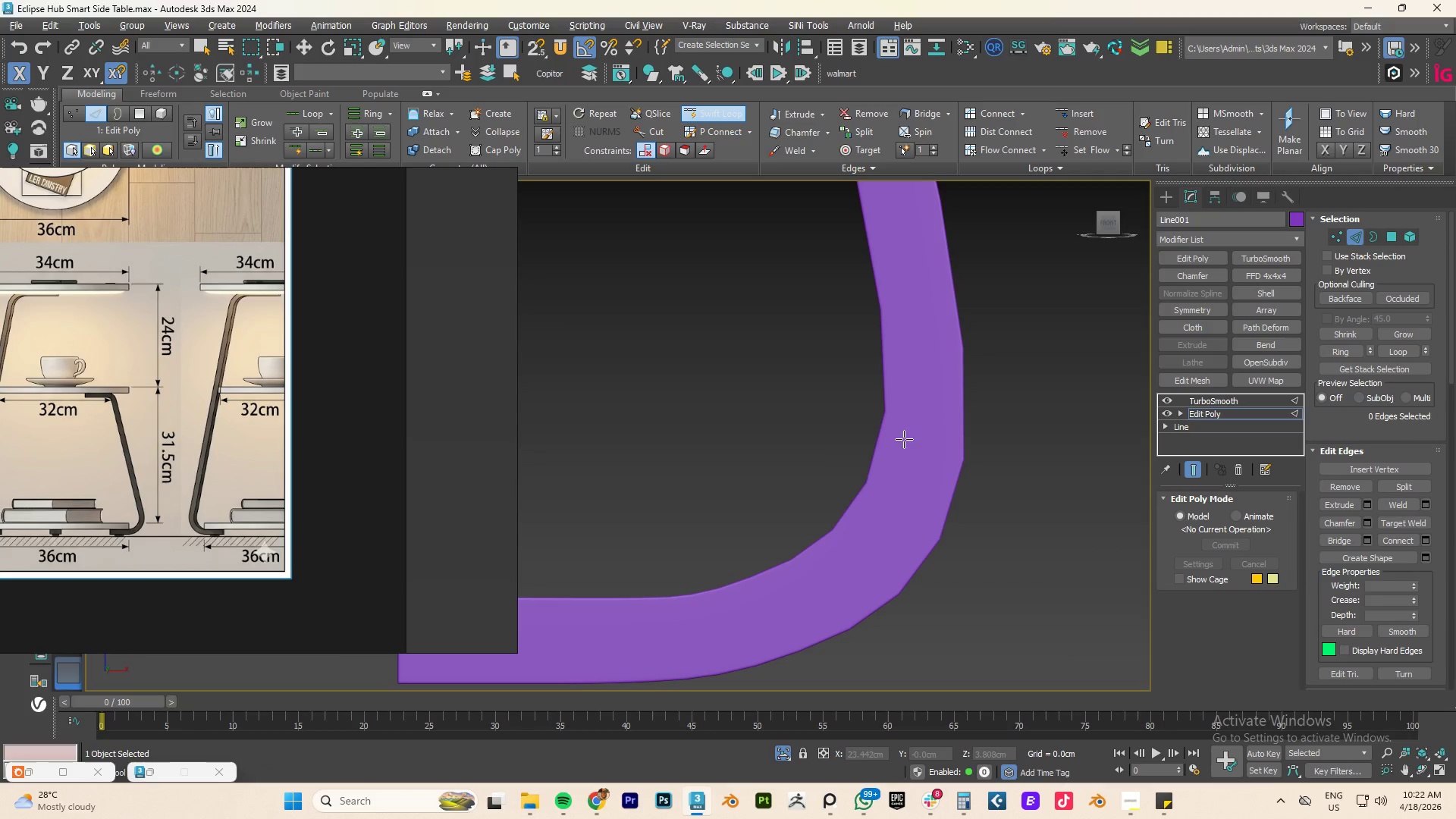 
left_click([908, 339])
 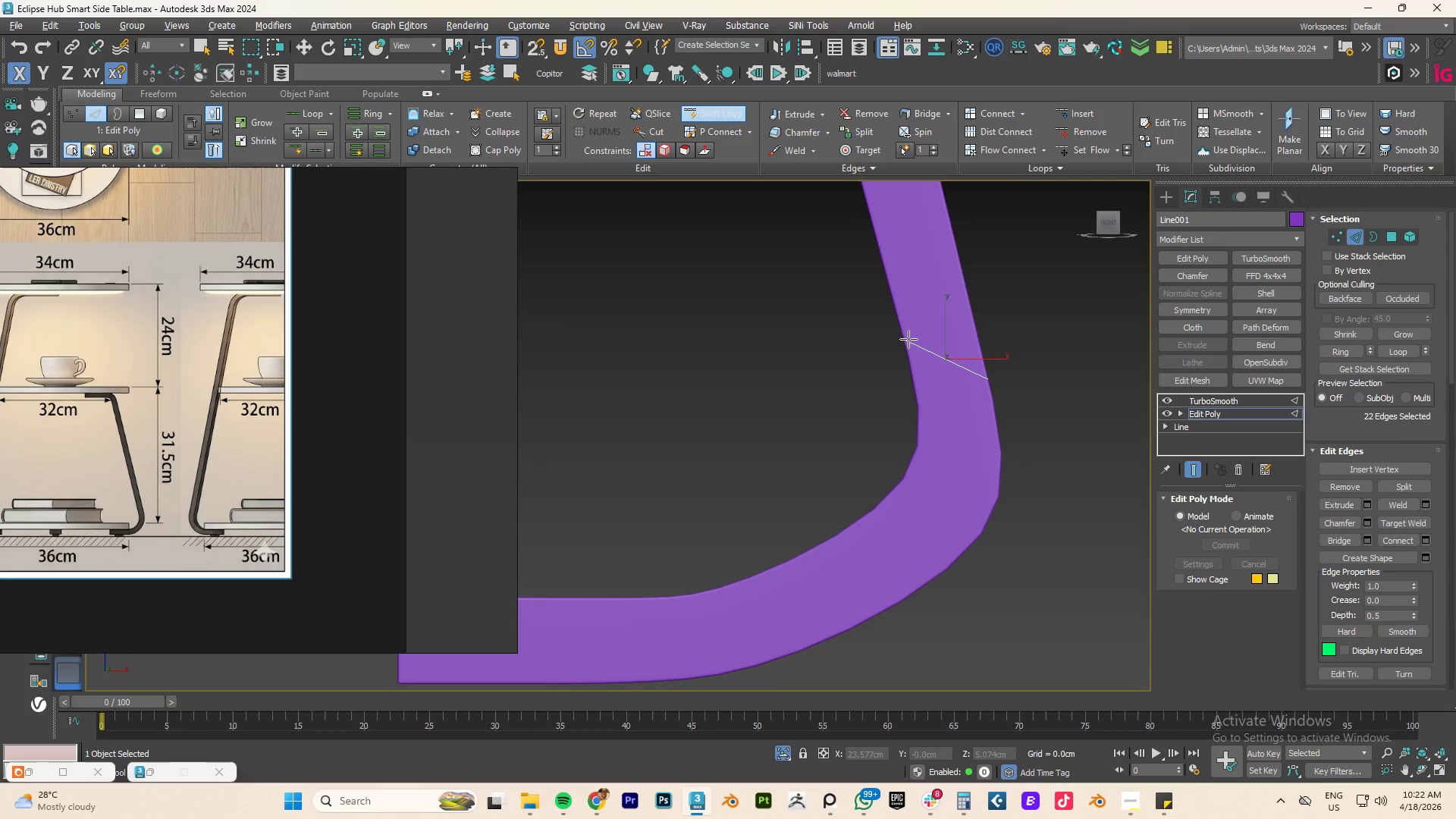 
key(Control+Z)
 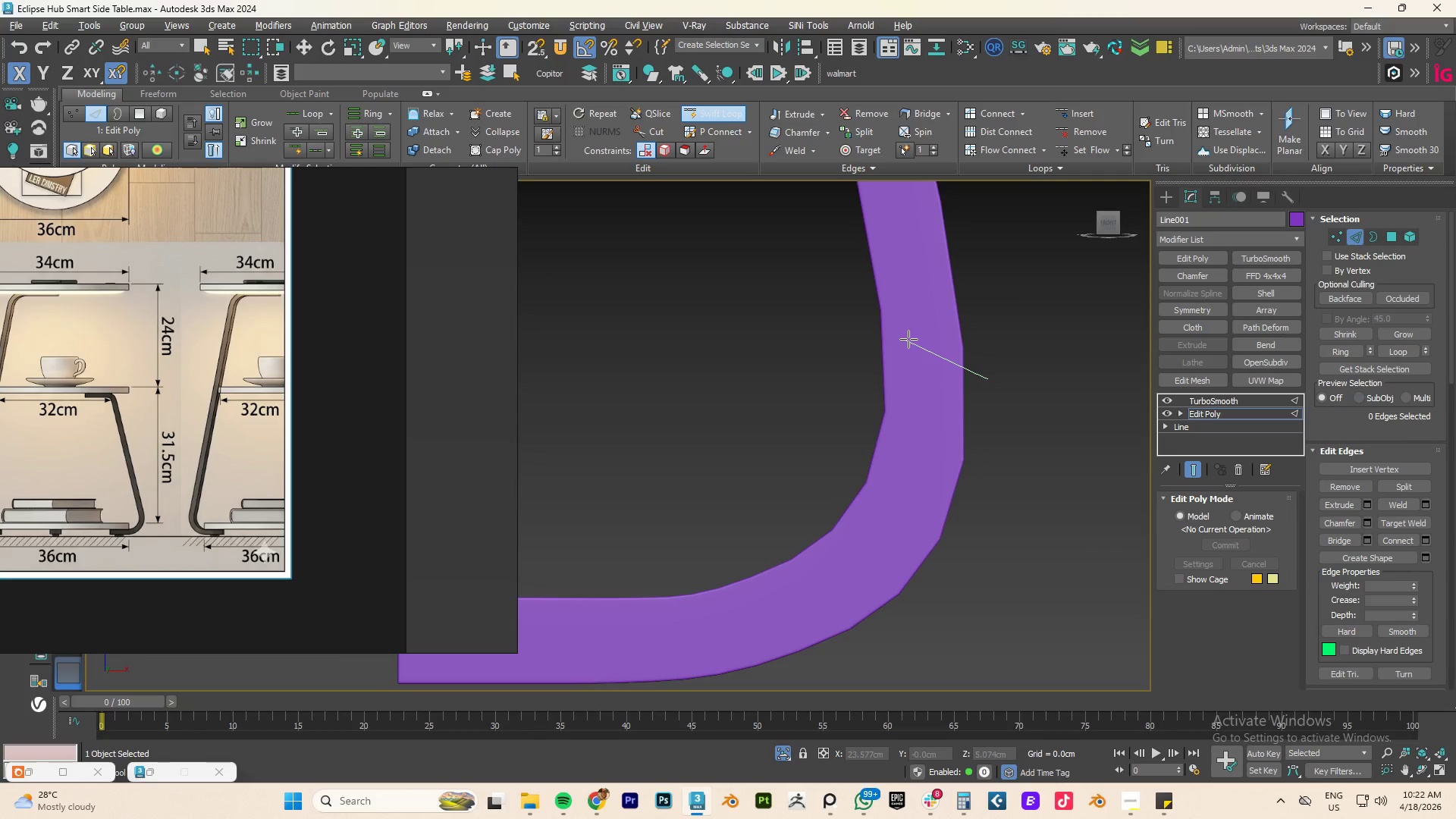 
right_click([908, 339])
 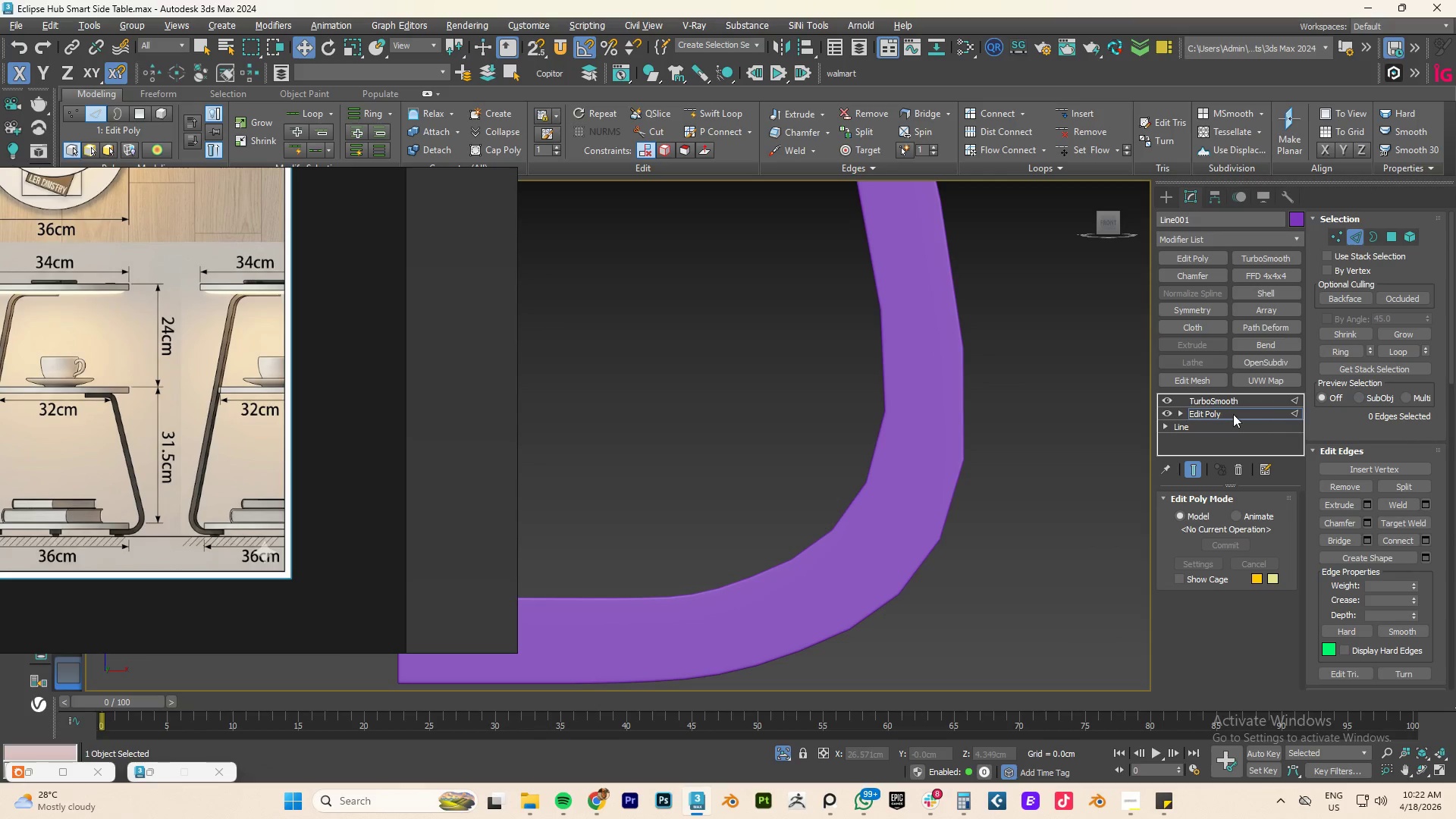 
double_click([1219, 394])
 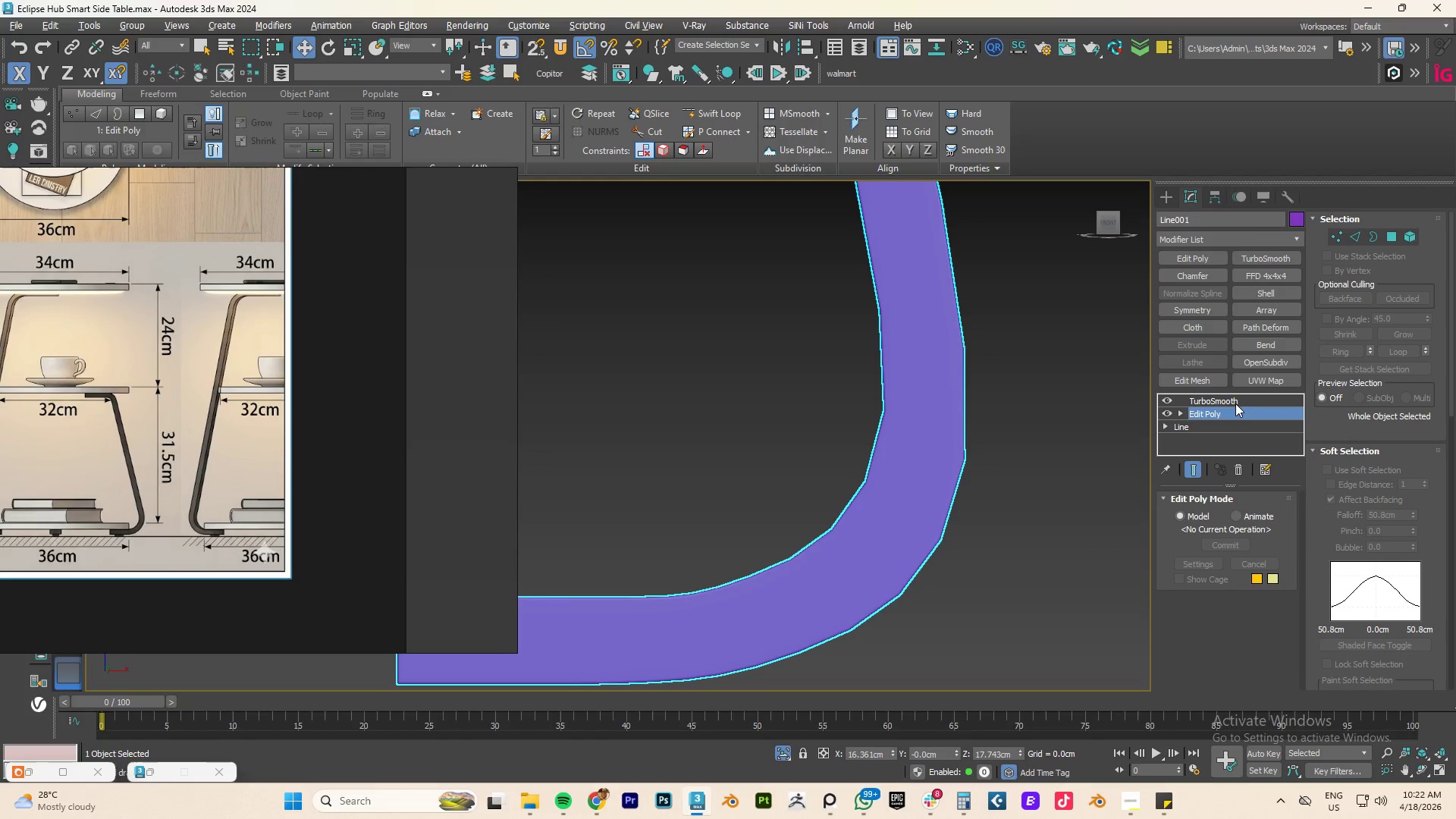 
left_click([1235, 403])
 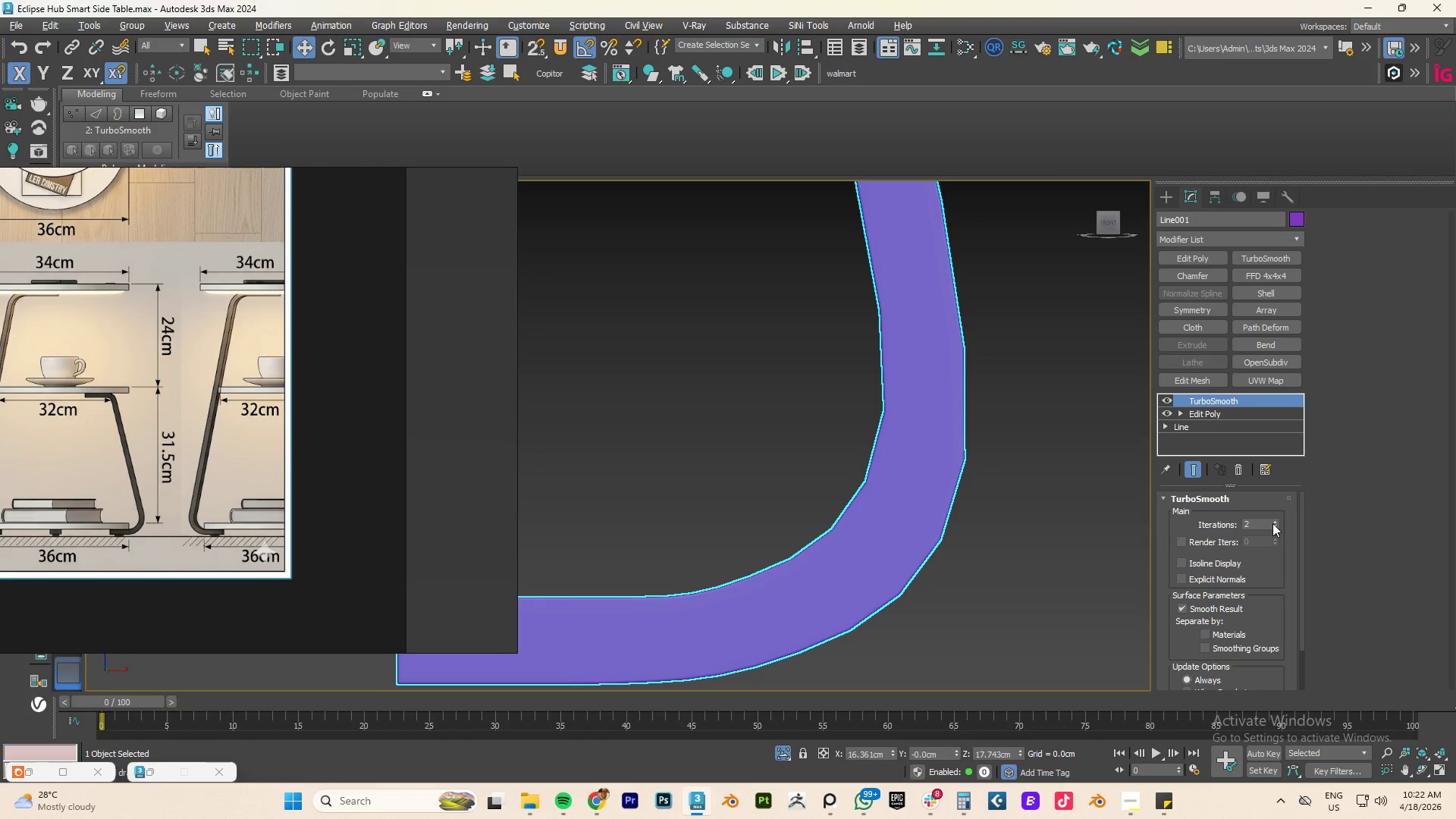 
left_click([1274, 523])
 